 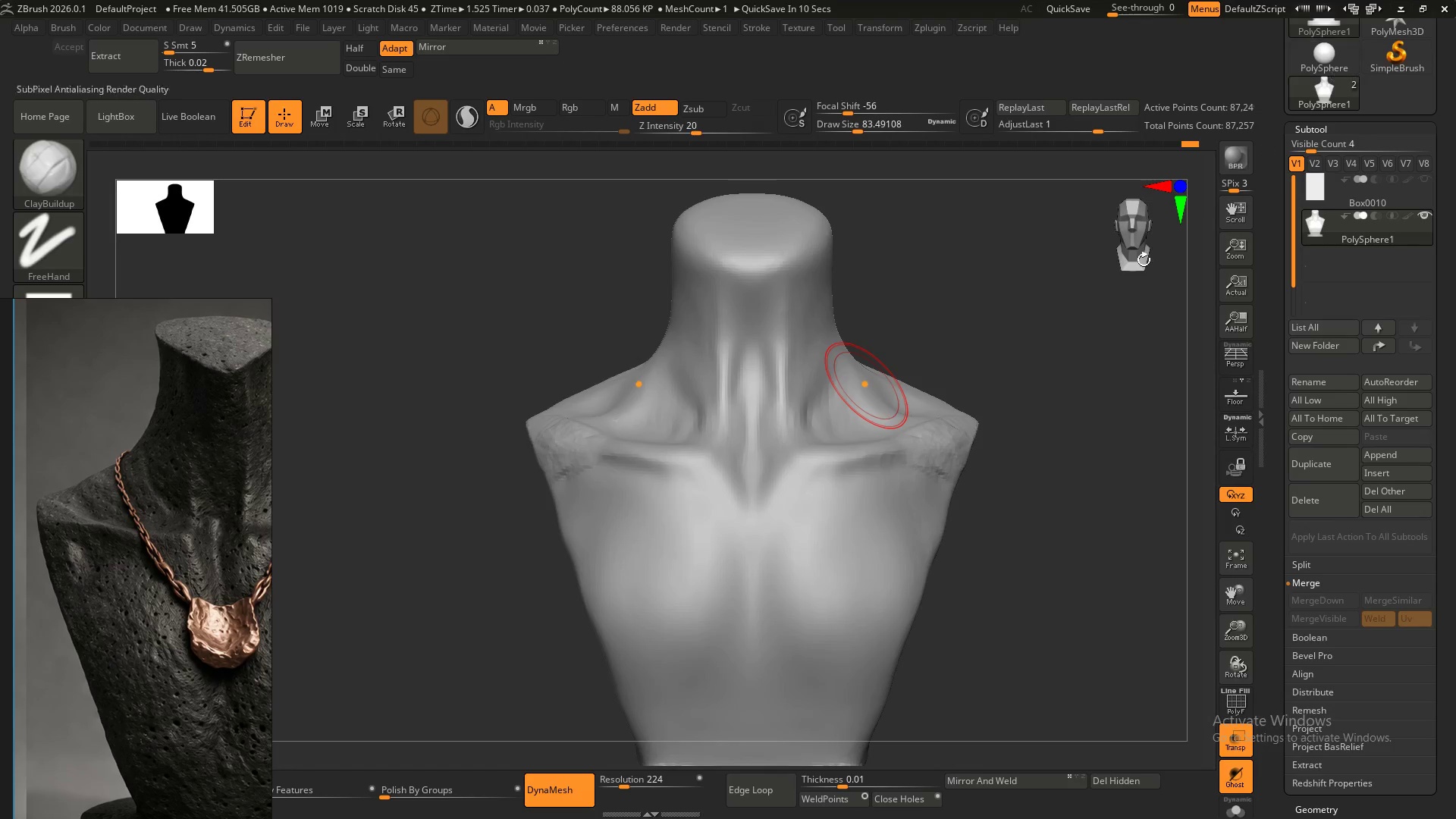 
left_click_drag(start_coordinate=[585, 460], to_coordinate=[544, 460])
 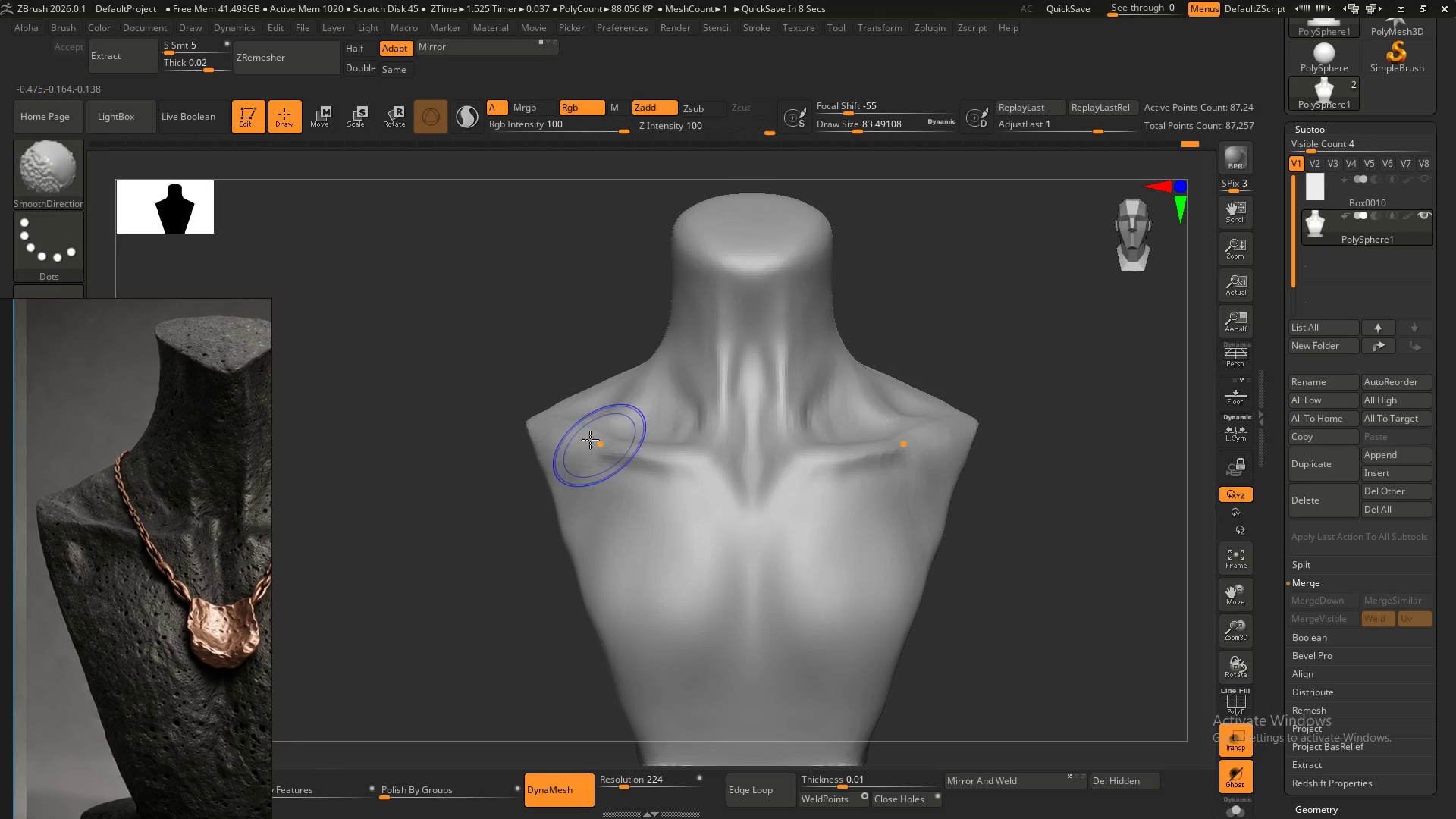 
left_click_drag(start_coordinate=[599, 445], to_coordinate=[552, 463])
 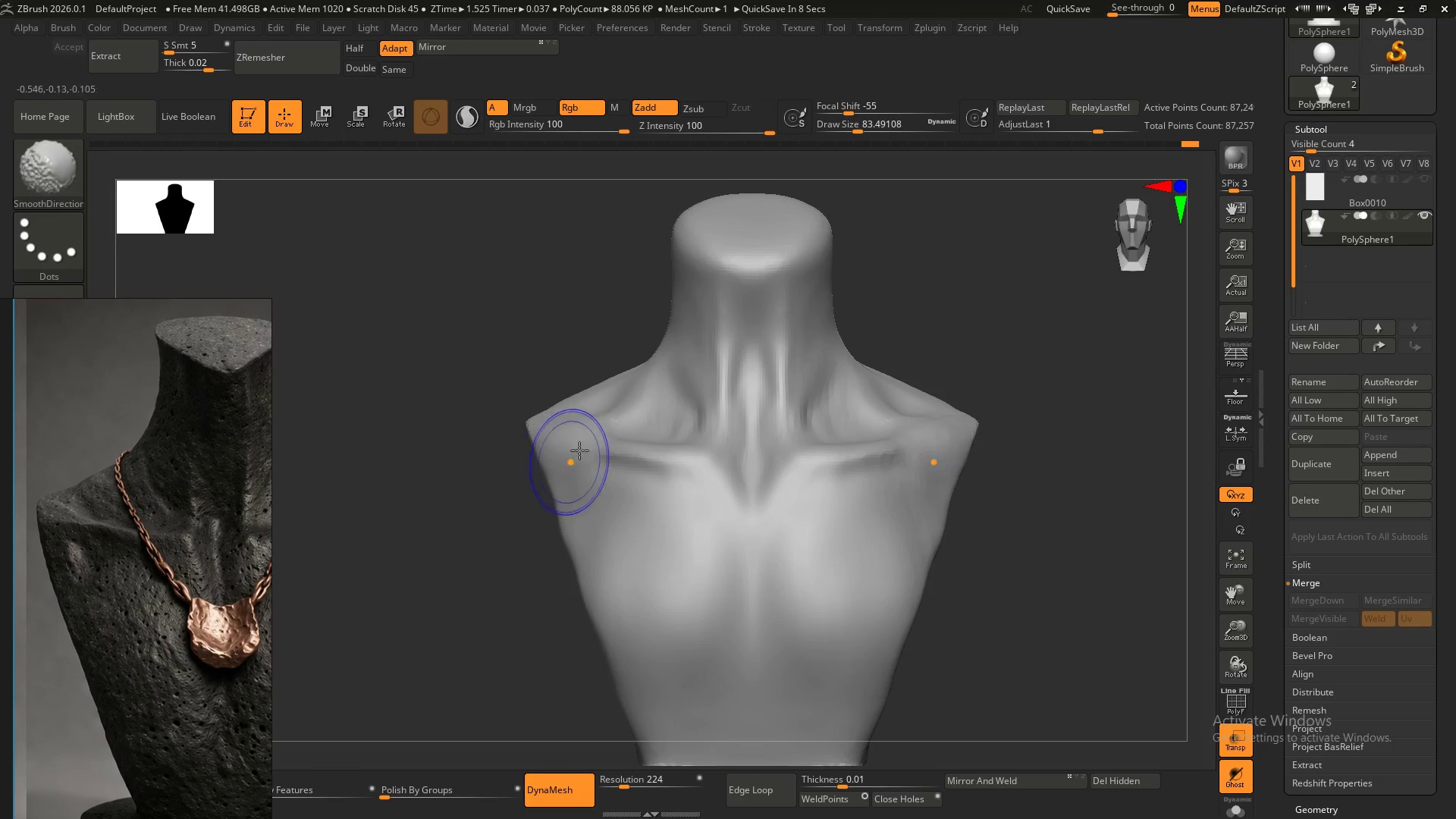 
hold_key(key=ShiftLeft, duration=1.3)
left_click_drag(start_coordinate=[579, 450], to_coordinate=[513, 438])
 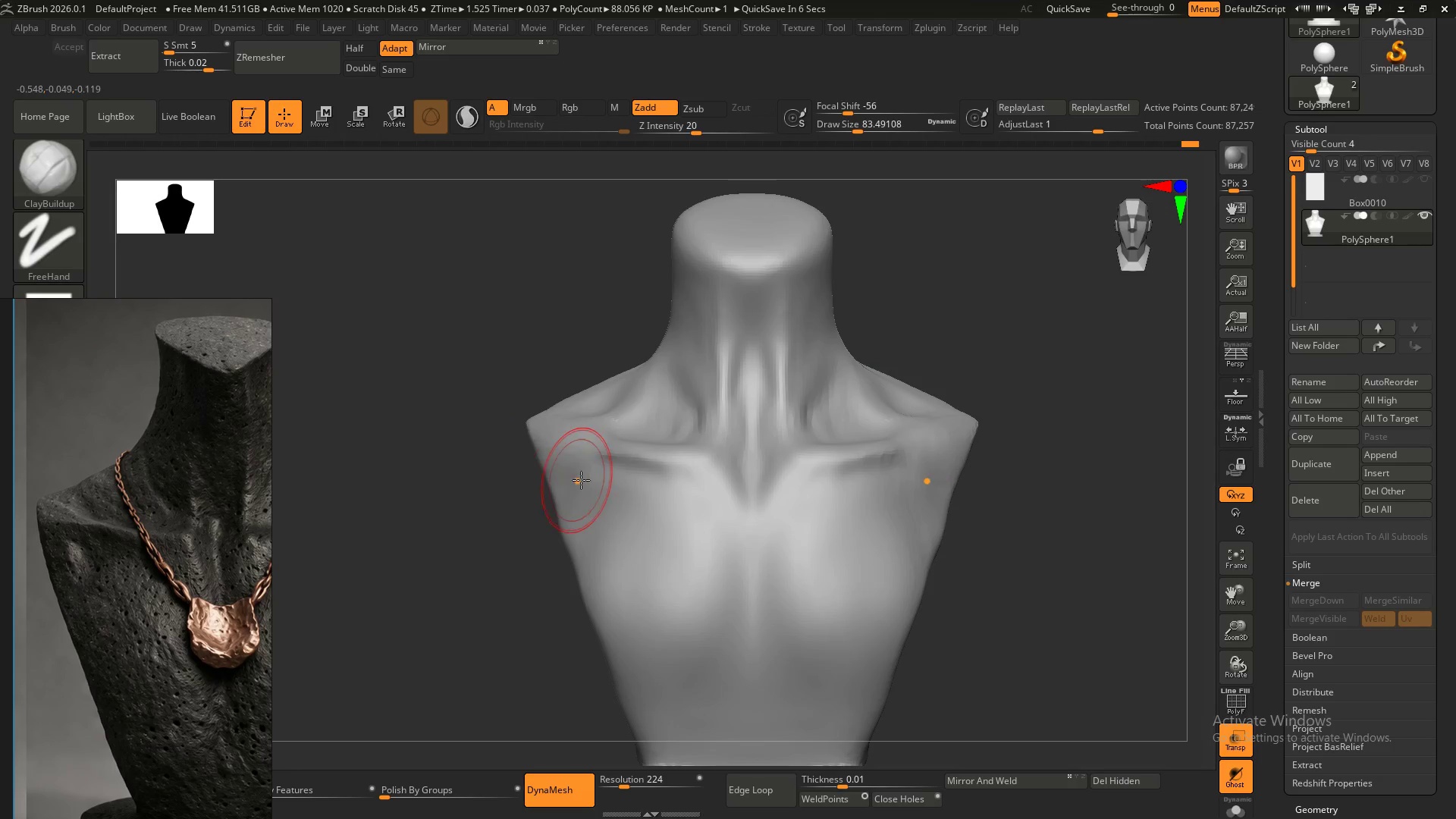 
hold_key(key=S, duration=0.58)
 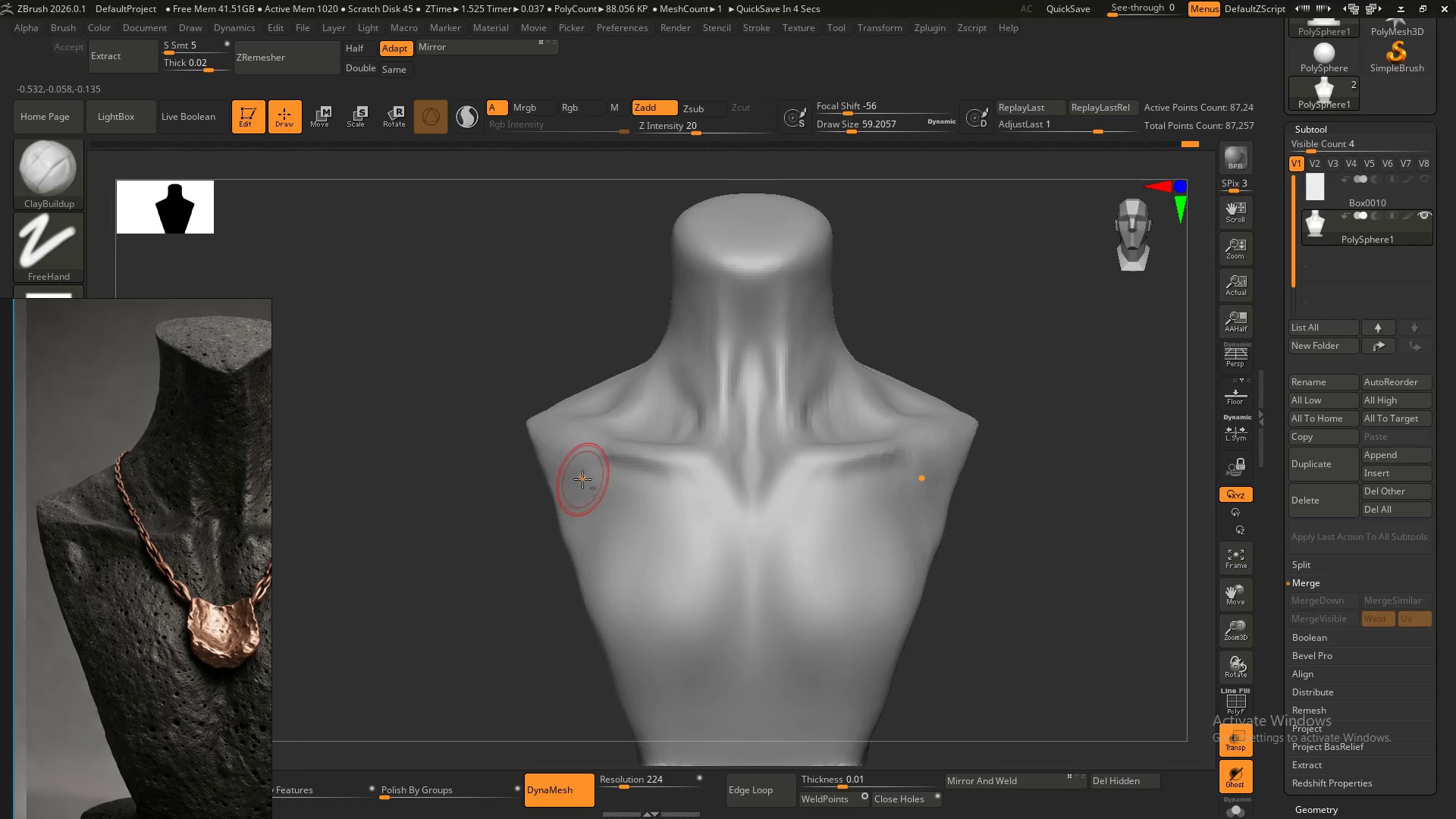 
left_click_drag(start_coordinate=[595, 479], to_coordinate=[588, 477])
 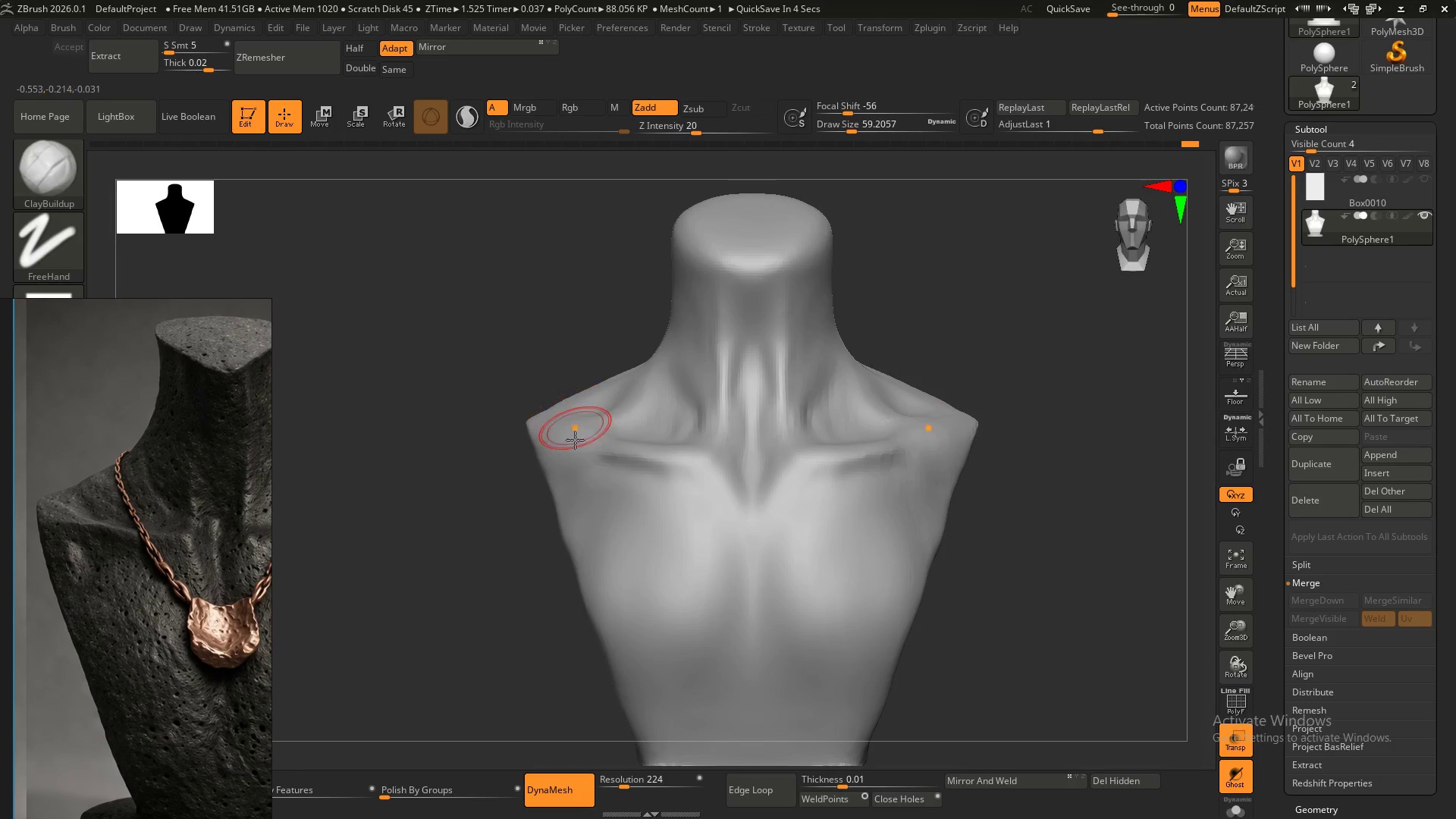 
hold_key(key=AltLeft, duration=0.34)
 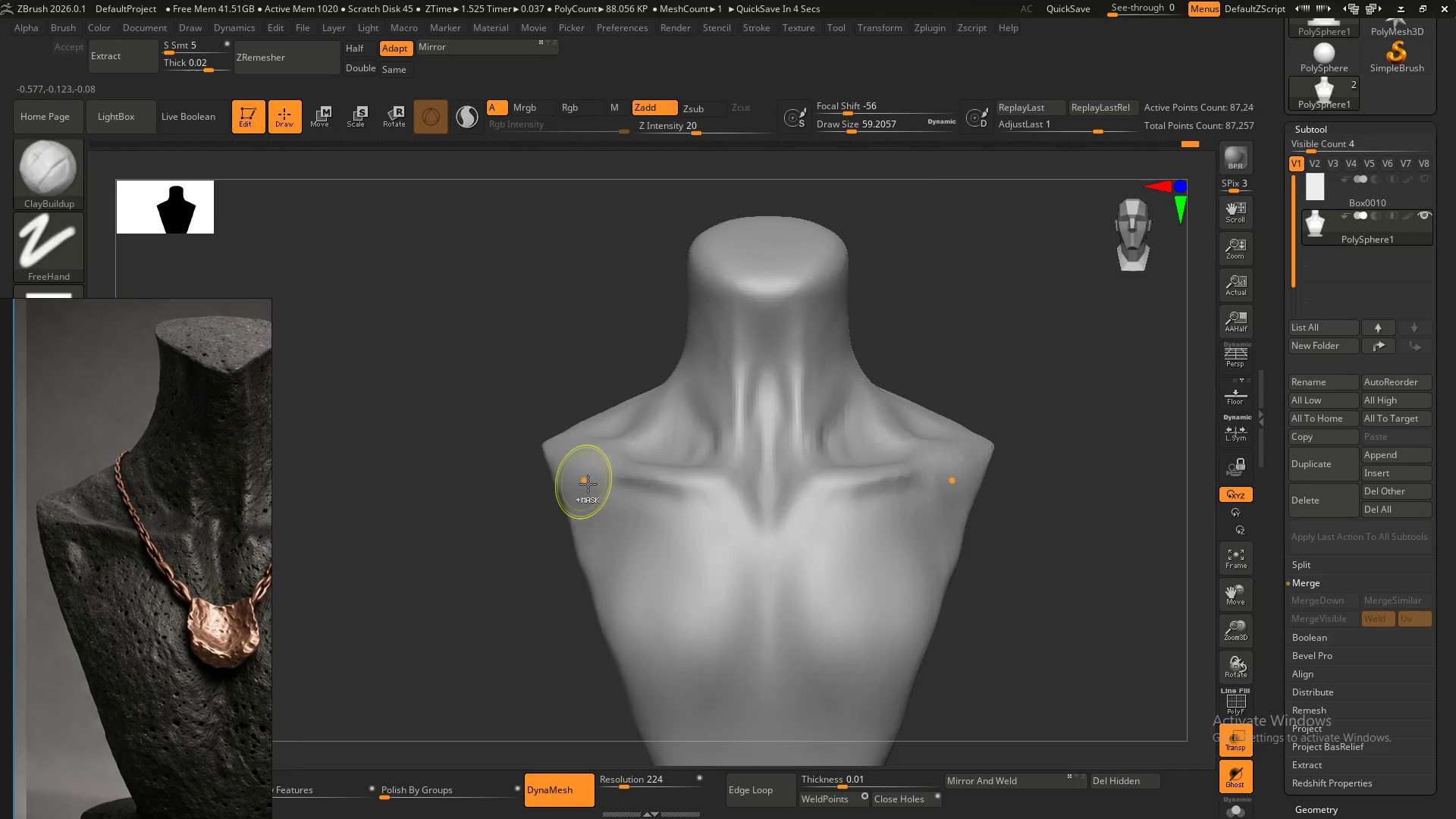 
hold_key(key=ControlLeft, duration=0.34)
 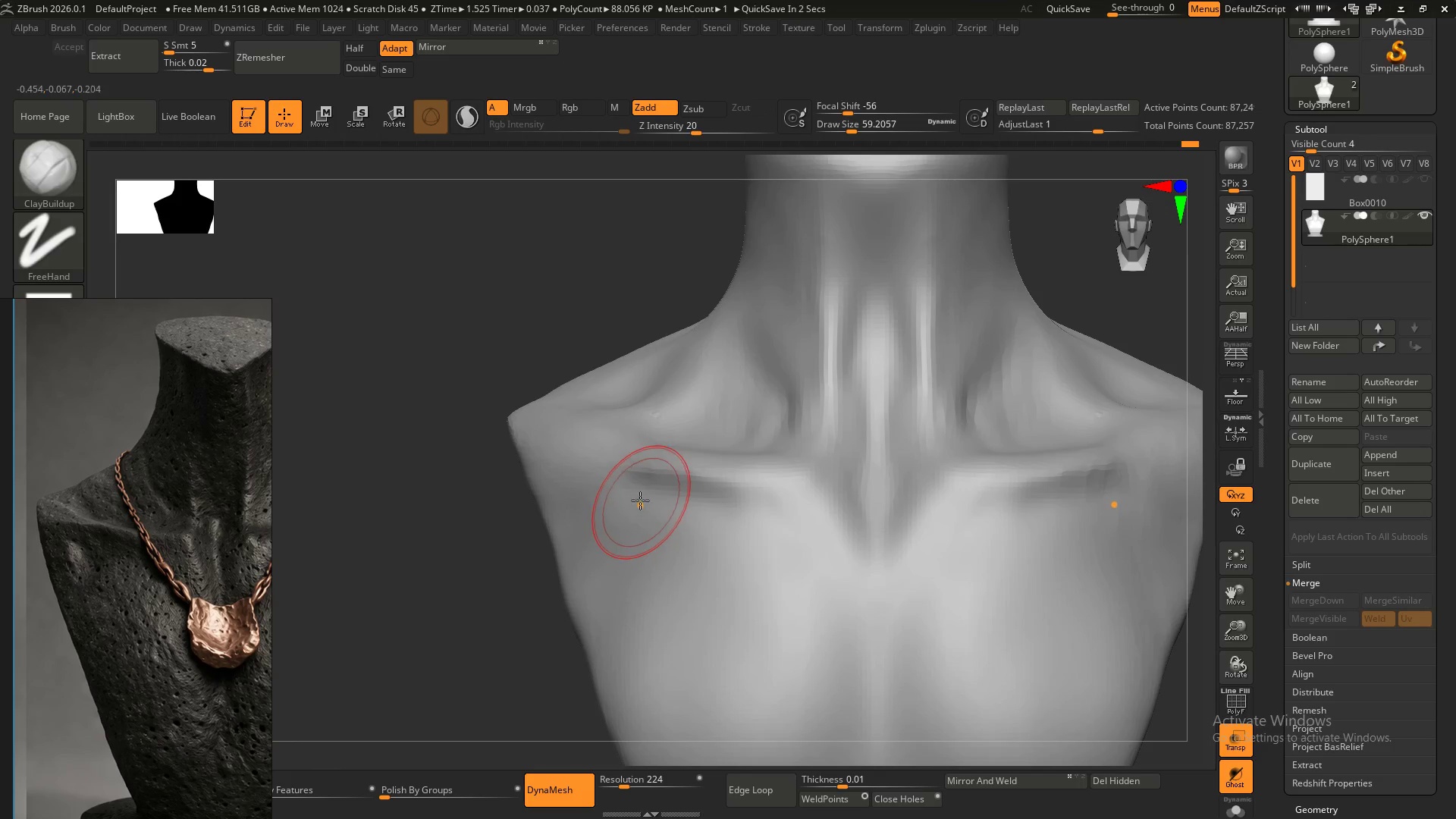 
hold_key(key=AltLeft, duration=1.5)
left_click_drag(start_coordinate=[642, 493], to_coordinate=[611, 485])
 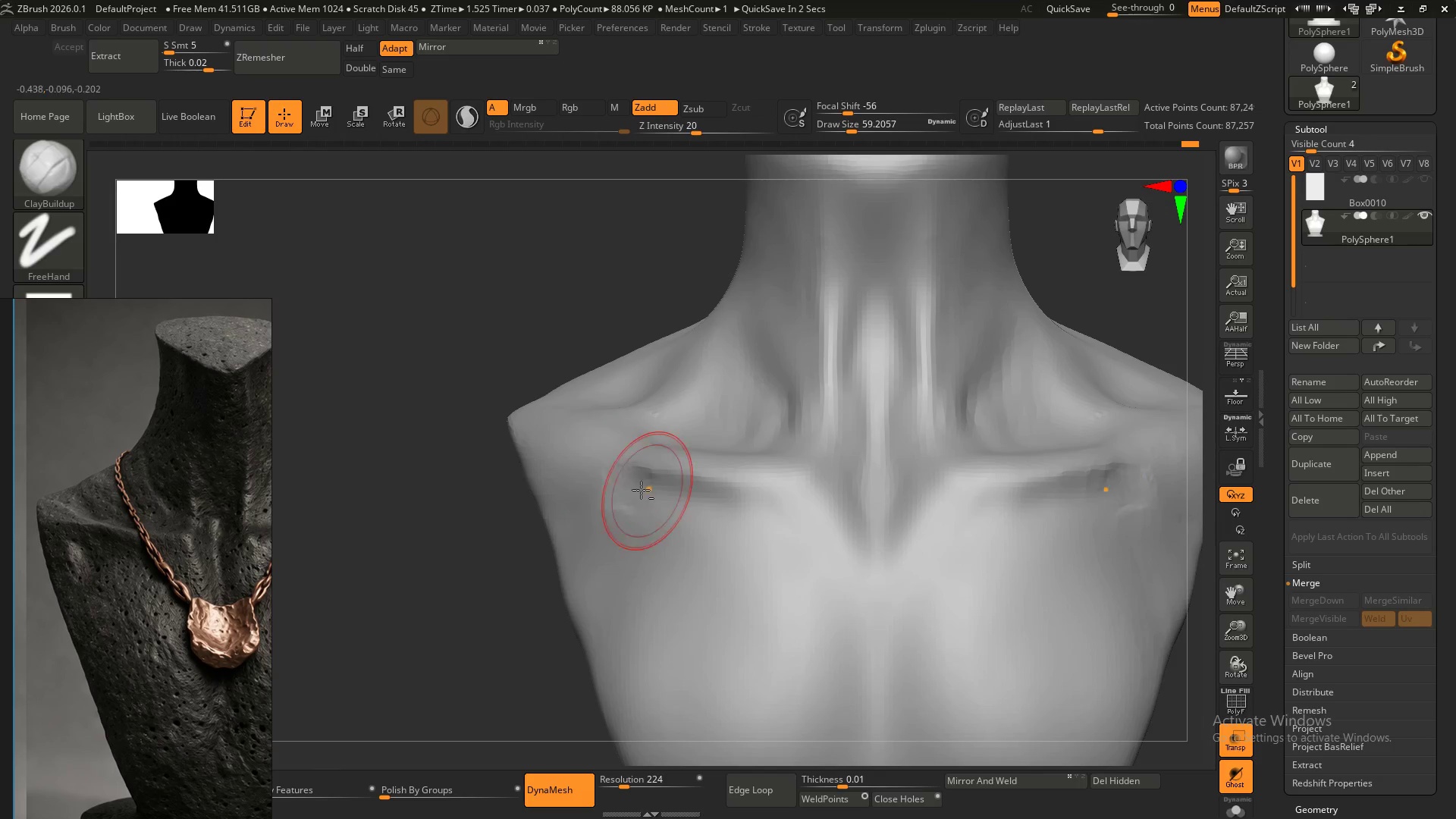 
left_click_drag(start_coordinate=[643, 491], to_coordinate=[578, 485])
 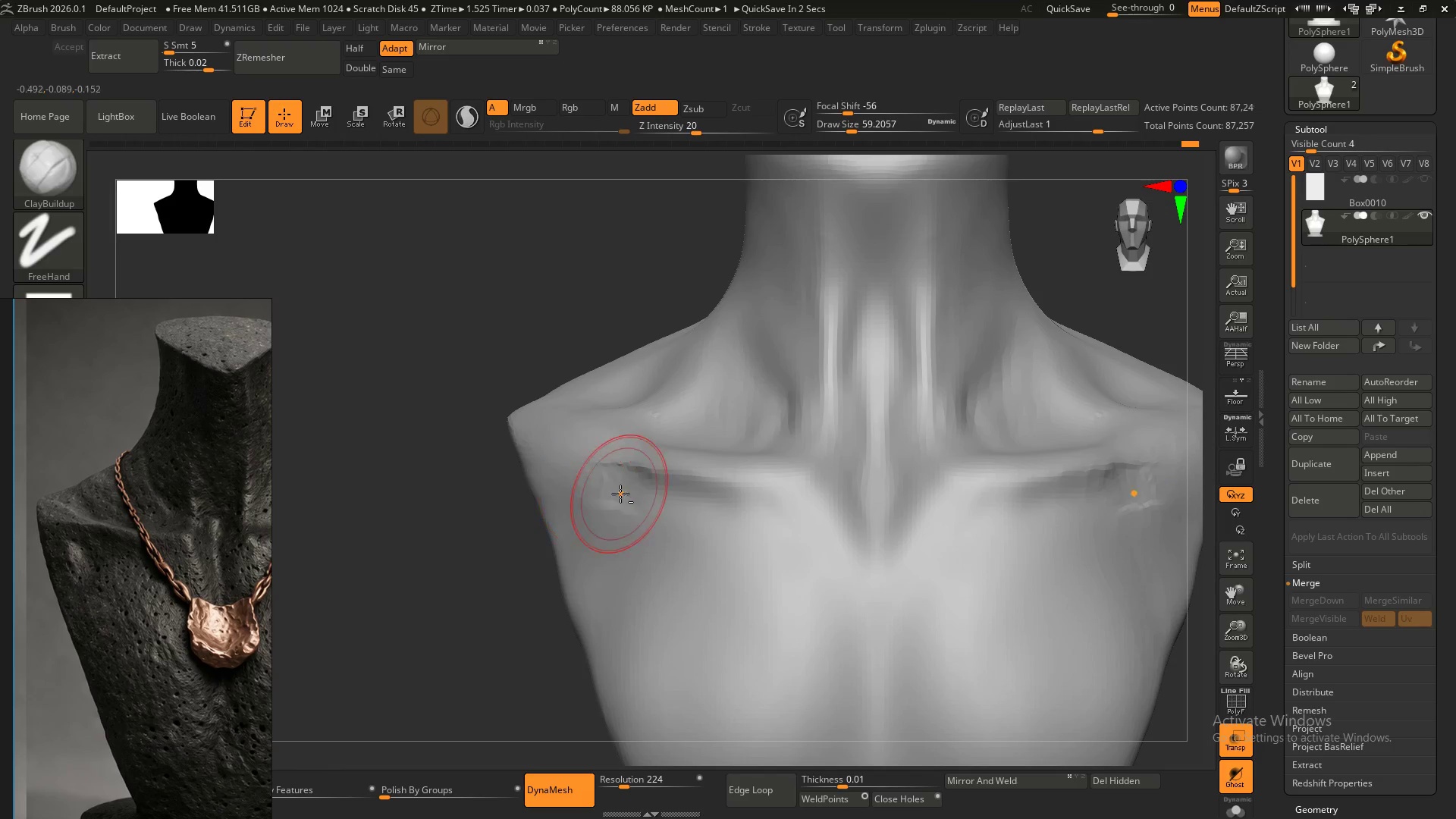 
left_click_drag(start_coordinate=[621, 494], to_coordinate=[573, 485])
 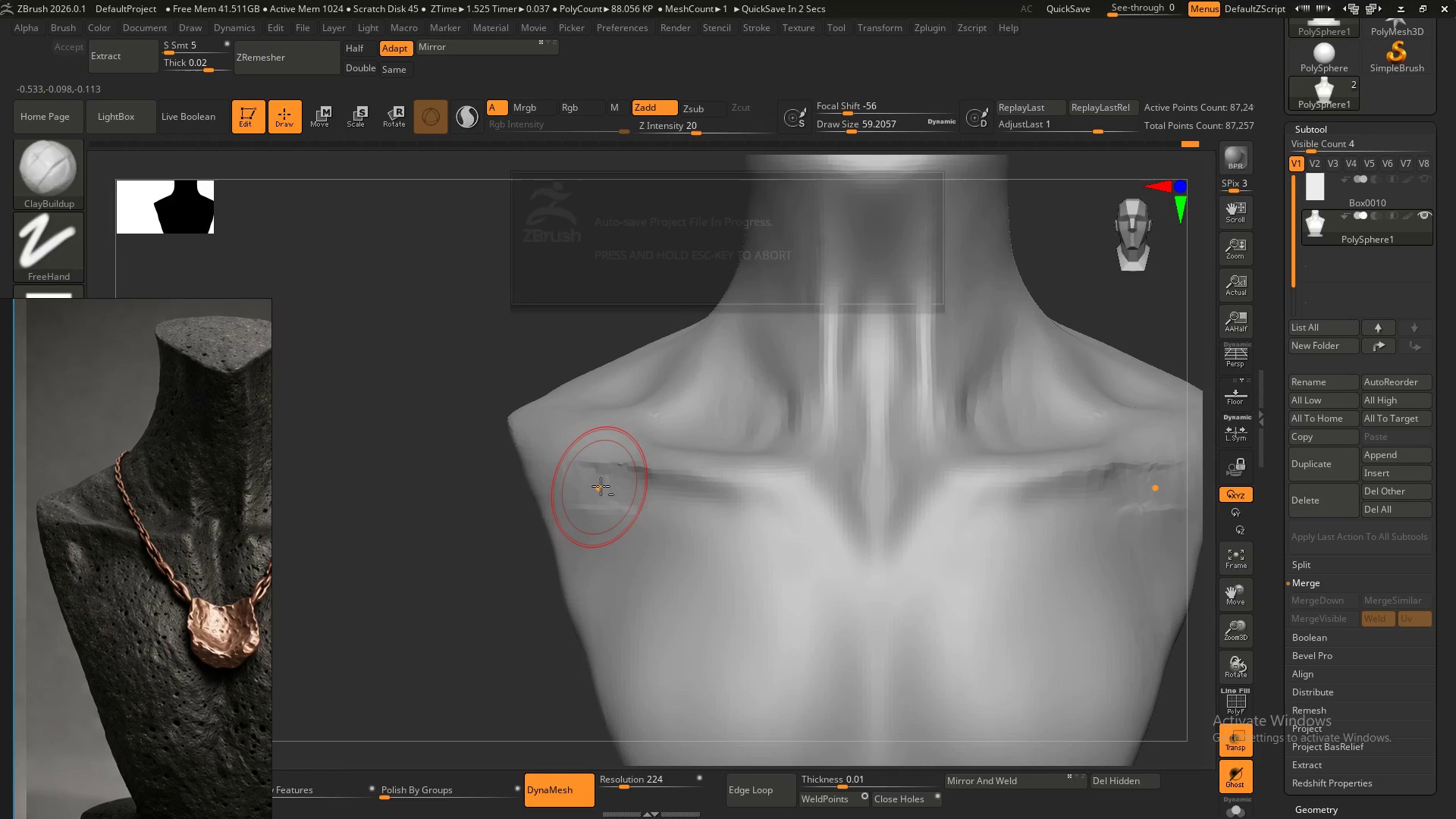 
left_click_drag(start_coordinate=[604, 488], to_coordinate=[618, 491])
 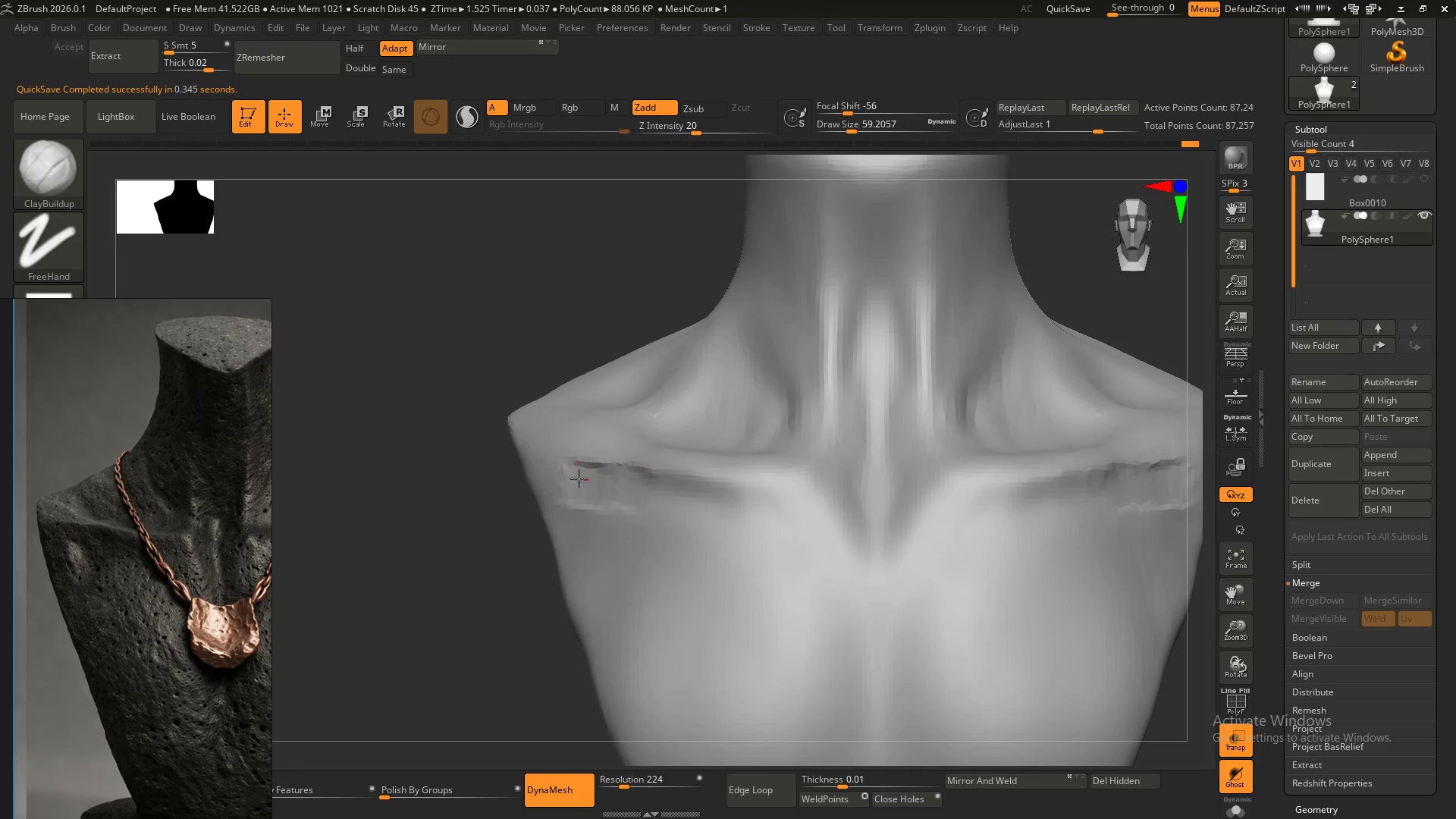 
key(Alt+AltLeft)
 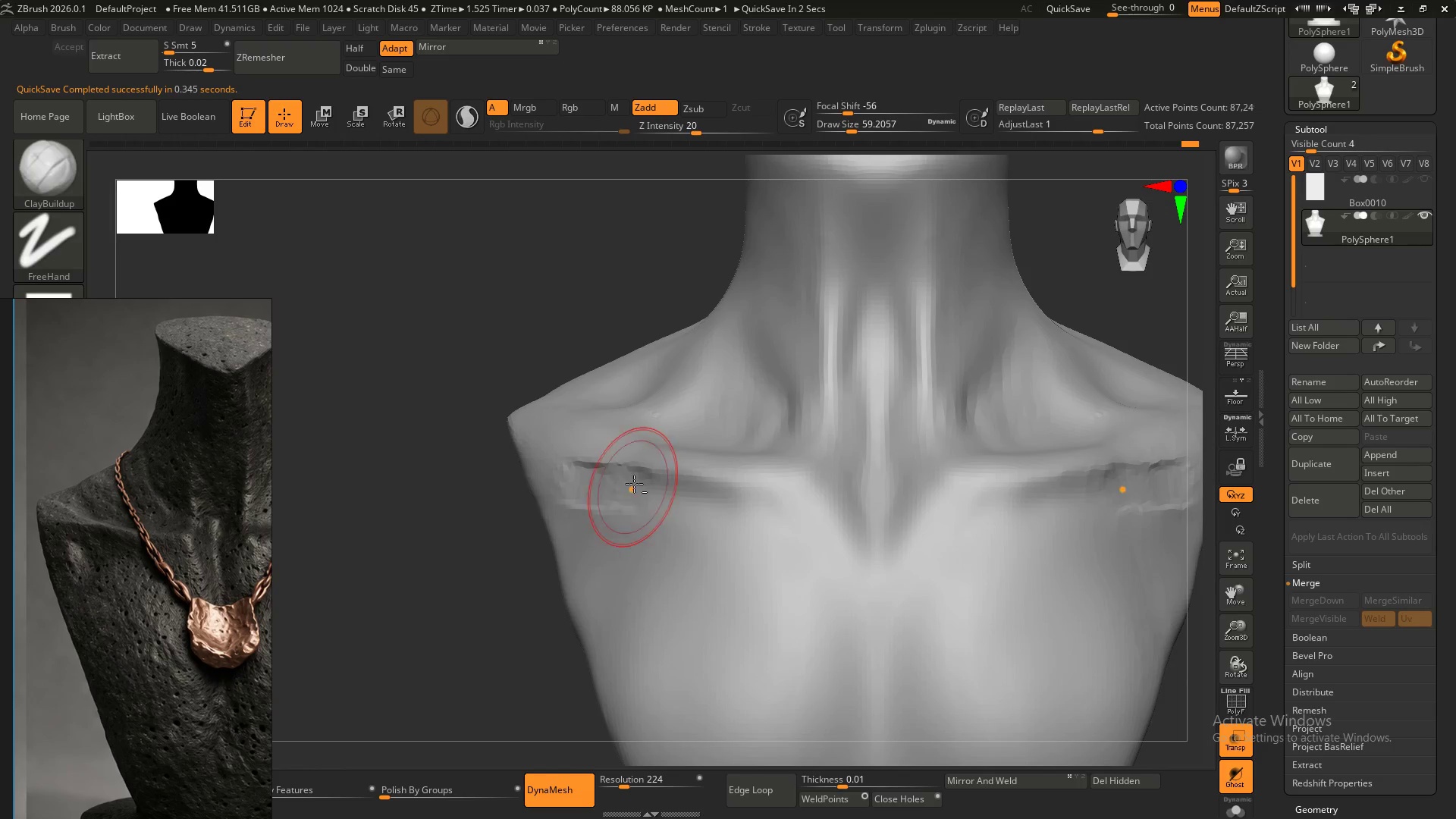 
key(Alt+AltLeft)
 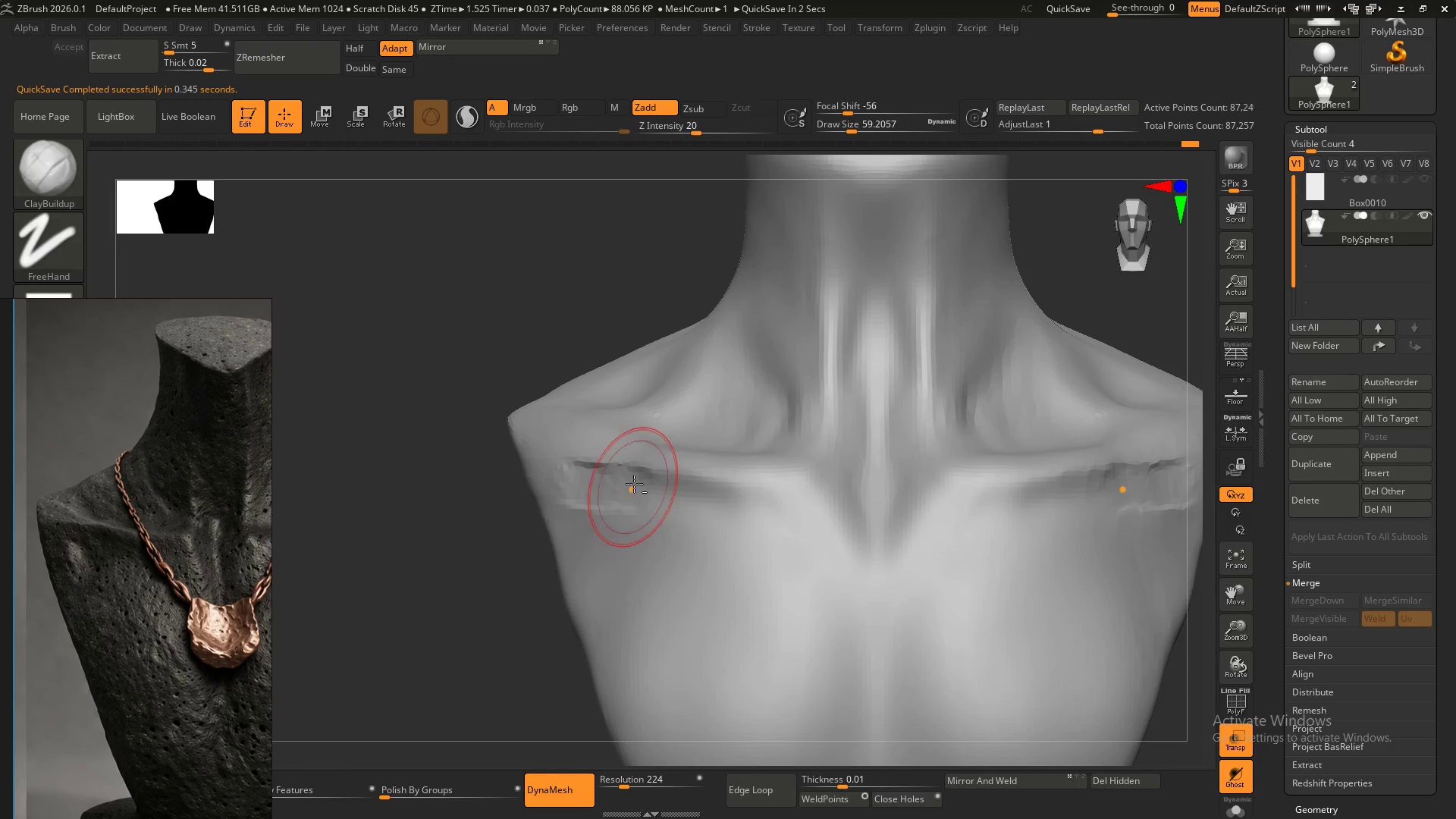 
key(Alt+AltLeft)
 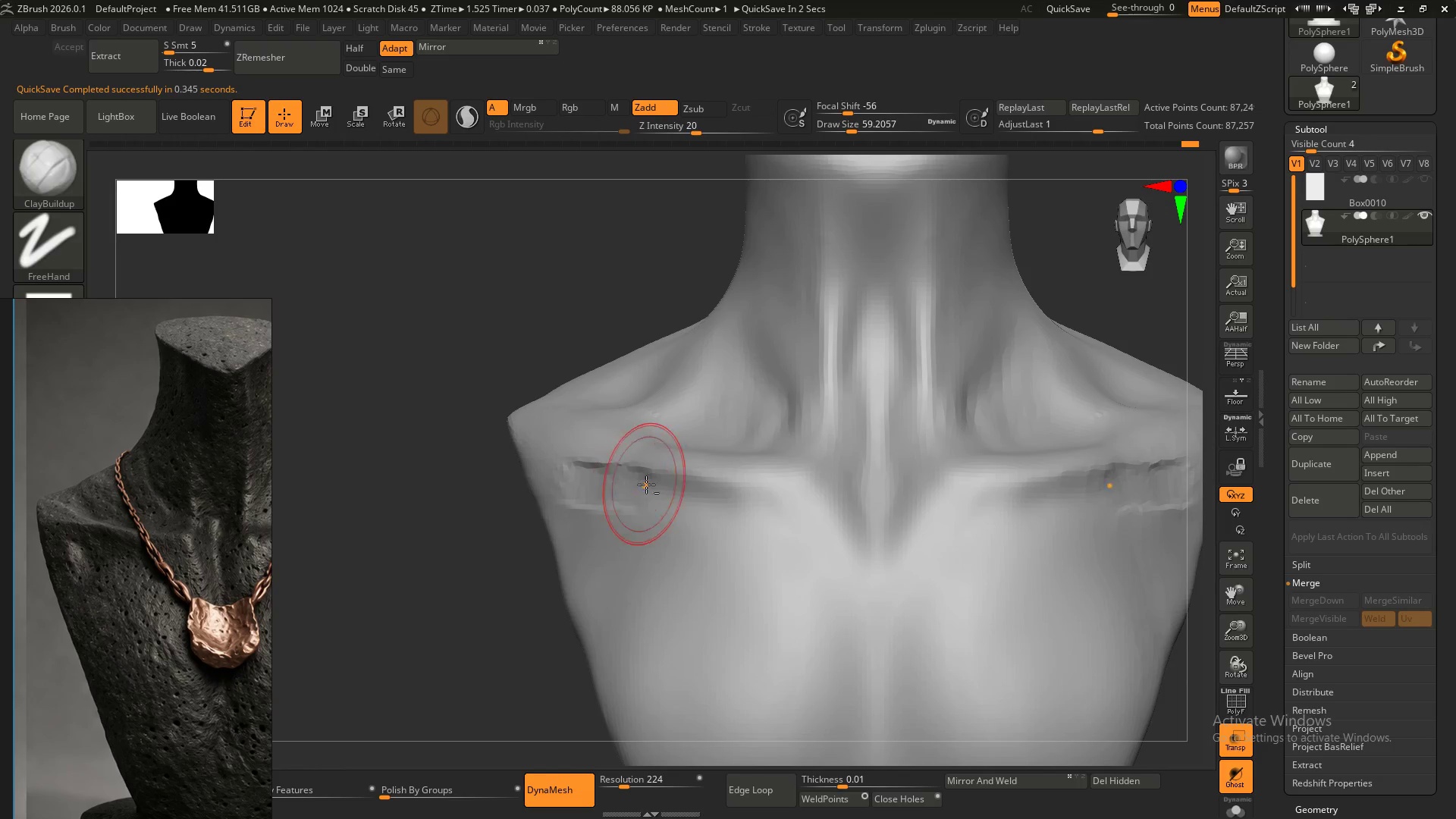 
key(Alt+AltLeft)
 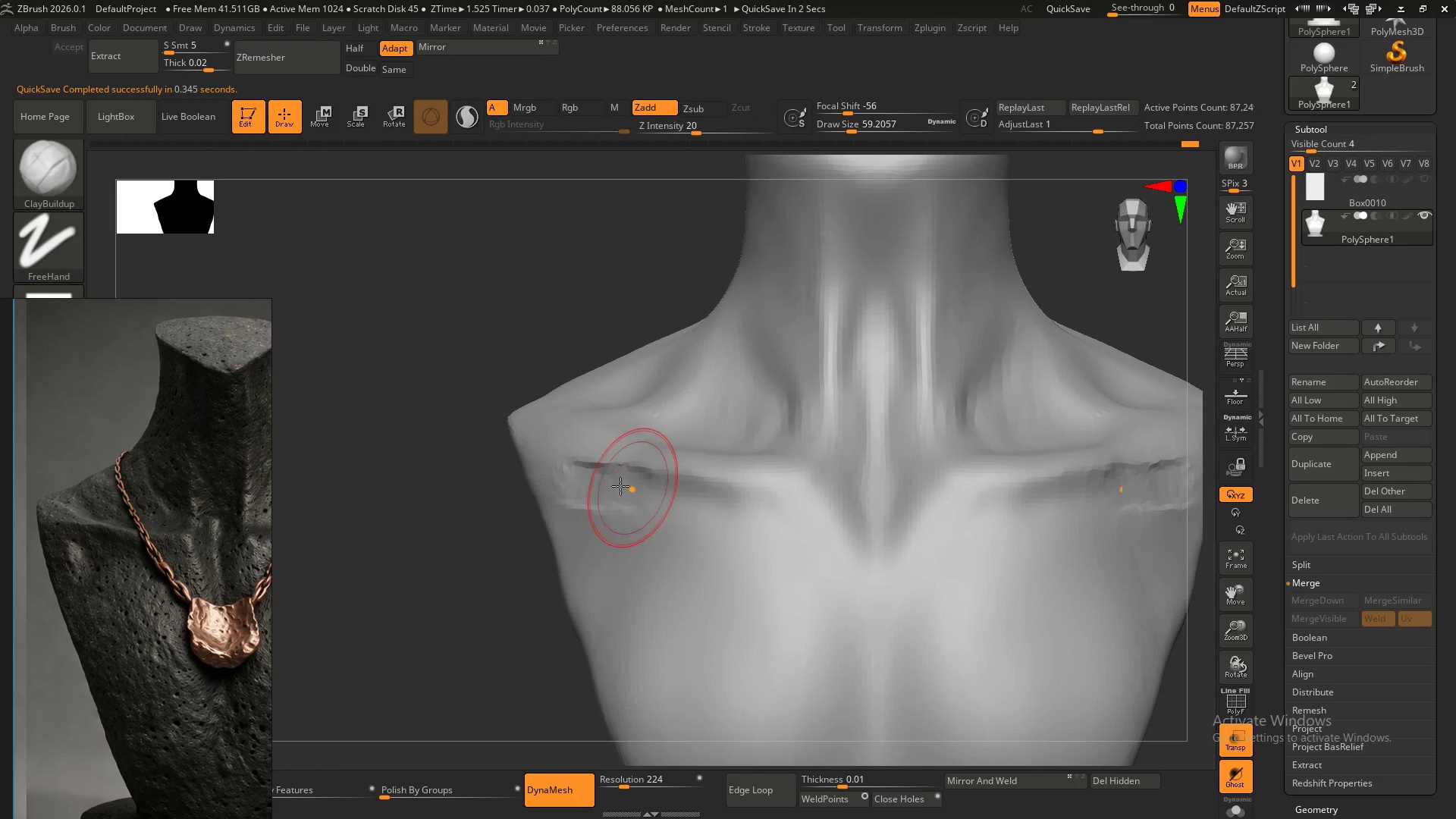 
hold_key(key=AltLeft, duration=1.51)
left_click_drag(start_coordinate=[589, 480], to_coordinate=[620, 490])
 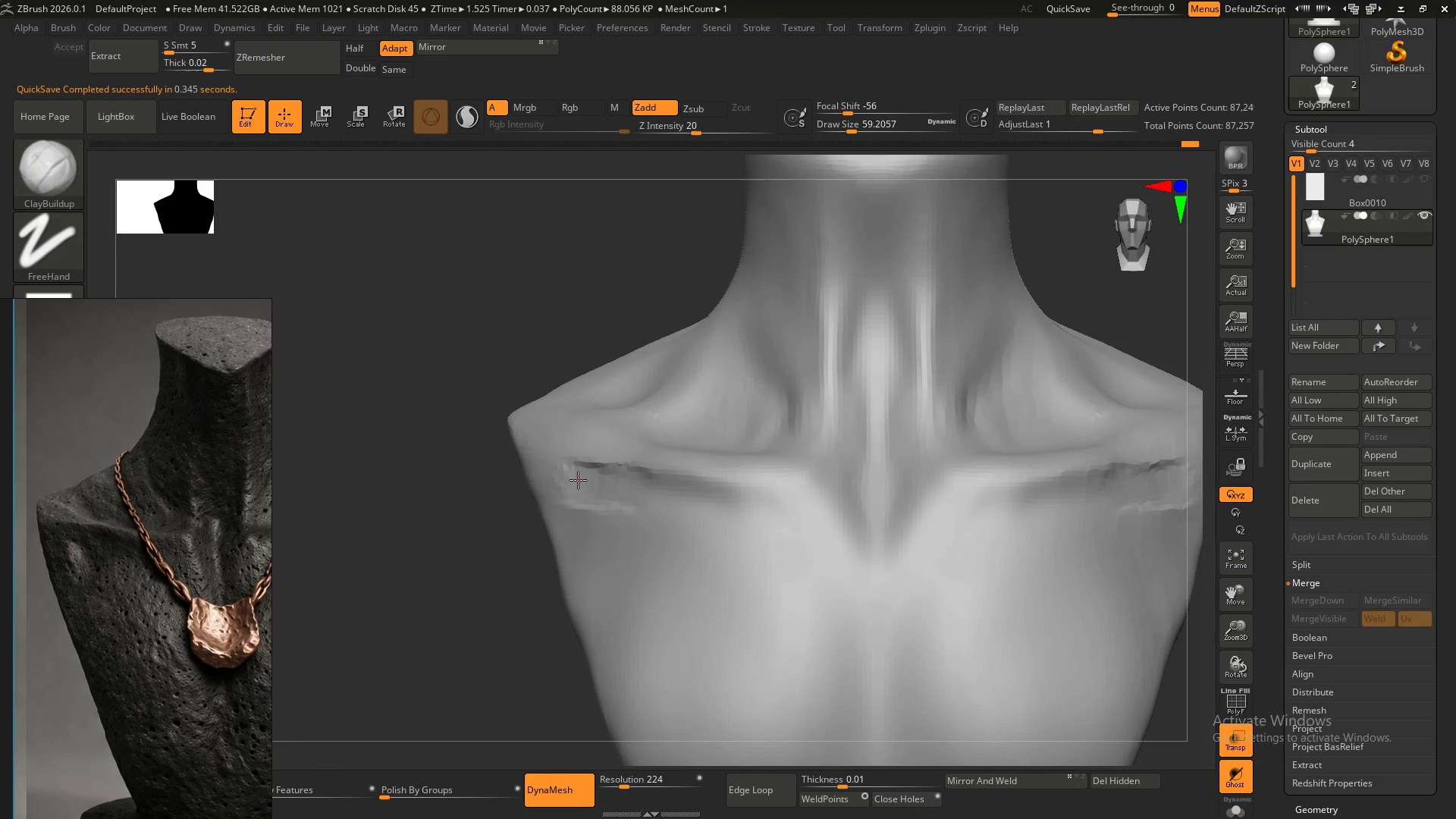 
left_click_drag(start_coordinate=[588, 480], to_coordinate=[652, 491])
 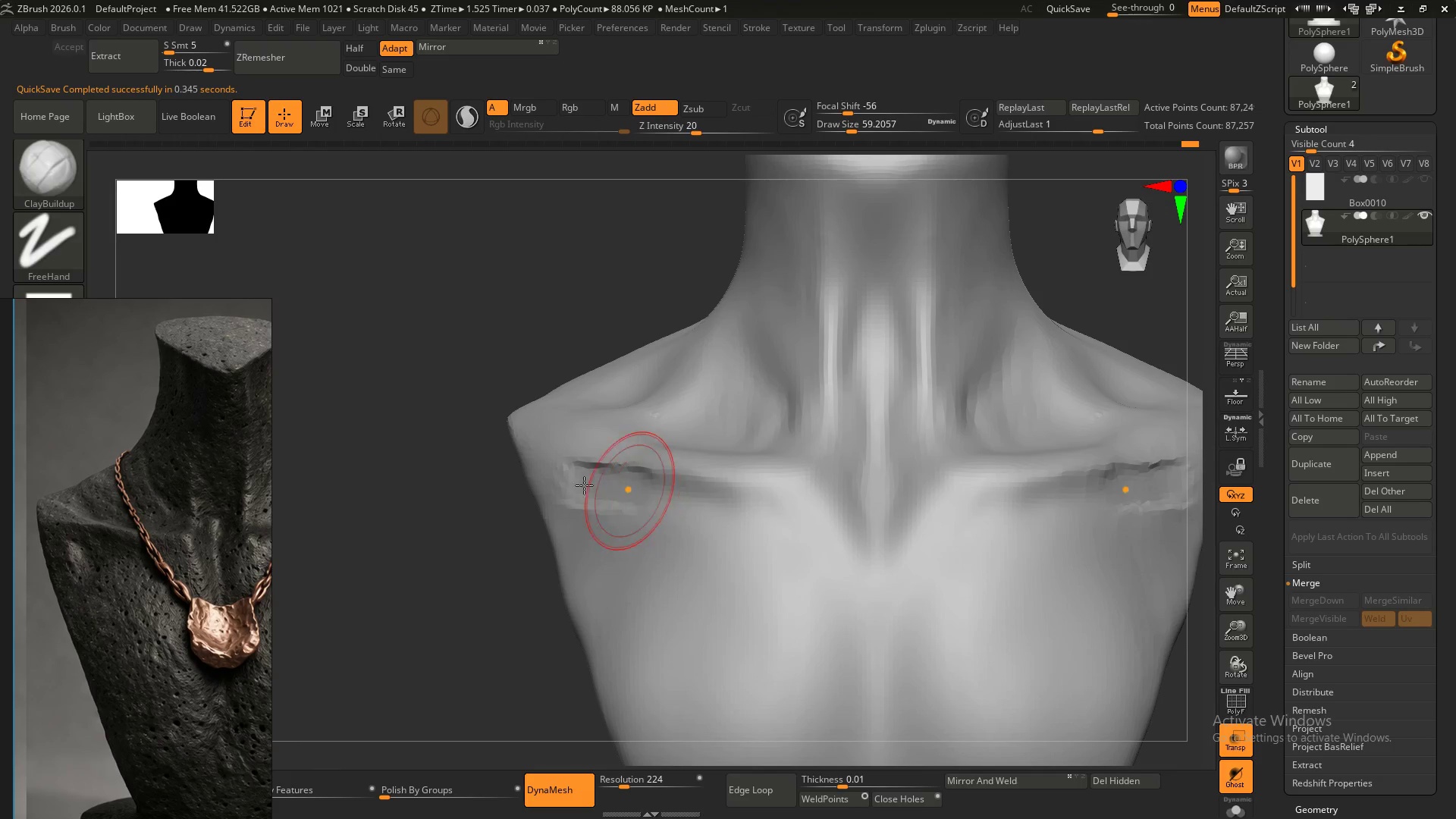 
left_click_drag(start_coordinate=[622, 490], to_coordinate=[652, 500])
 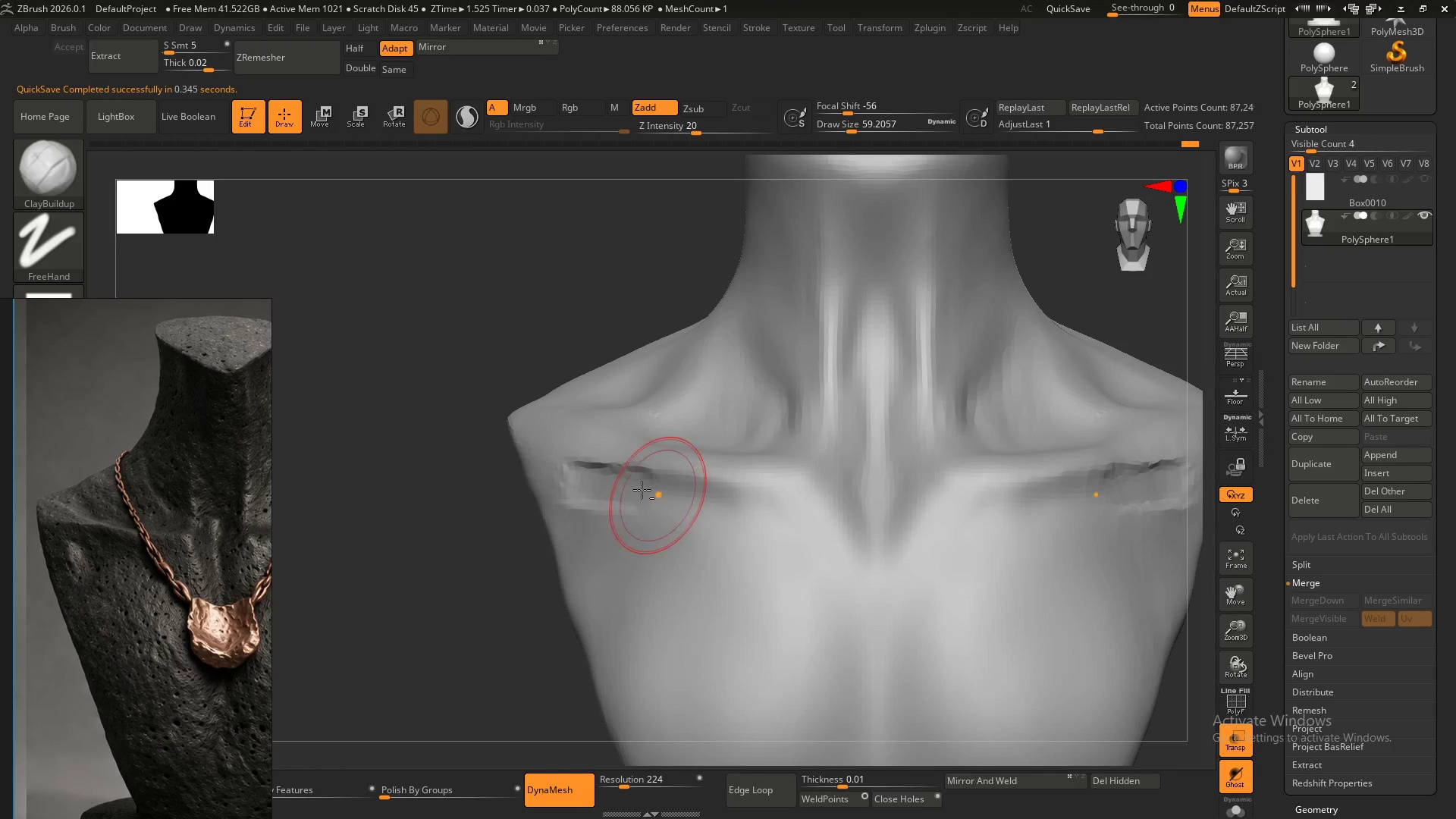 
left_click_drag(start_coordinate=[642, 490], to_coordinate=[554, 473])
 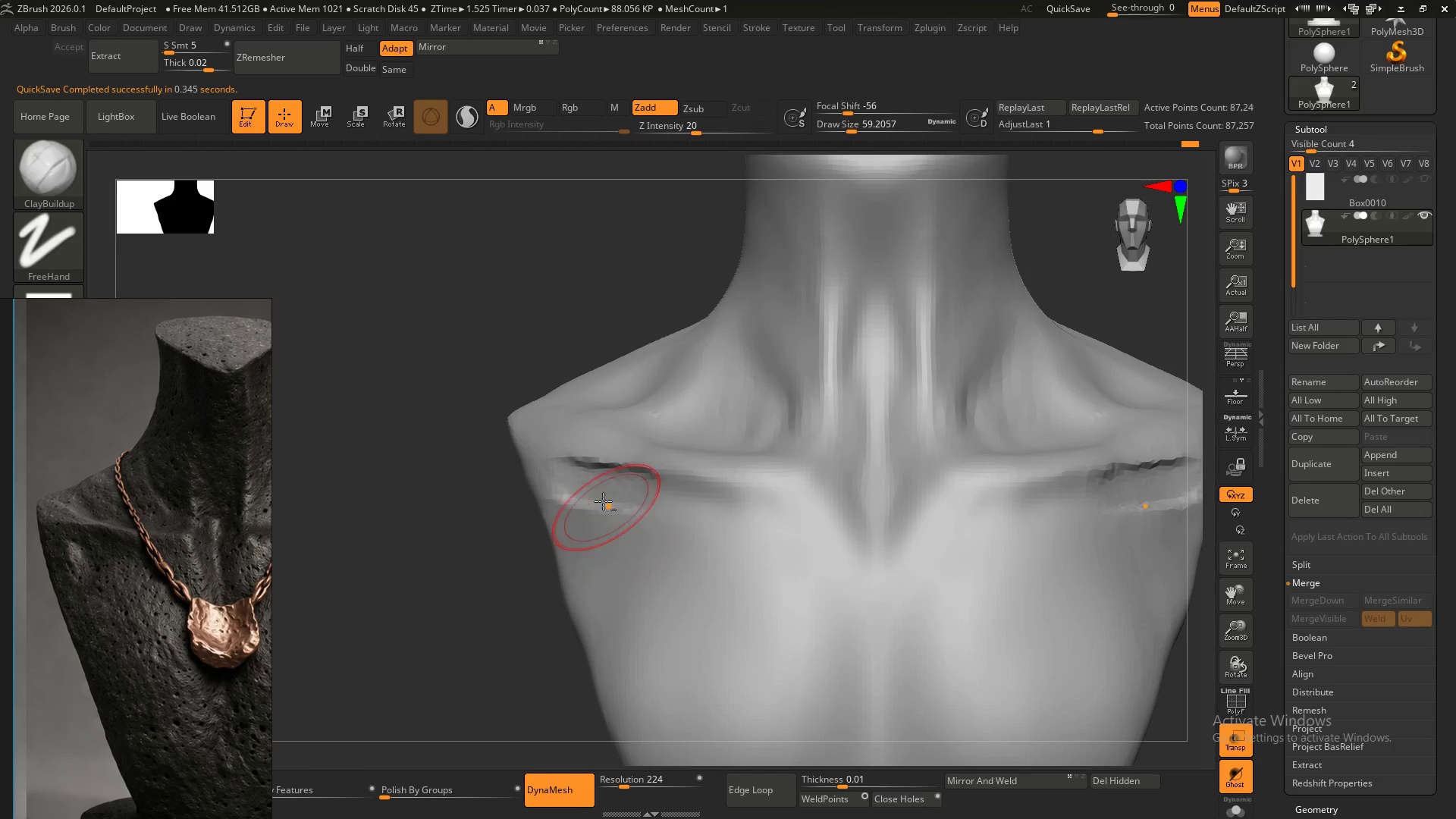 
hold_key(key=AltLeft, duration=0.72)
 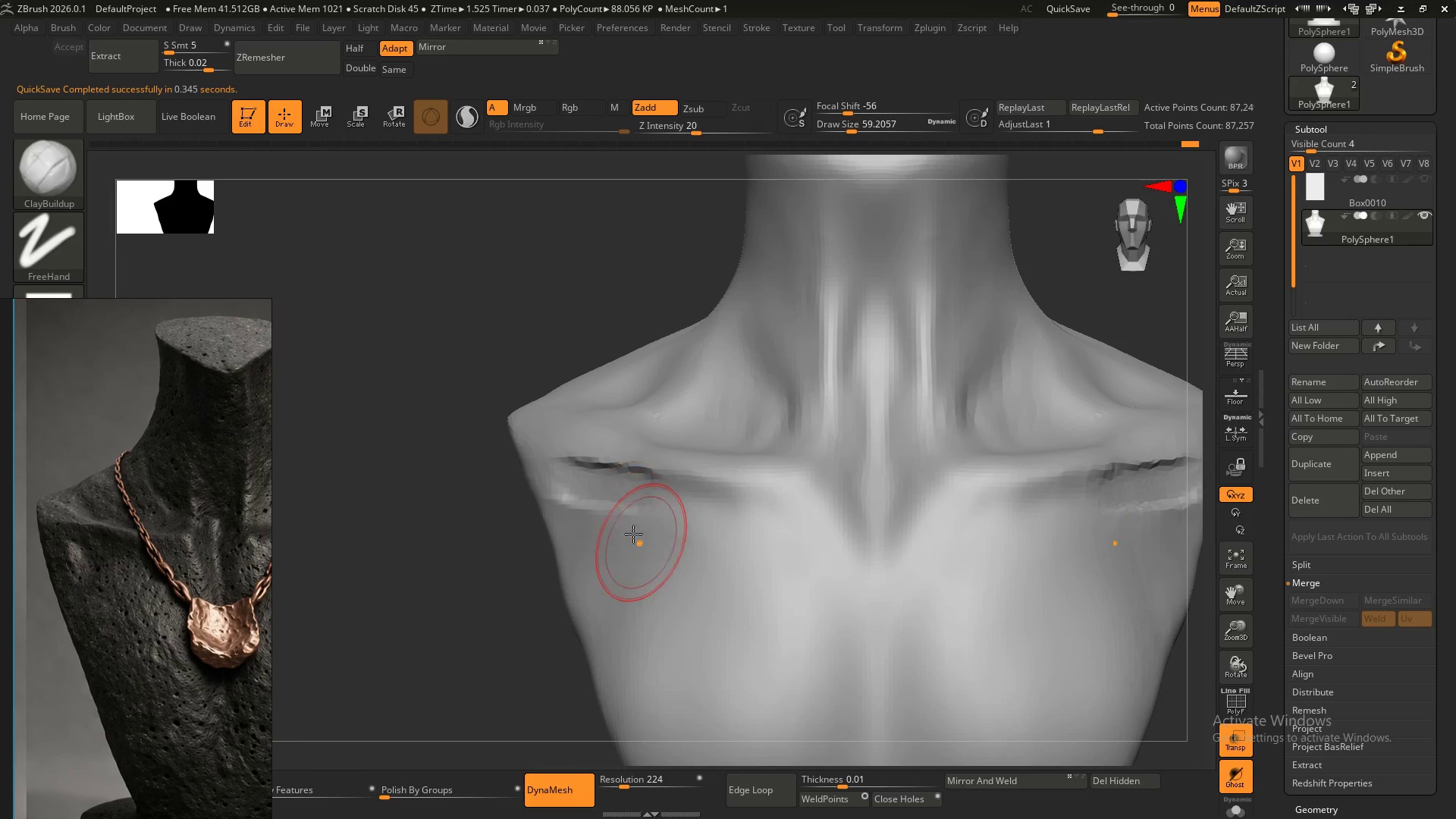 
hold_key(key=AltLeft, duration=1.5)
left_click_drag(start_coordinate=[603, 501], to_coordinate=[594, 562])
 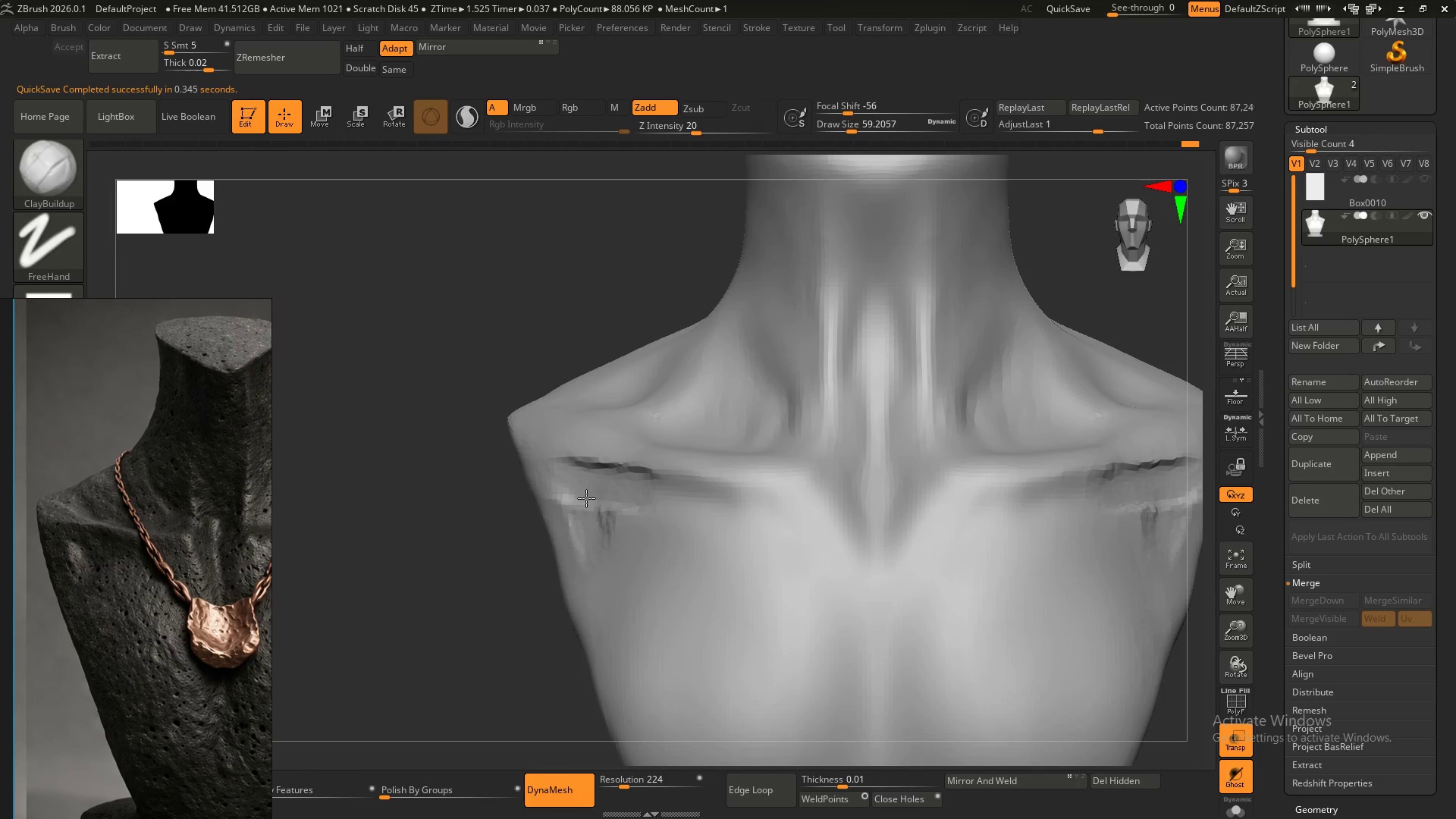 
left_click_drag(start_coordinate=[588, 506], to_coordinate=[645, 532])
 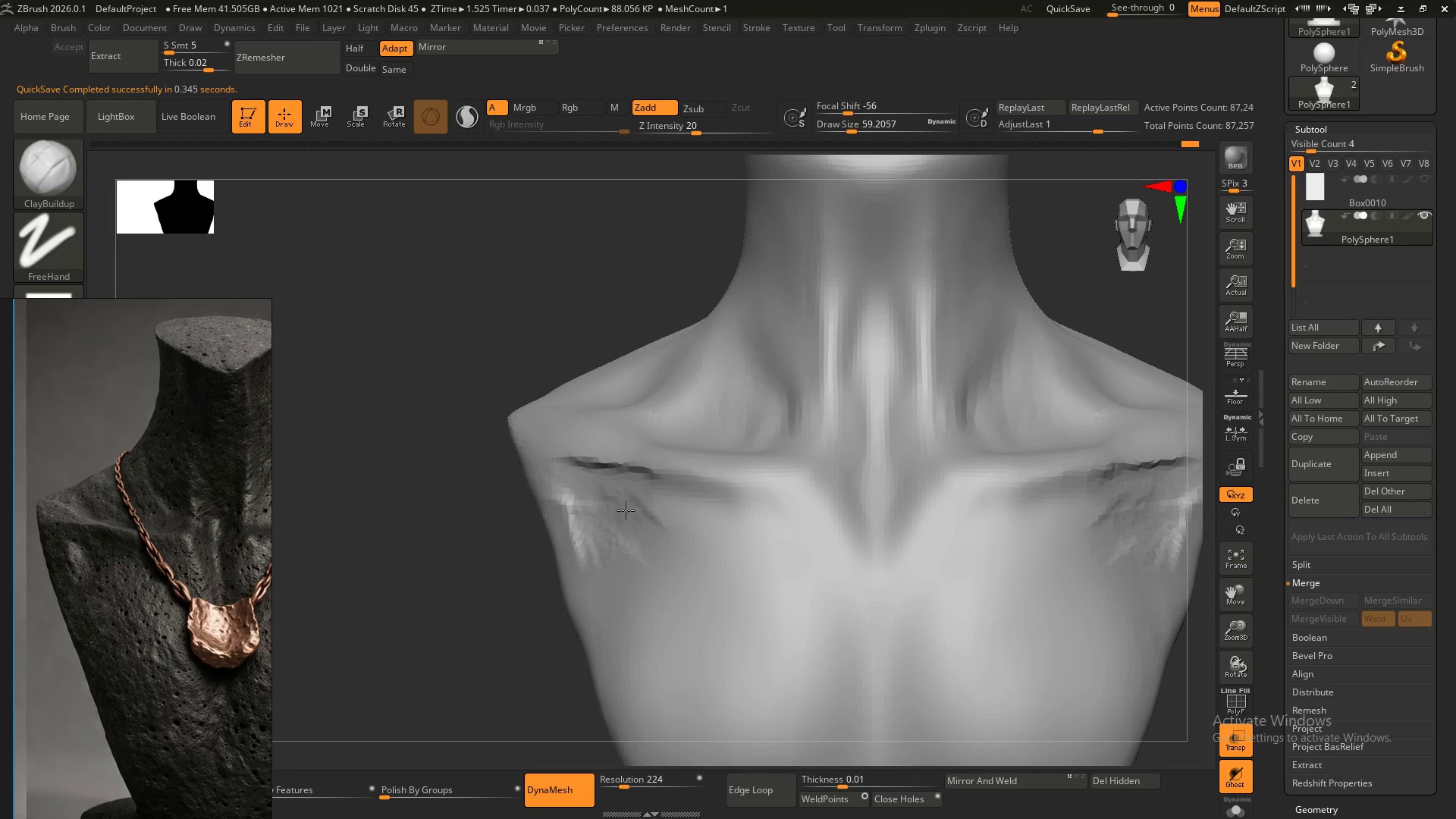 
hold_key(key=AltLeft, duration=1.51)
left_click_drag(start_coordinate=[620, 513], to_coordinate=[581, 538])
 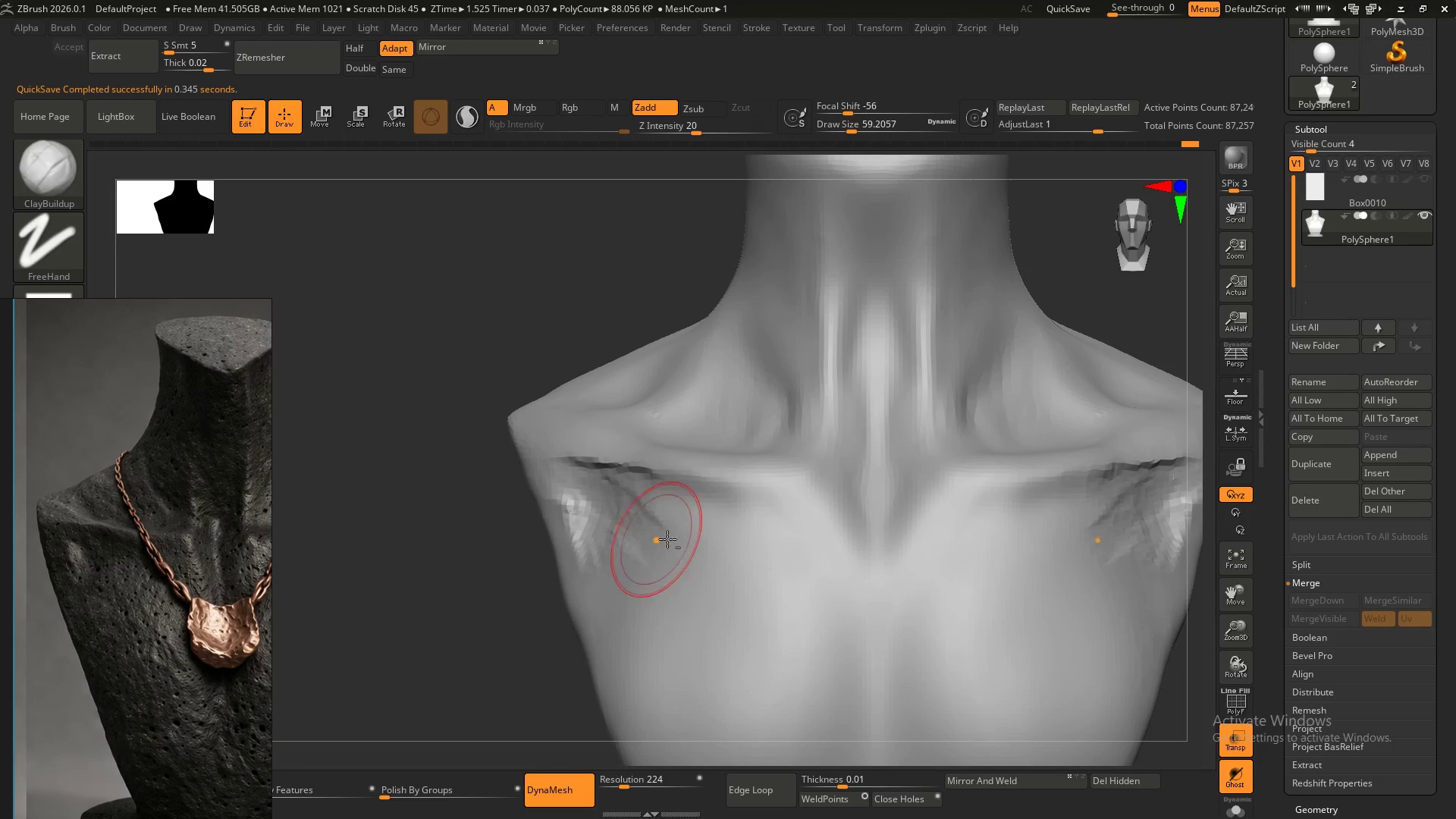 
hold_key(key=AltLeft, duration=0.69)
left_click_drag(start_coordinate=[587, 477], to_coordinate=[635, 513])
 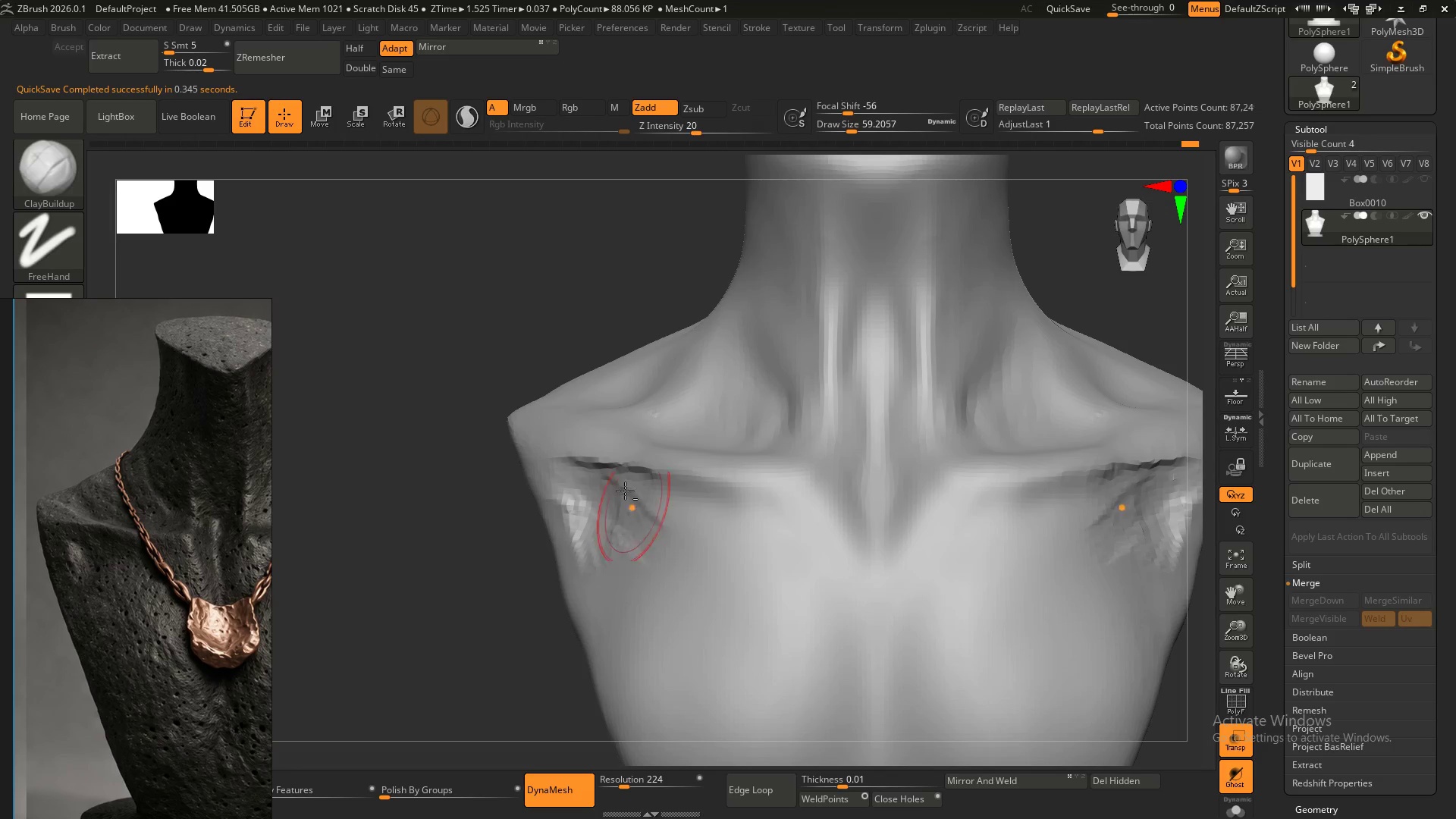 
left_click_drag(start_coordinate=[625, 491], to_coordinate=[643, 526])
 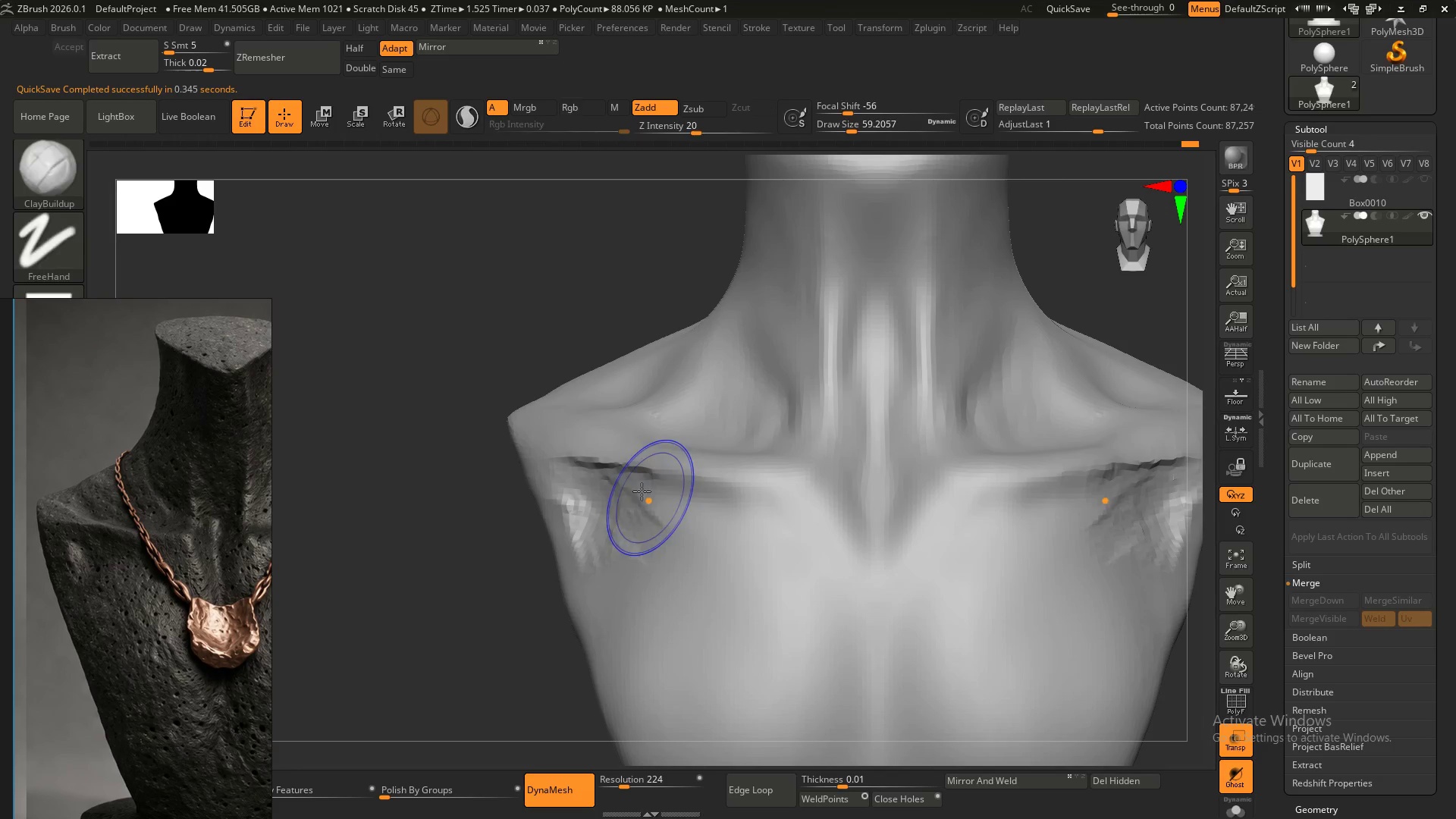 
hold_key(key=ShiftLeft, duration=1.5)
left_click_drag(start_coordinate=[633, 487], to_coordinate=[623, 503])
 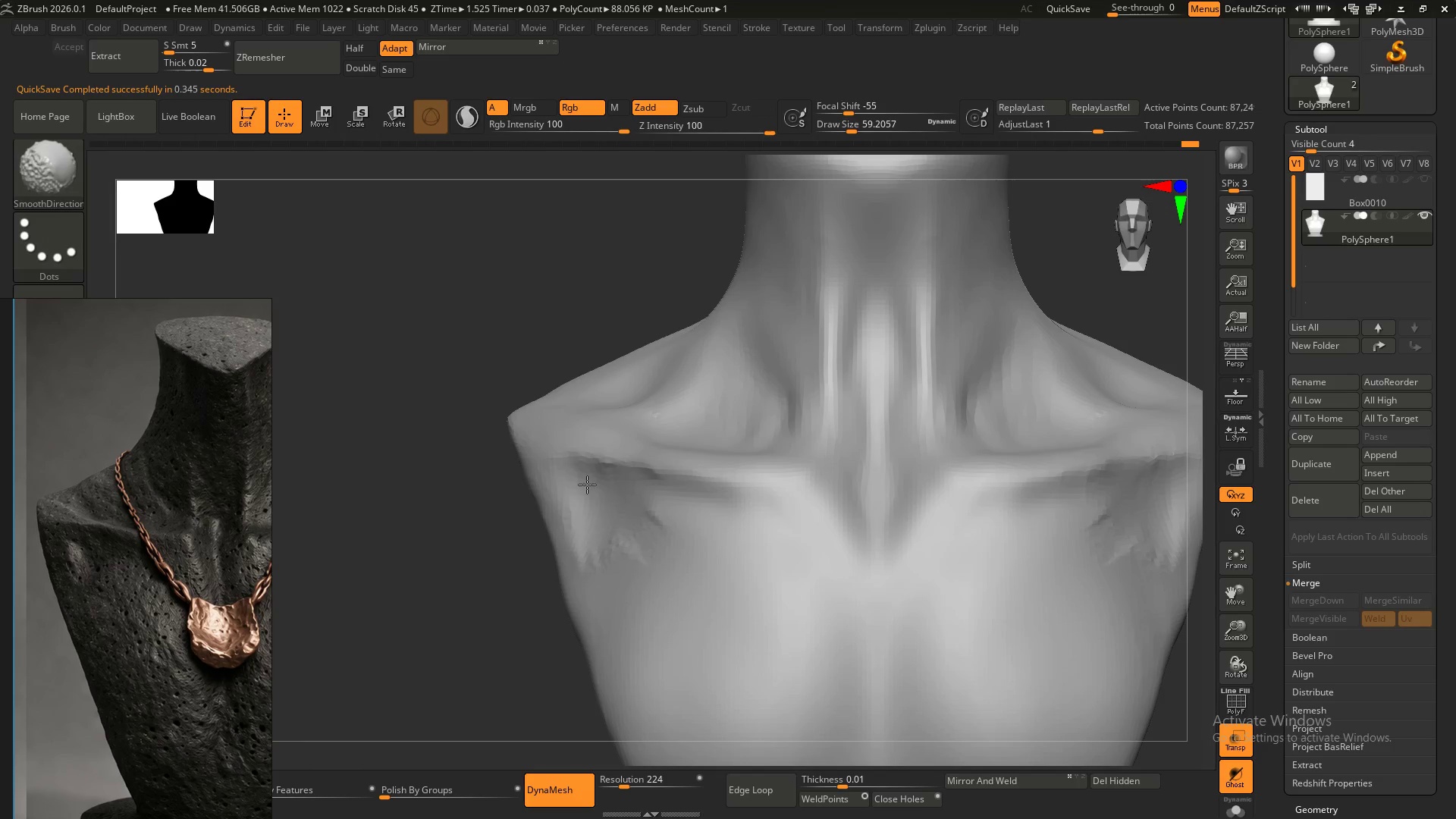 
left_click_drag(start_coordinate=[639, 491], to_coordinate=[610, 529])
 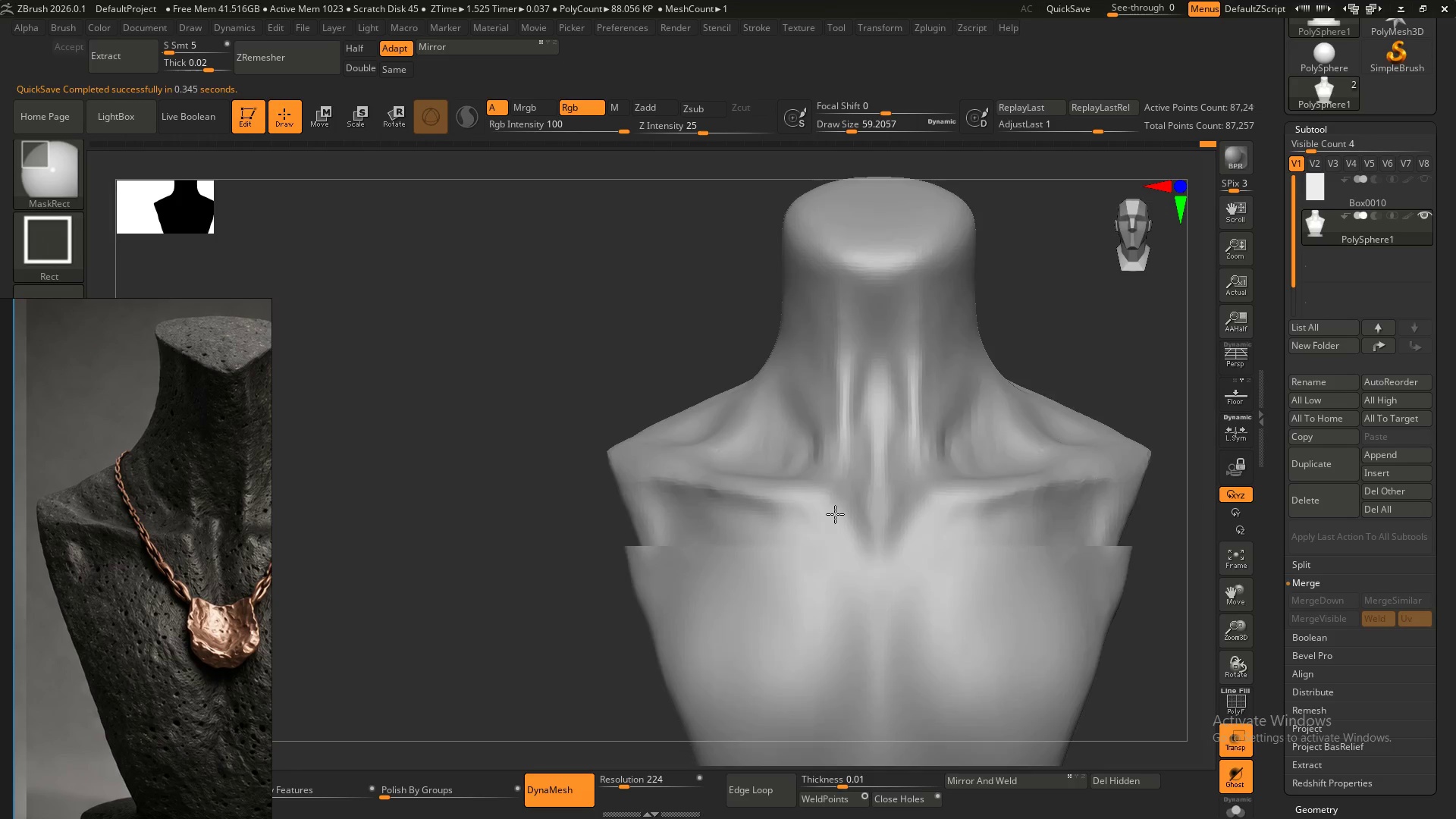 
hold_key(key=ShiftLeft, duration=1.31)
 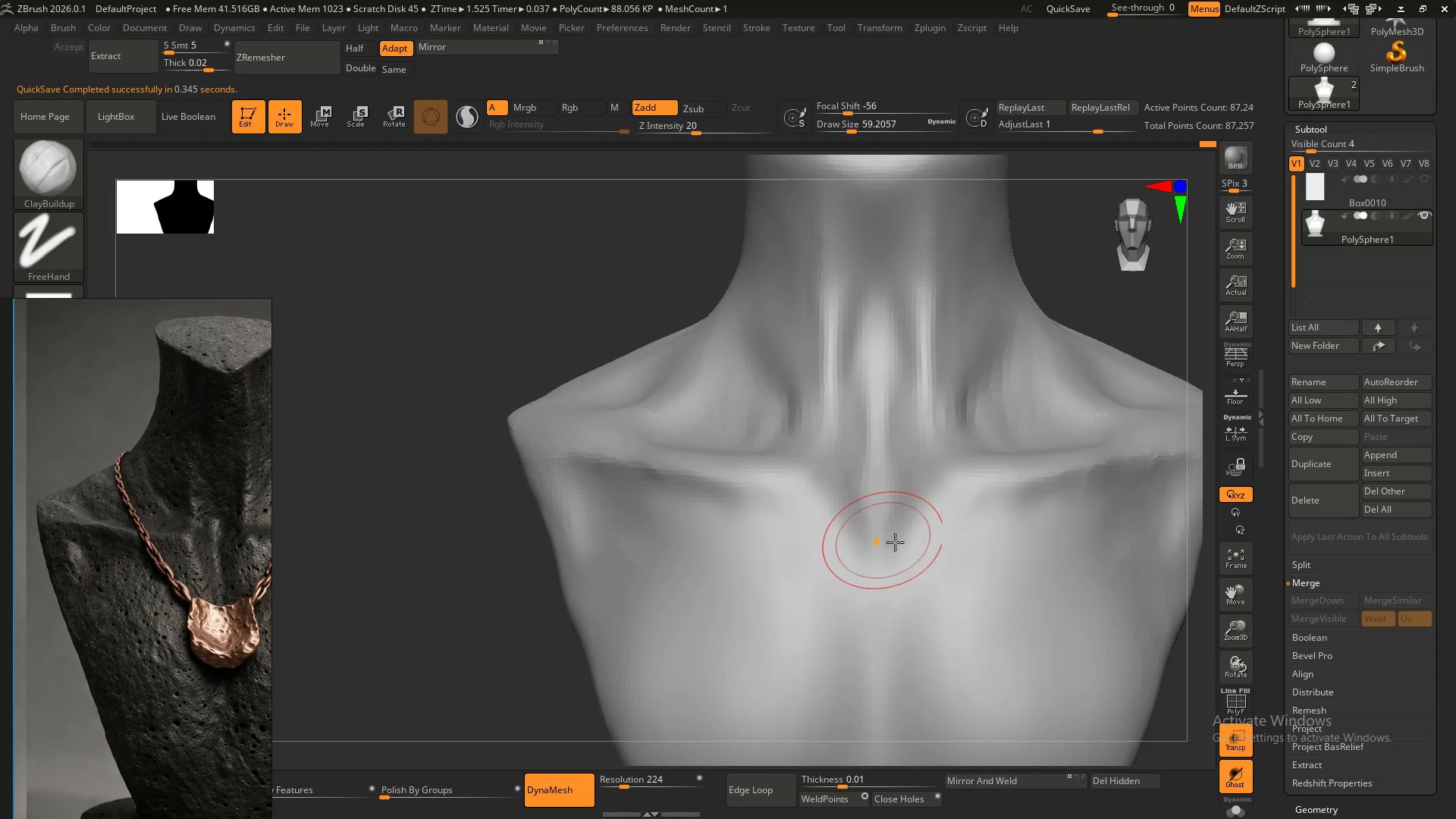 
hold_key(key=ControlLeft, duration=0.31)
 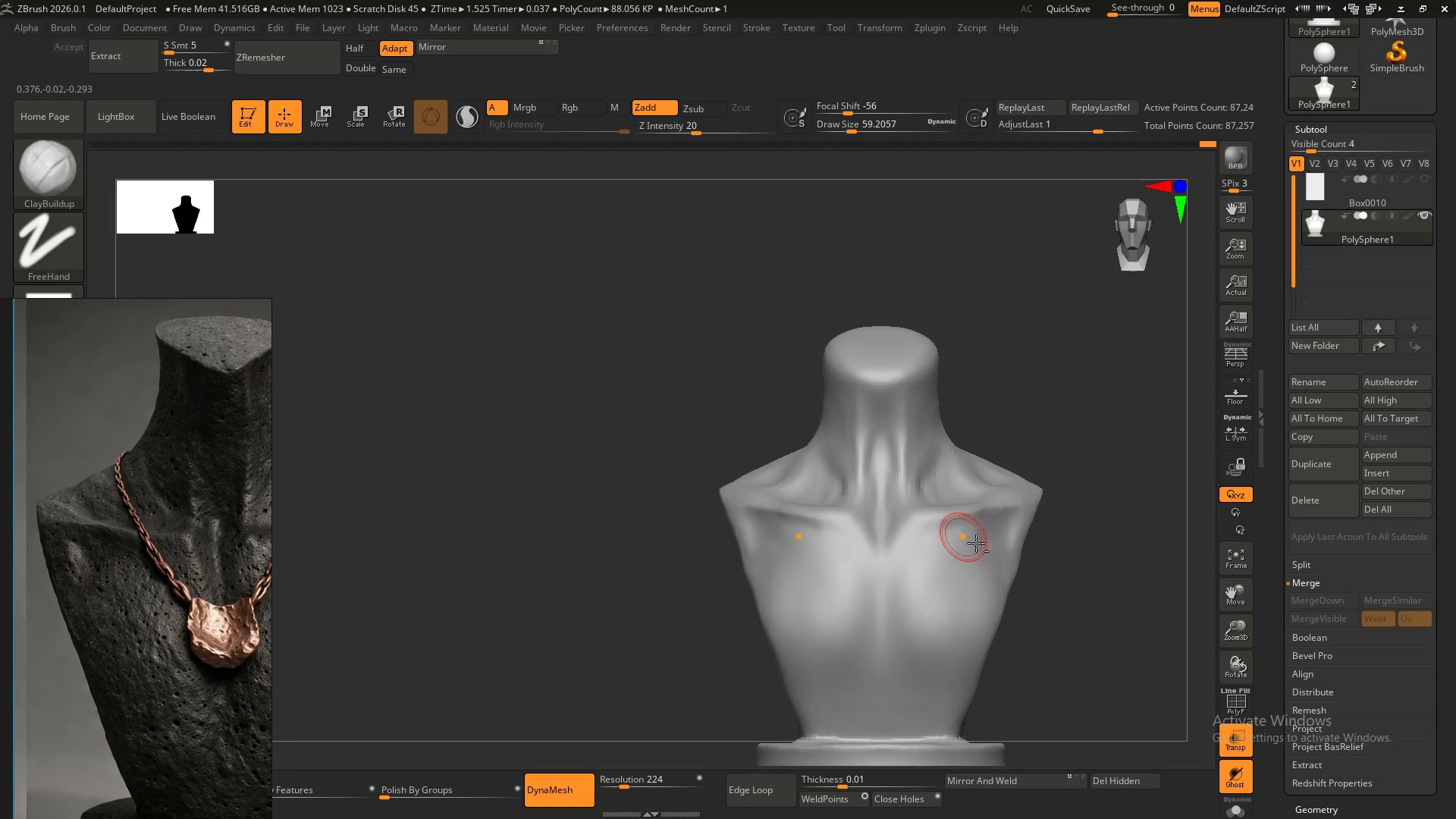 
hold_key(key=AltLeft, duration=0.44)
 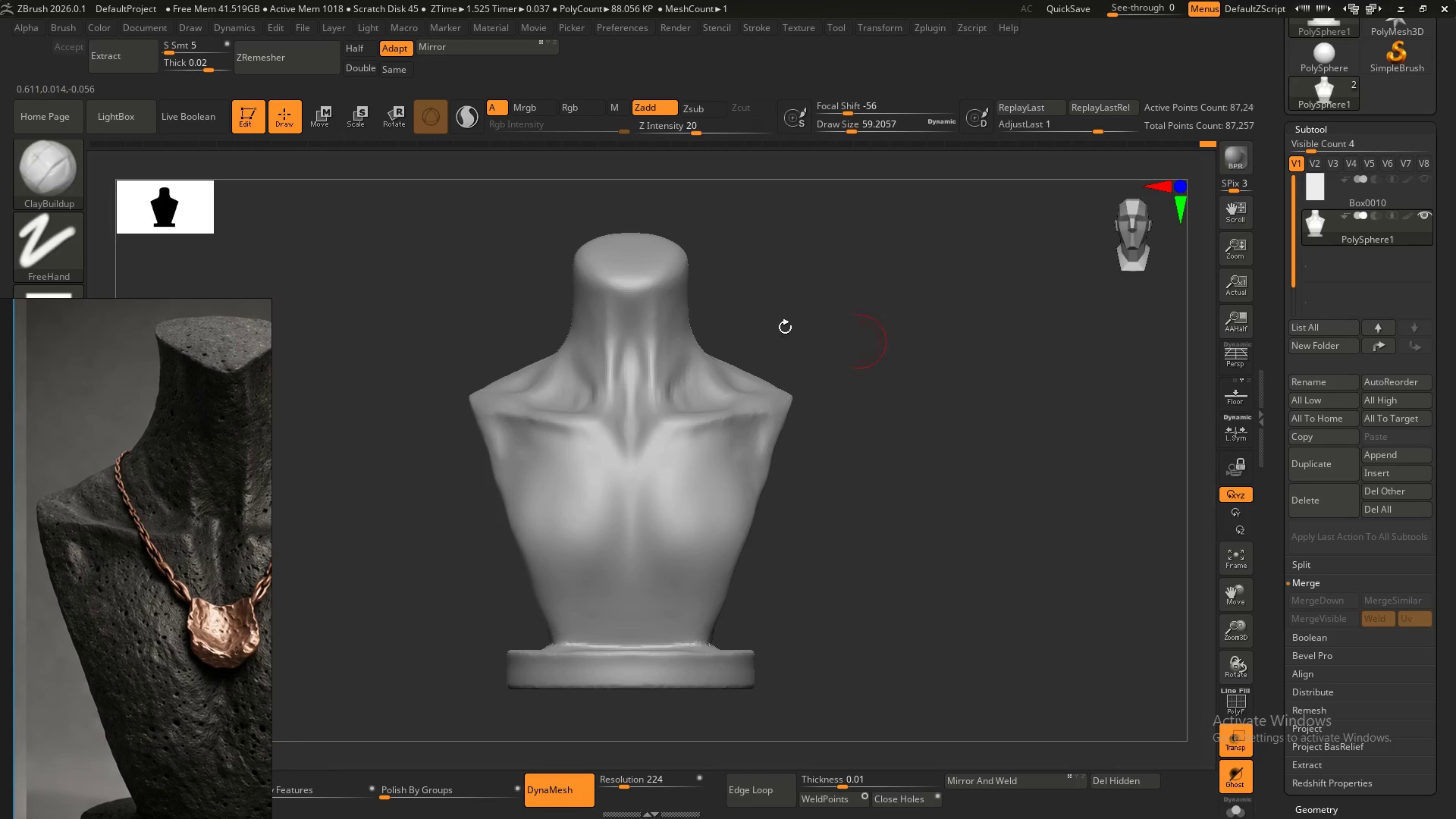 
key(Shift+ShiftLeft)
 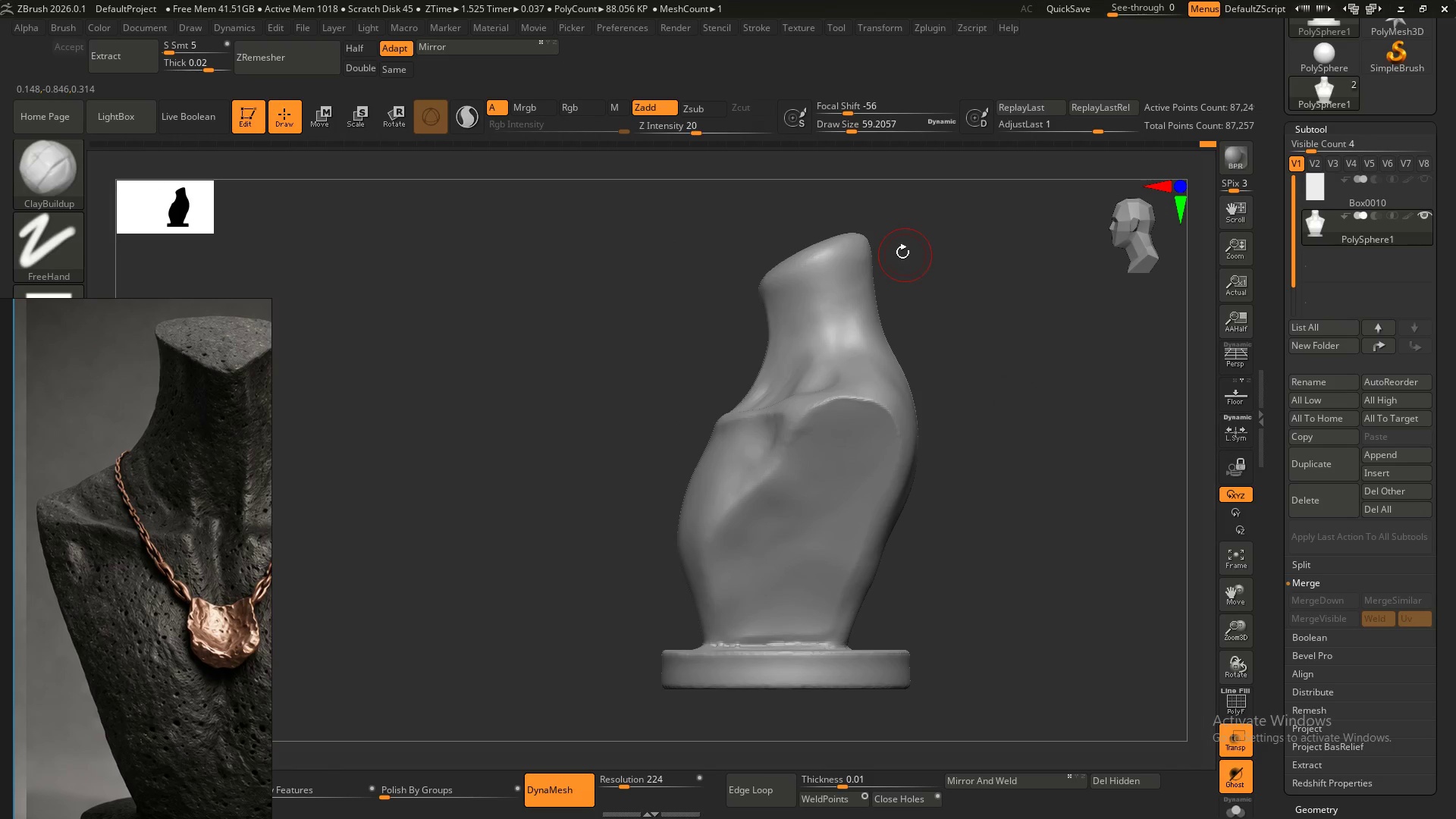 
hold_key(key=ShiftLeft, duration=1.39)
left_click_drag(start_coordinate=[900, 222], to_coordinate=[681, 334])
 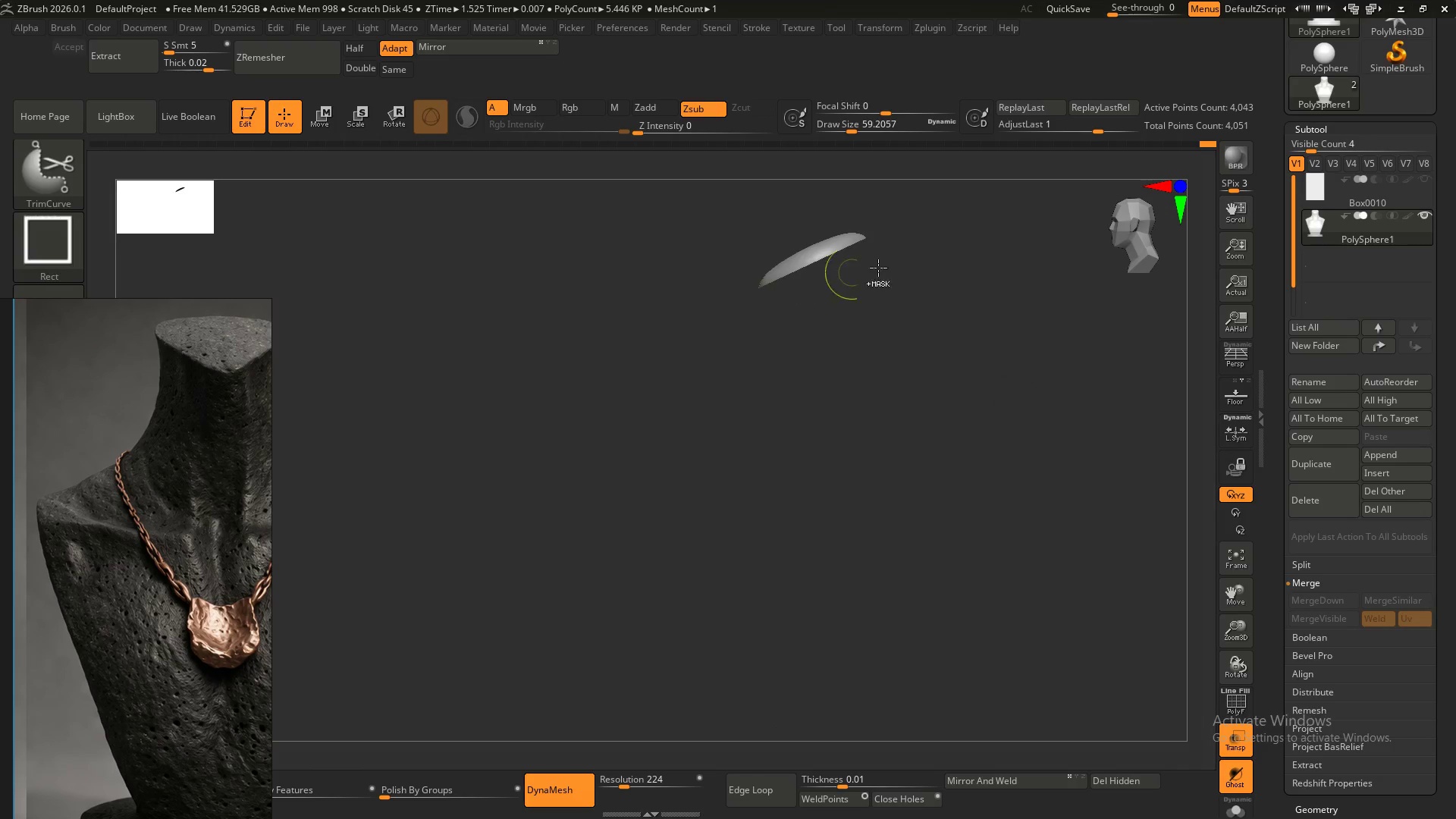 
key(Control+Z)
 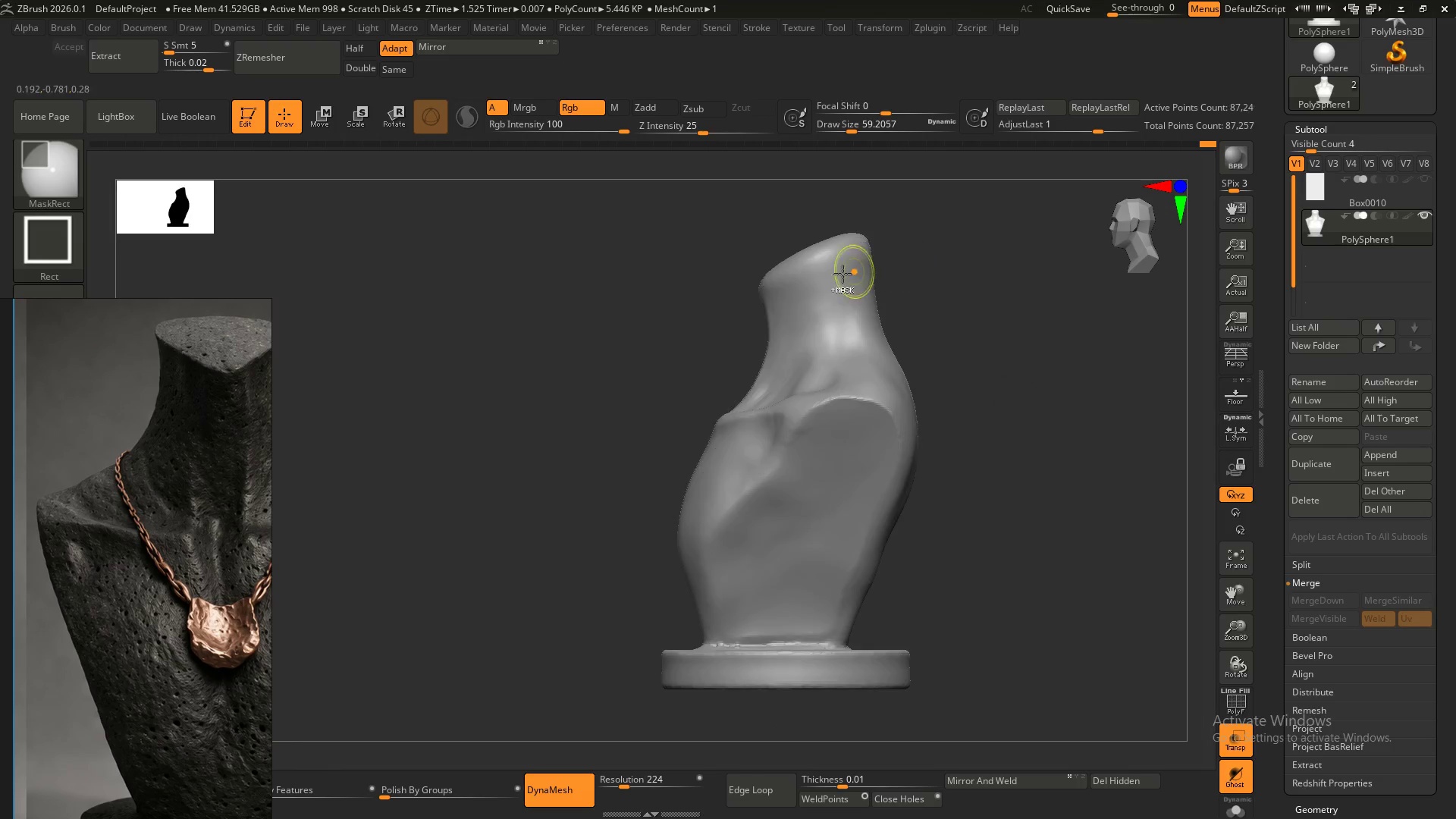 
hold_key(key=ShiftLeft, duration=1.5)
left_click_drag(start_coordinate=[695, 335], to_coordinate=[898, 215])
 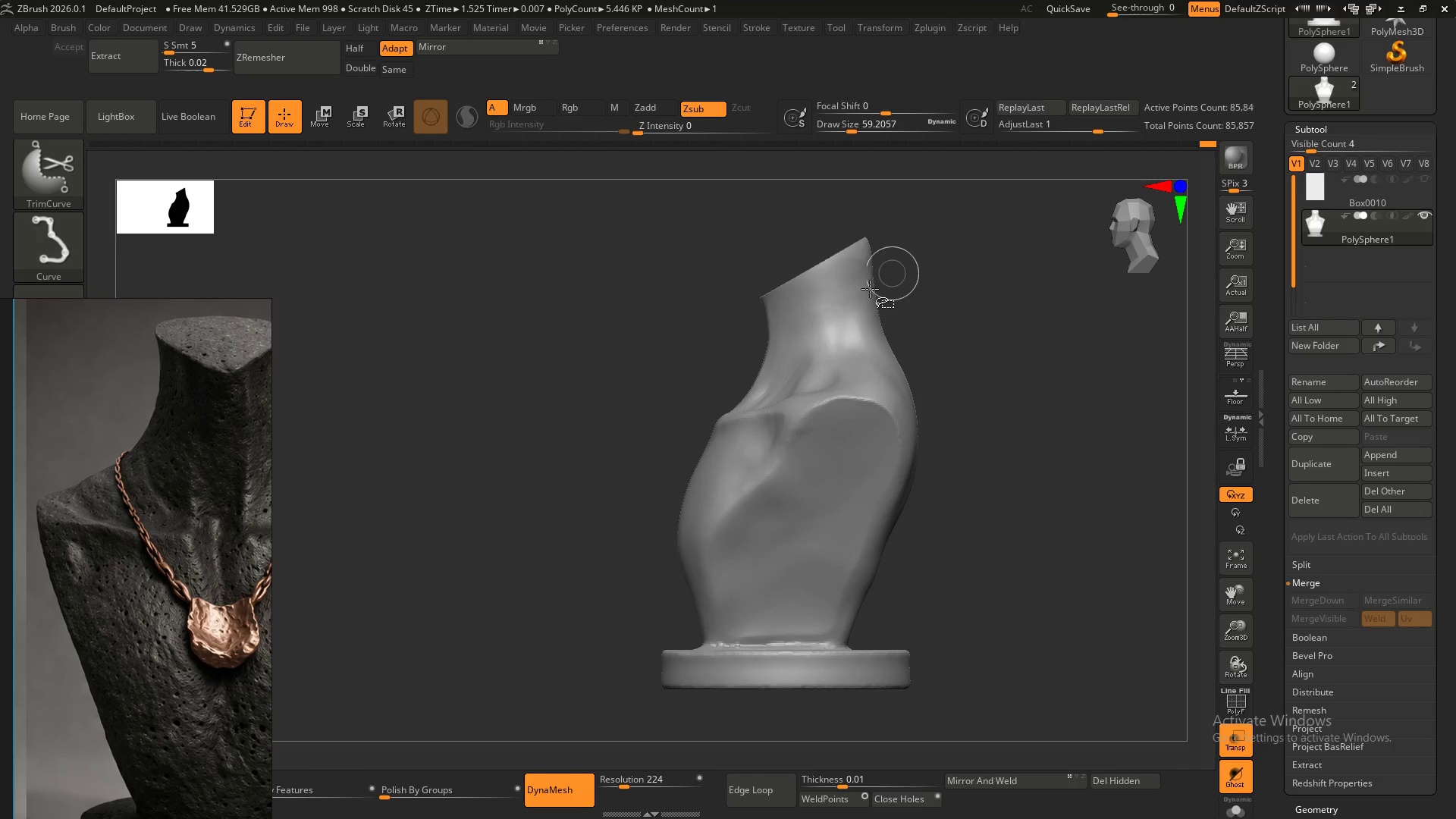 
hold_key(key=ShiftLeft, duration=0.98)
 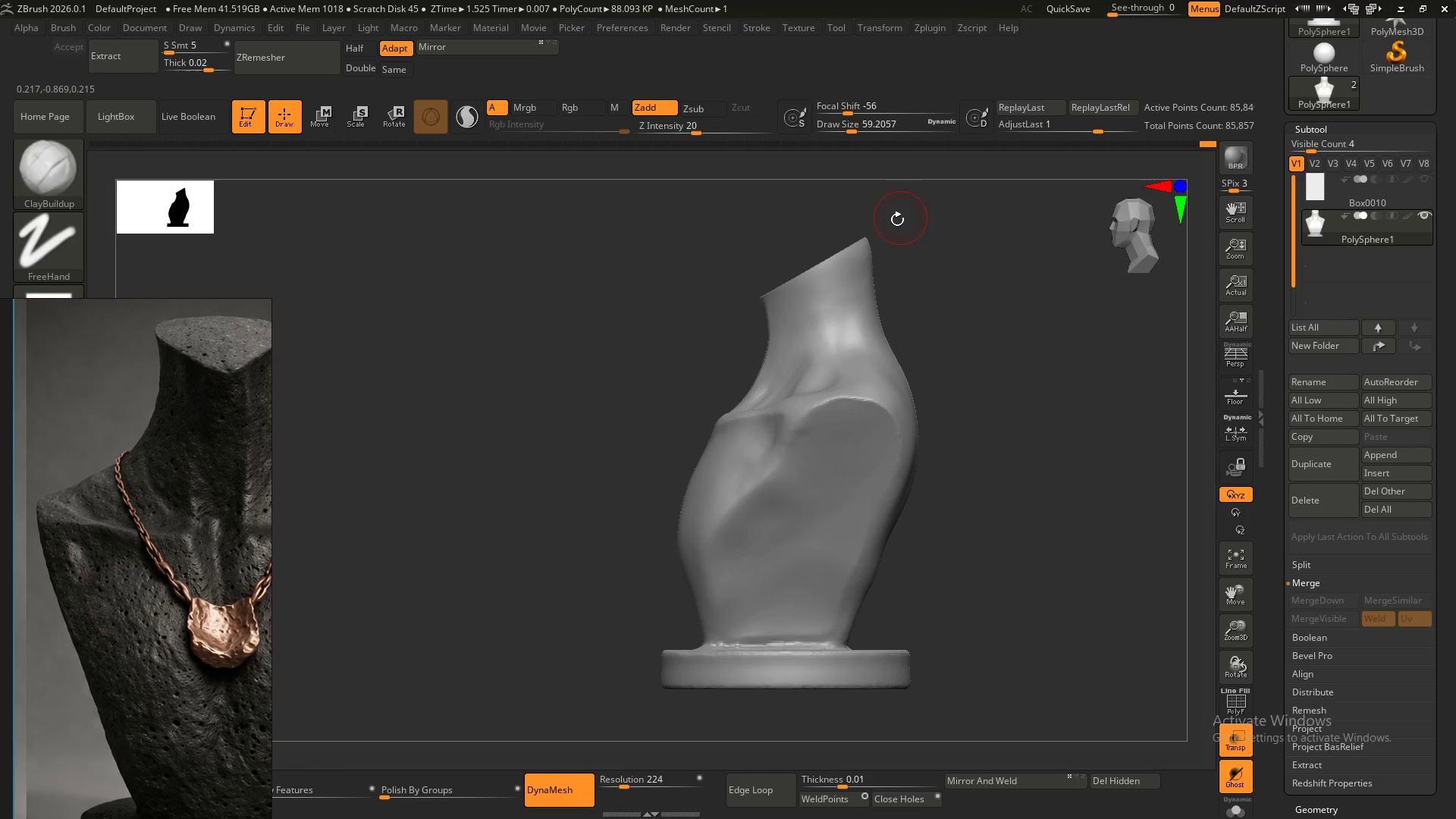 
hold_key(key=ControlLeft, duration=0.52)
 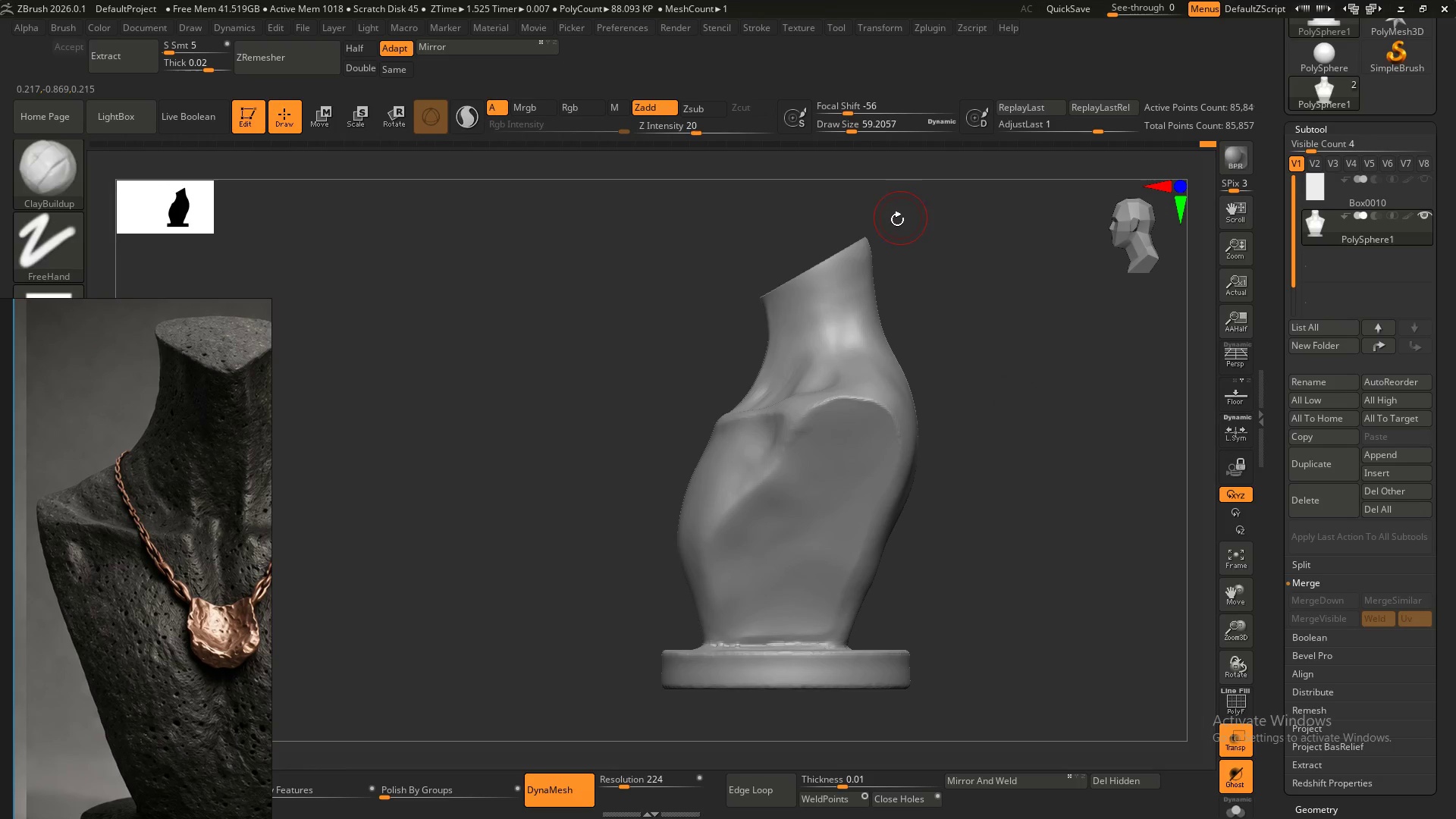 
key(Control+Z)
 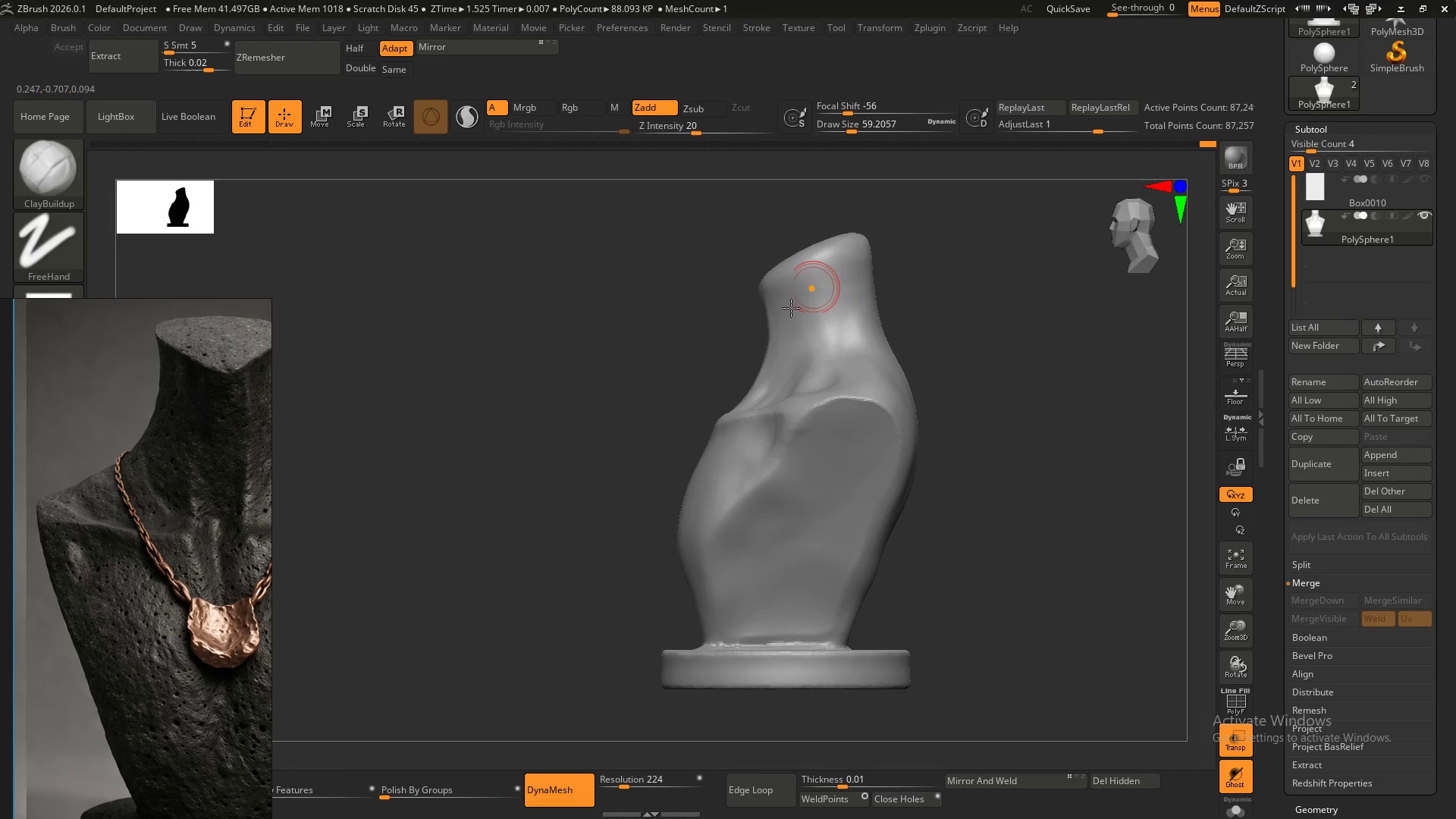 
hold_key(key=ControlLeft, duration=6.05)
hold_key(key=ShiftLeft, duration=1.5)
left_click_drag(start_coordinate=[720, 329], to_coordinate=[934, 206])
 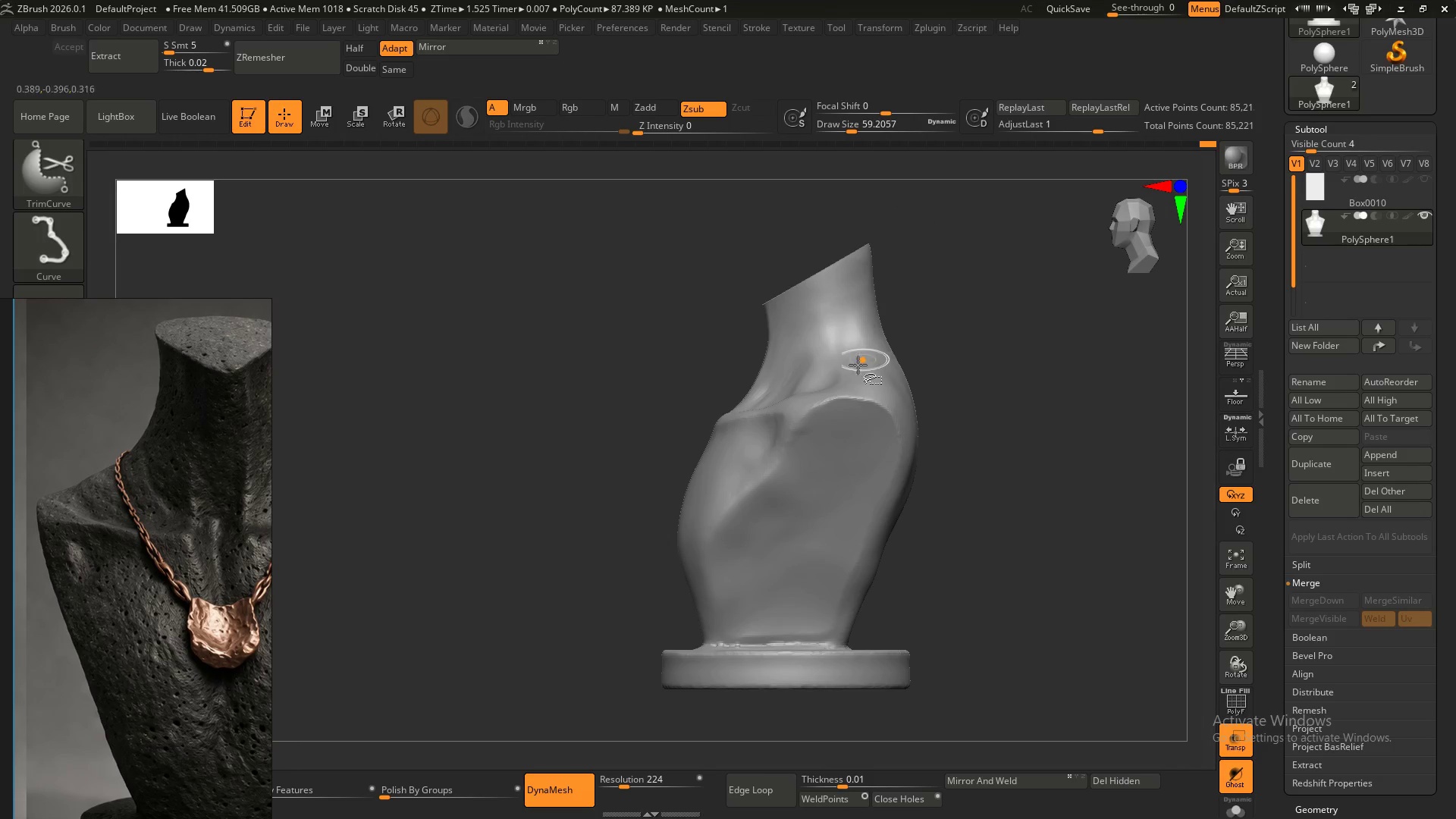 
hold_key(key=ShiftLeft, duration=1.52)
 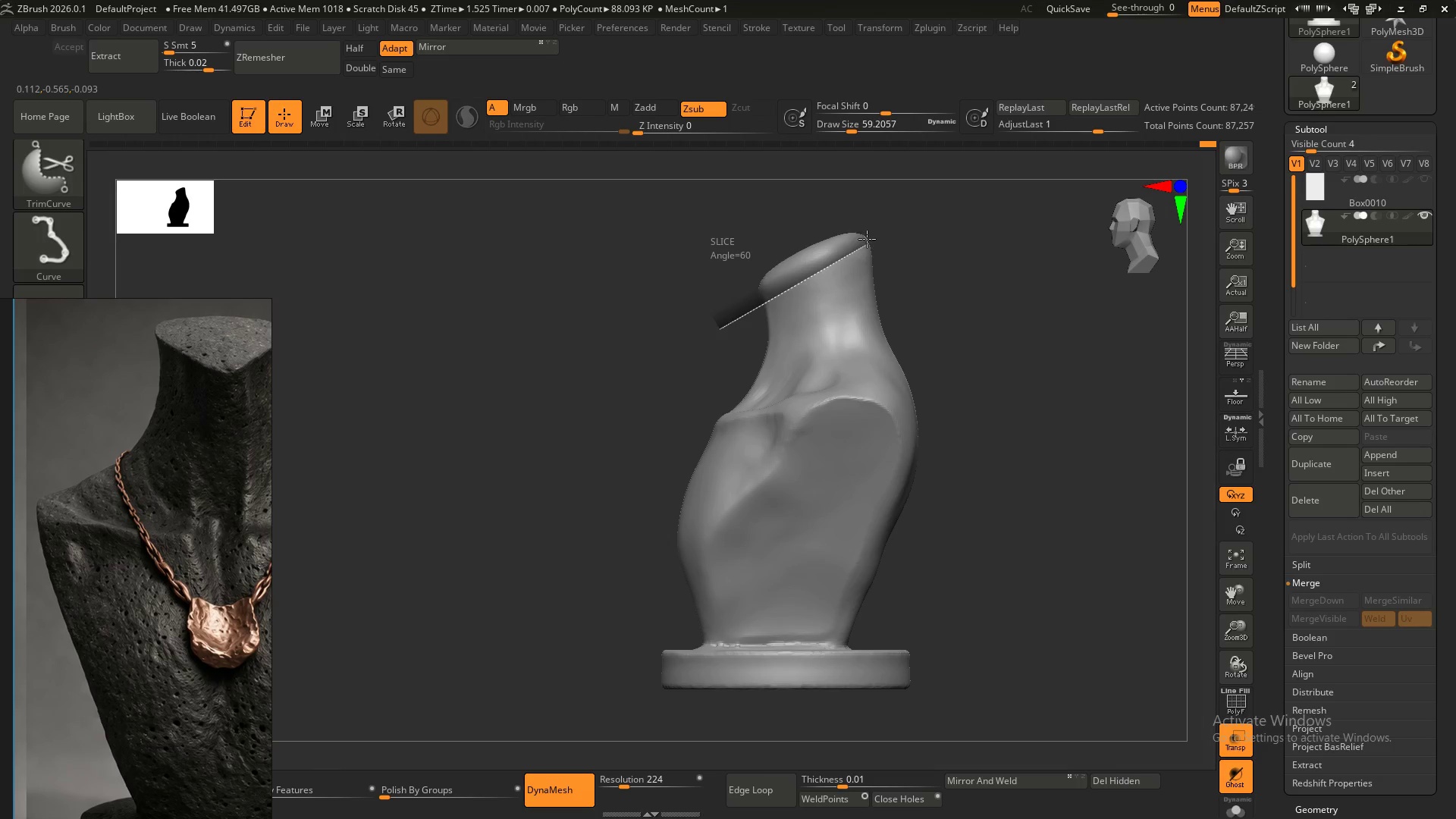 
hold_key(key=ShiftLeft, duration=1.52)
 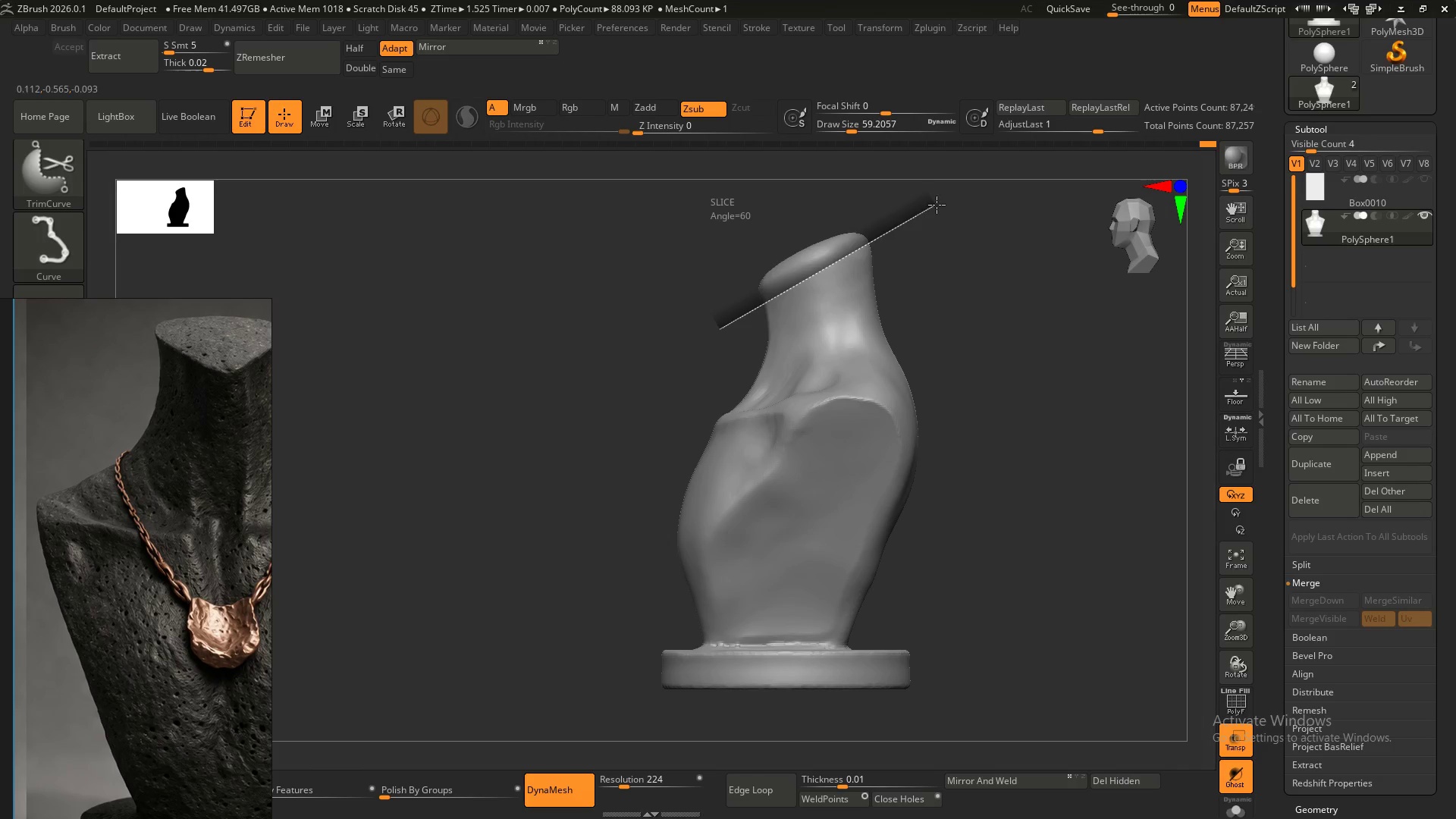 
hold_key(key=ShiftLeft, duration=1.47)
 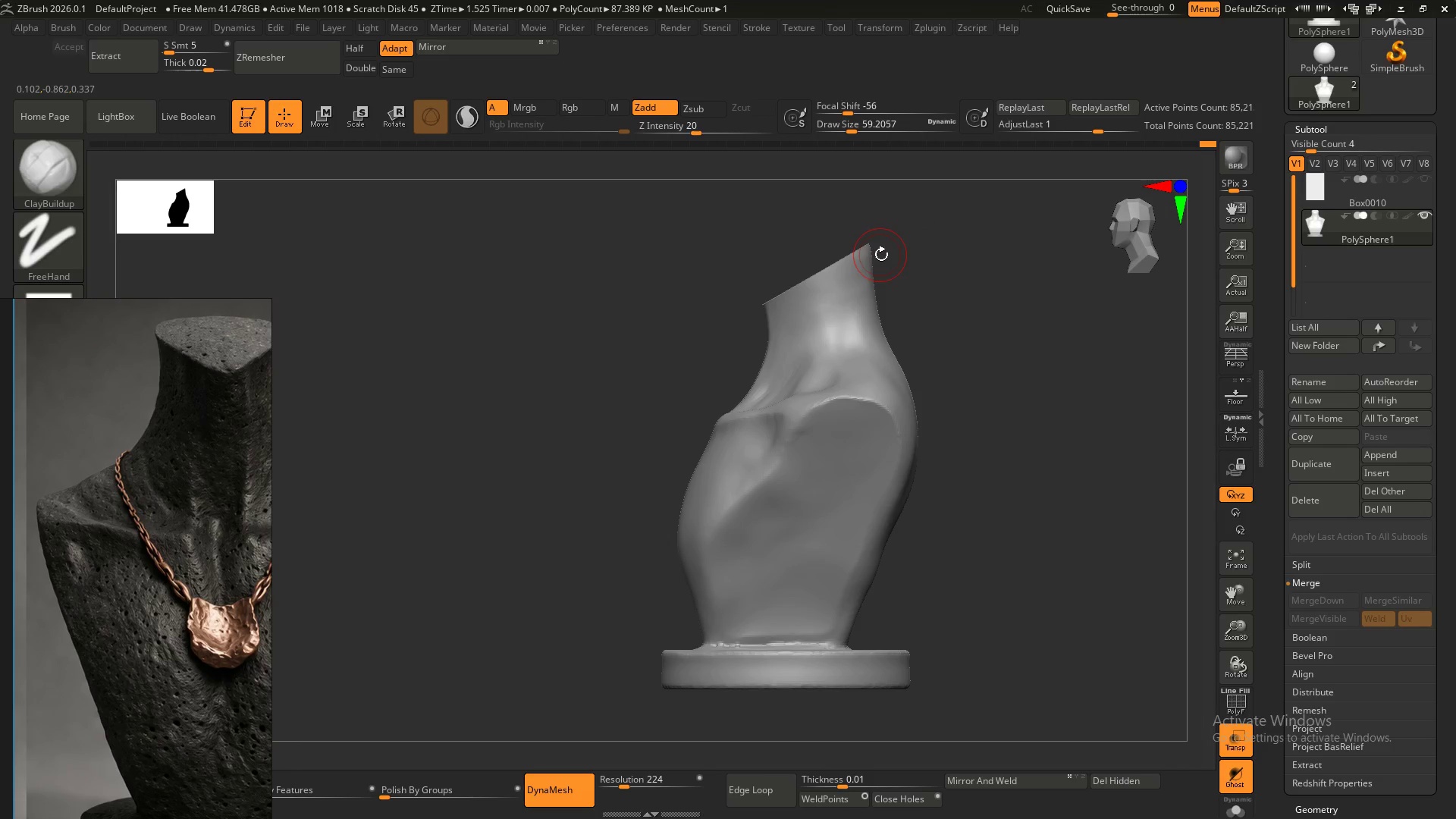 
type(bmv)
 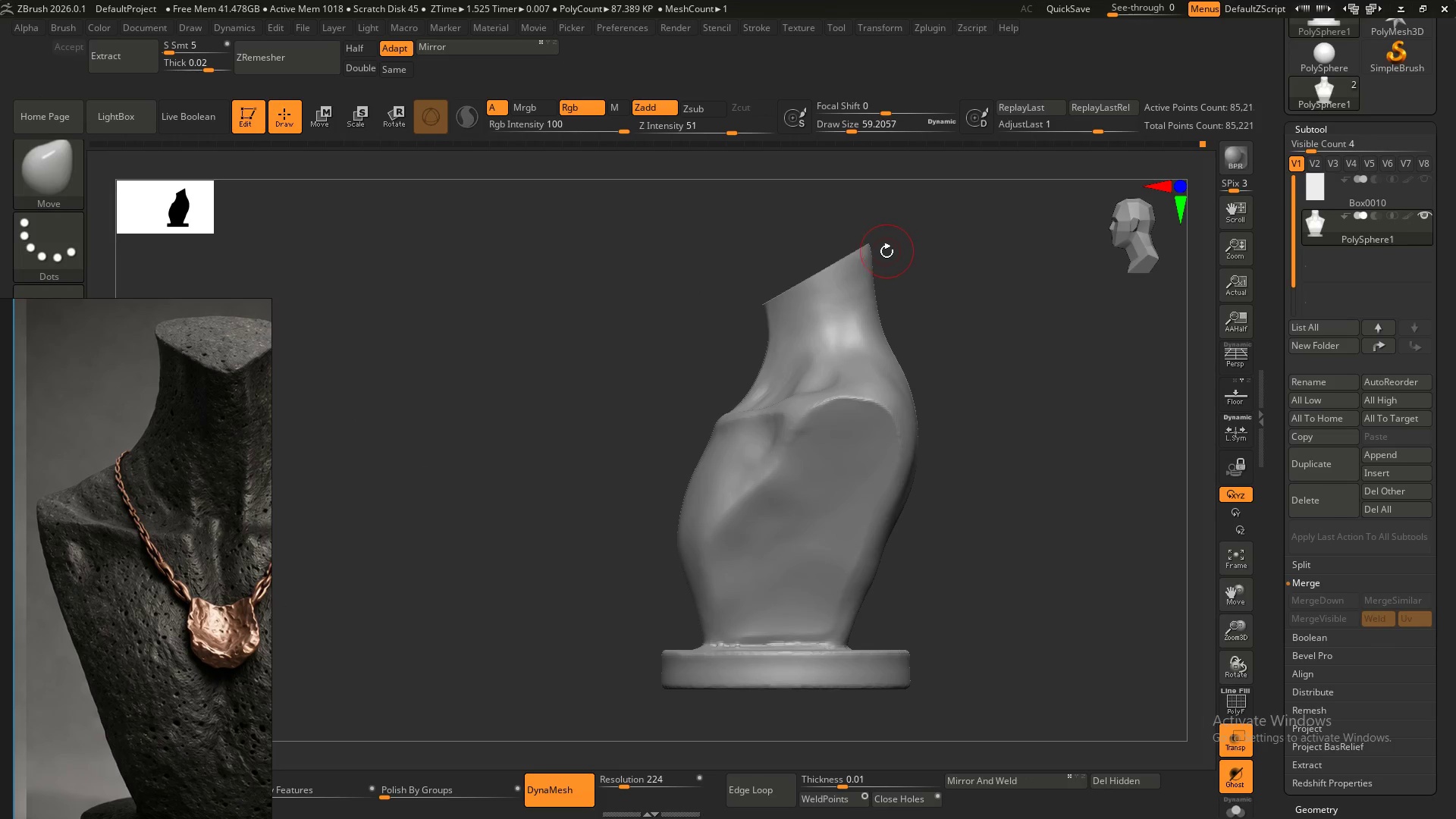 
hold_key(key=S, duration=1.01)
 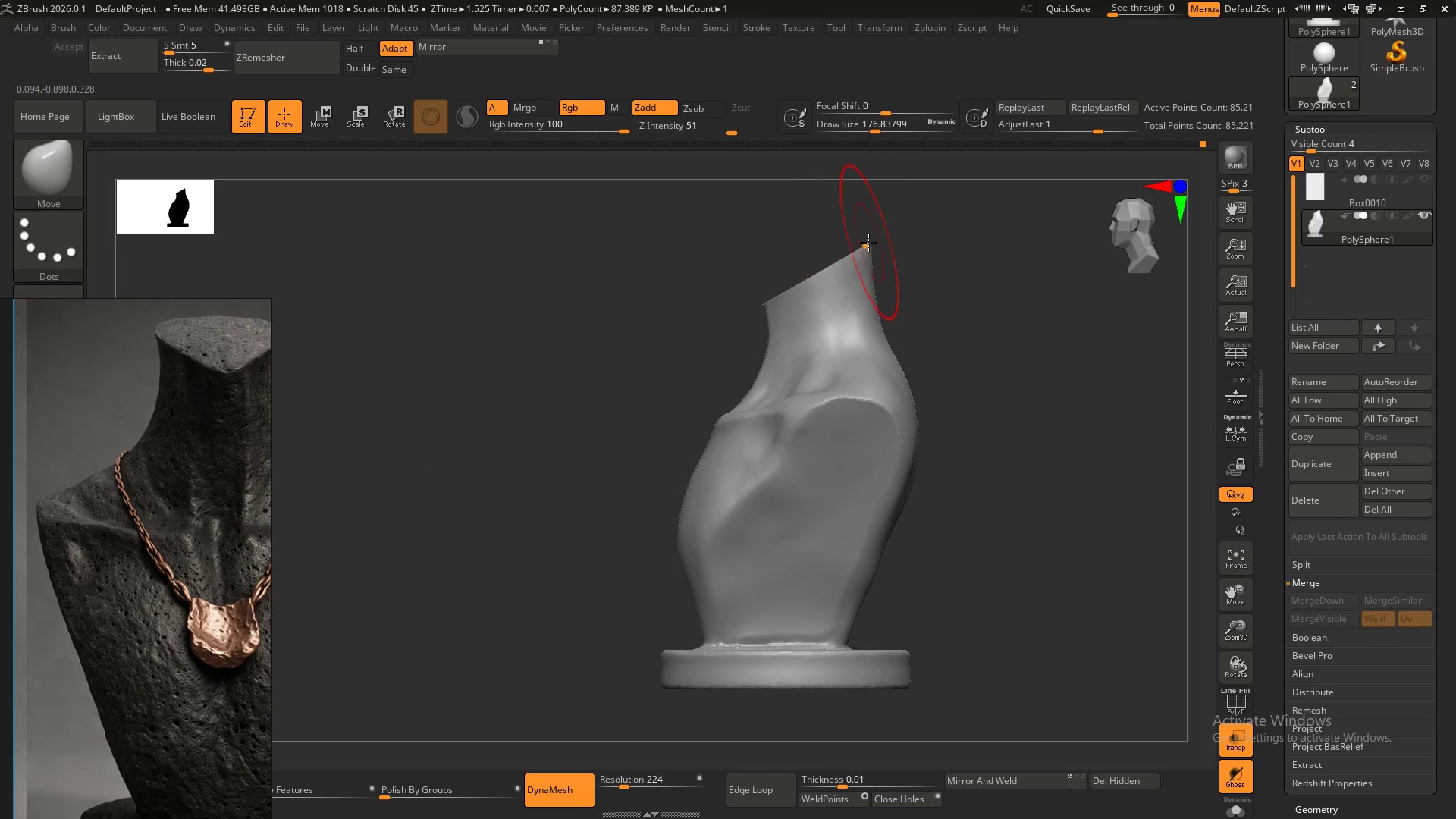 
left_click_drag(start_coordinate=[888, 257], to_coordinate=[908, 253])
 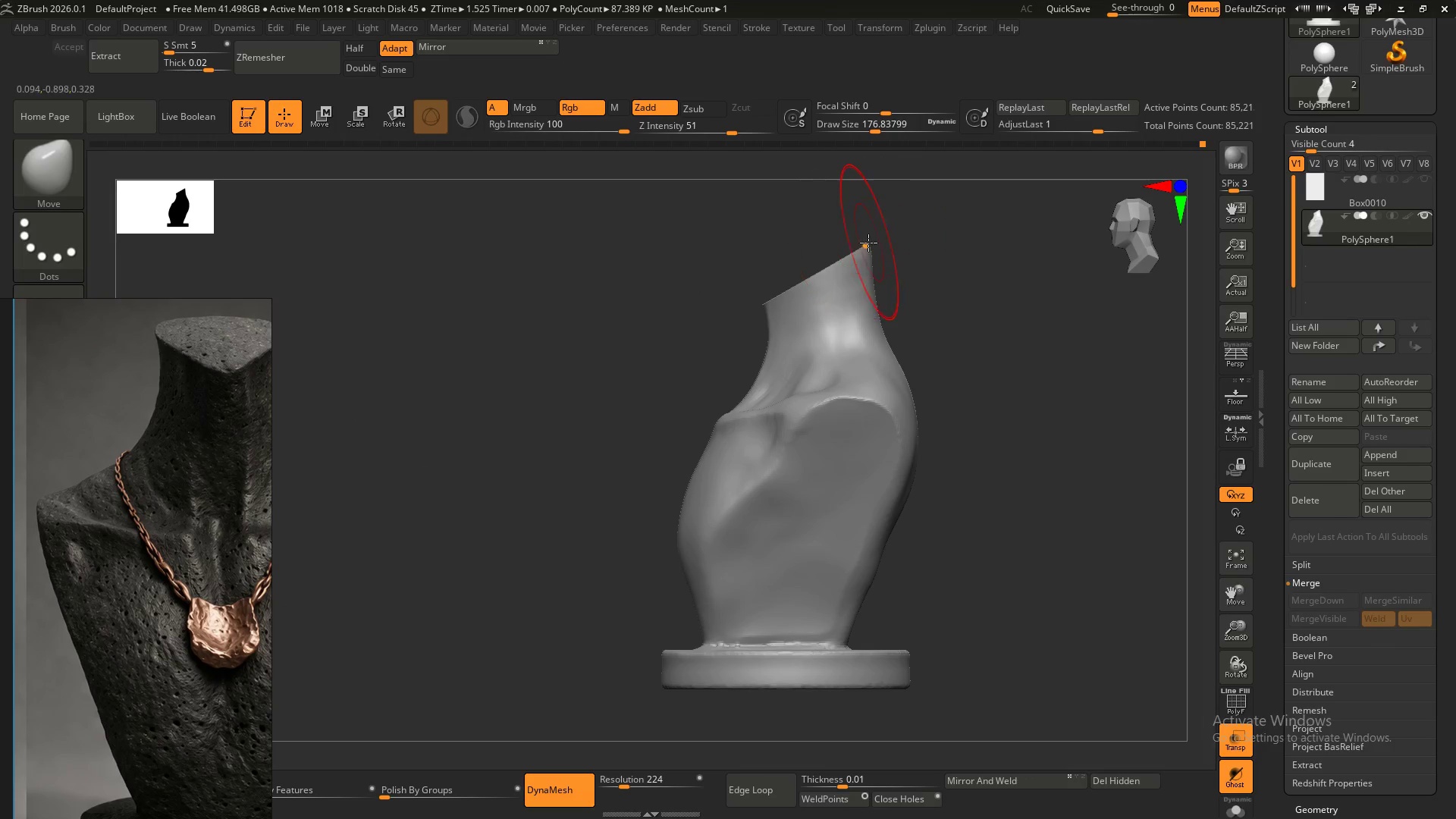 
left_click_drag(start_coordinate=[868, 243], to_coordinate=[874, 243])
 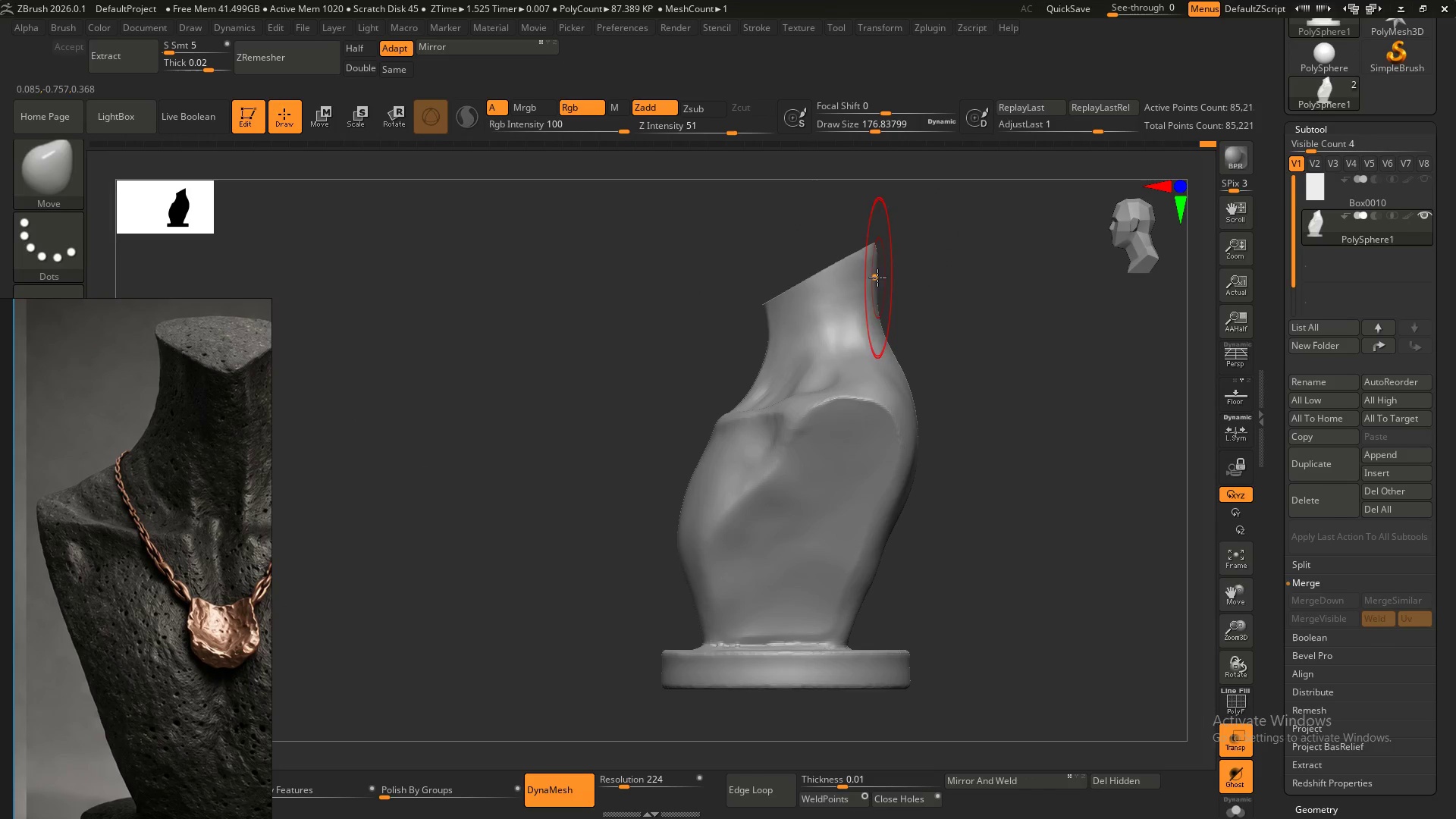 
left_click_drag(start_coordinate=[877, 278], to_coordinate=[871, 275])
 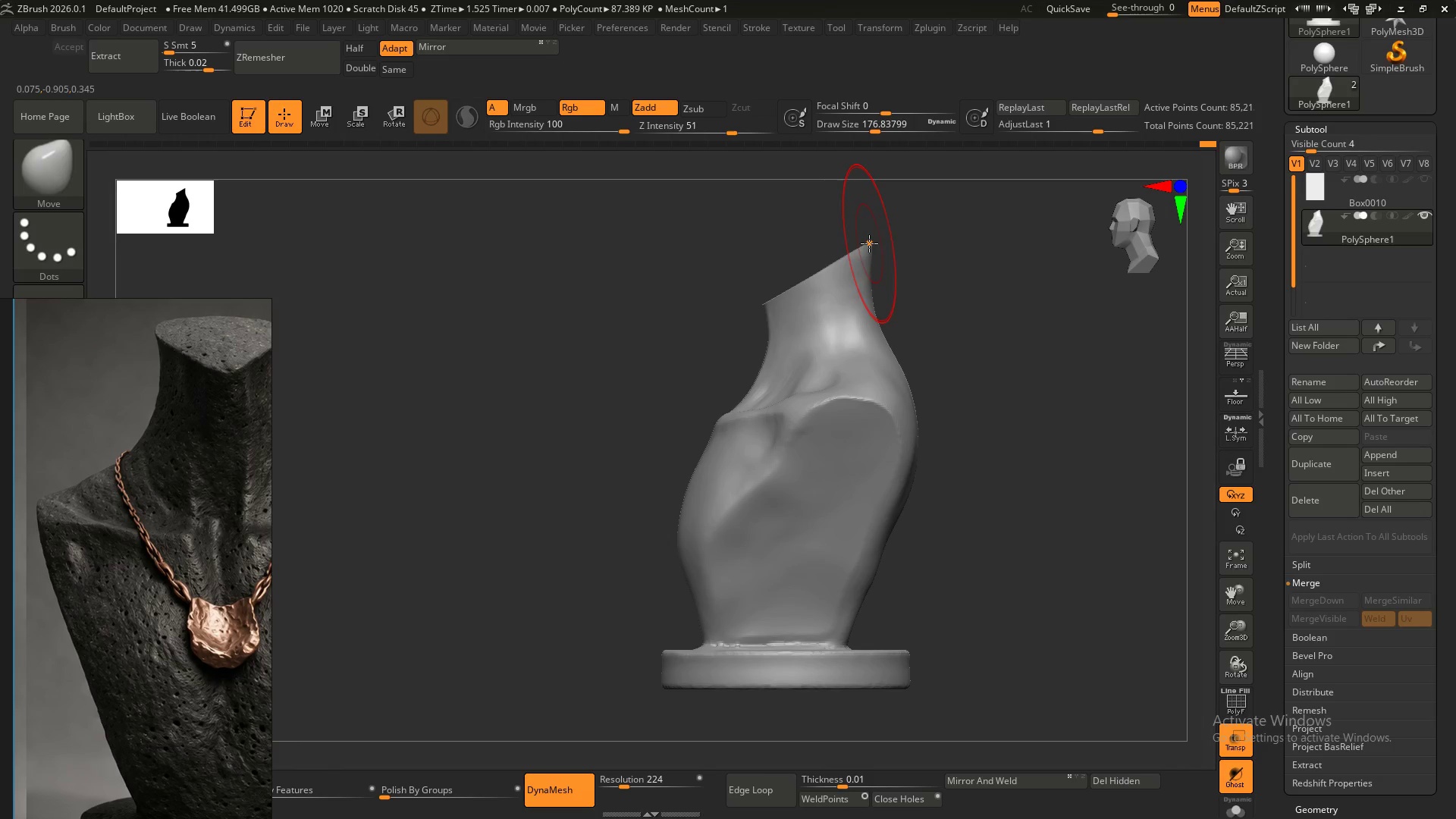 
left_click_drag(start_coordinate=[870, 245], to_coordinate=[875, 247])
 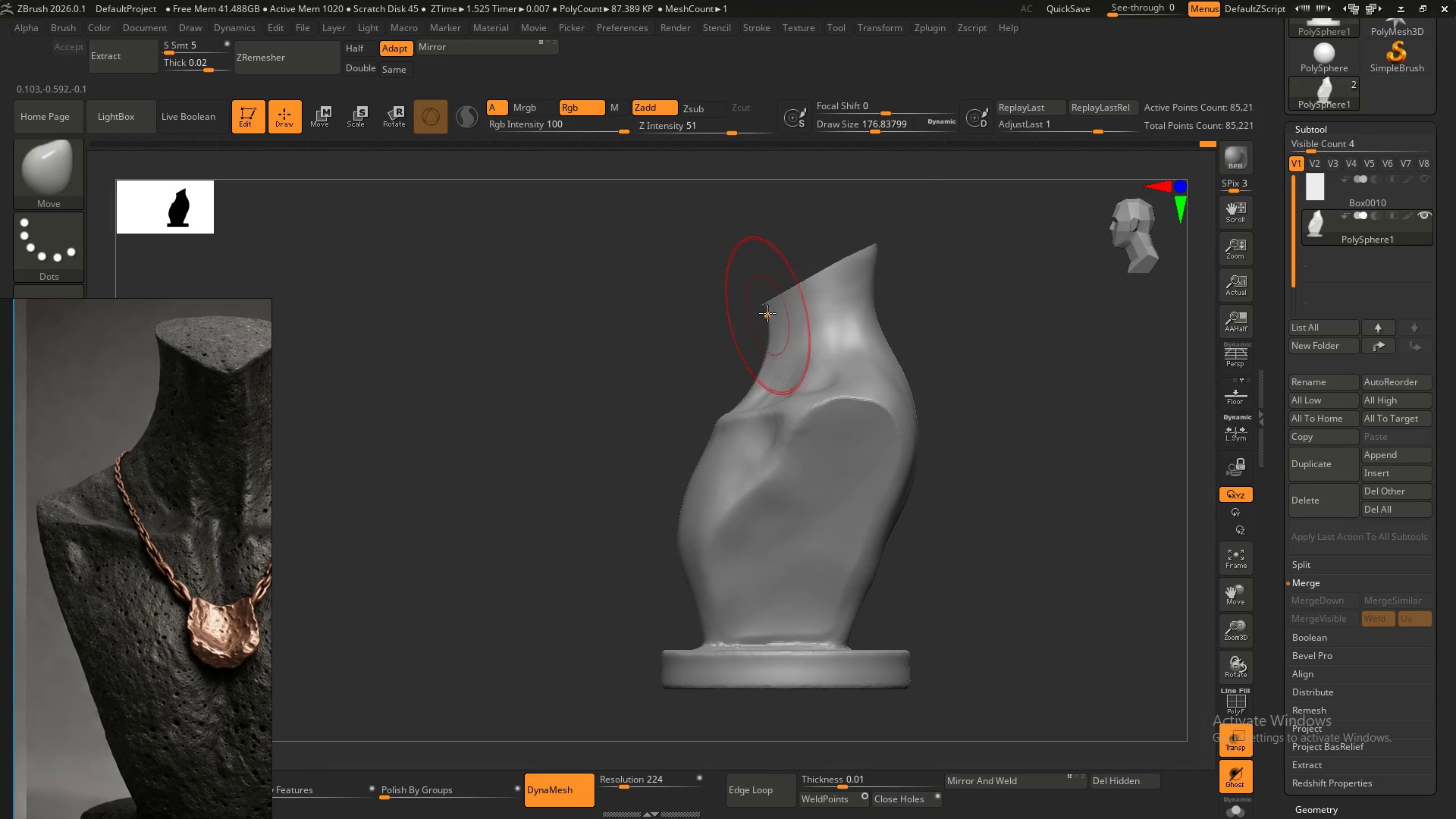 
left_click_drag(start_coordinate=[767, 312], to_coordinate=[761, 309])
 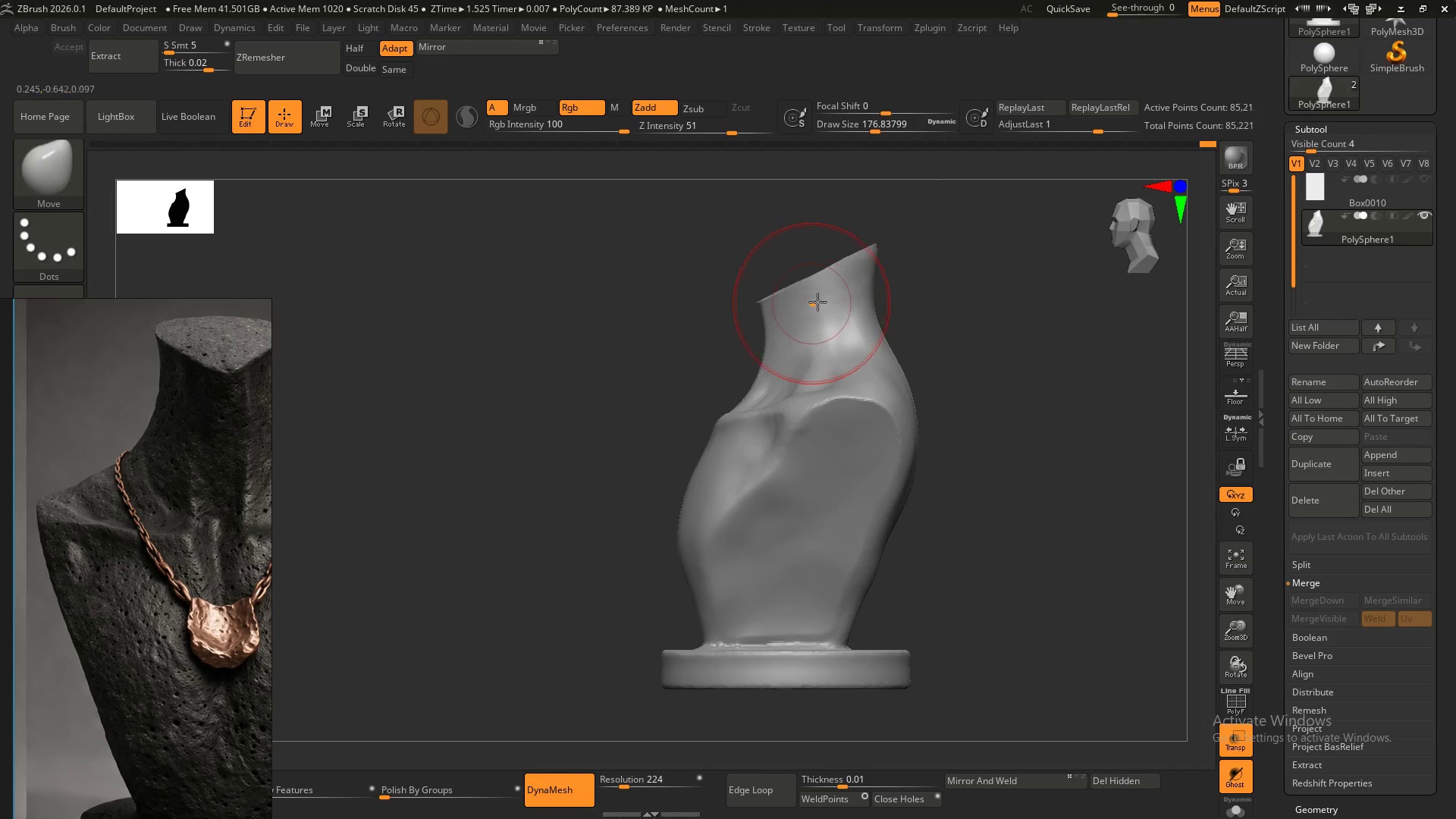 
left_click_drag(start_coordinate=[819, 299], to_coordinate=[817, 293])
 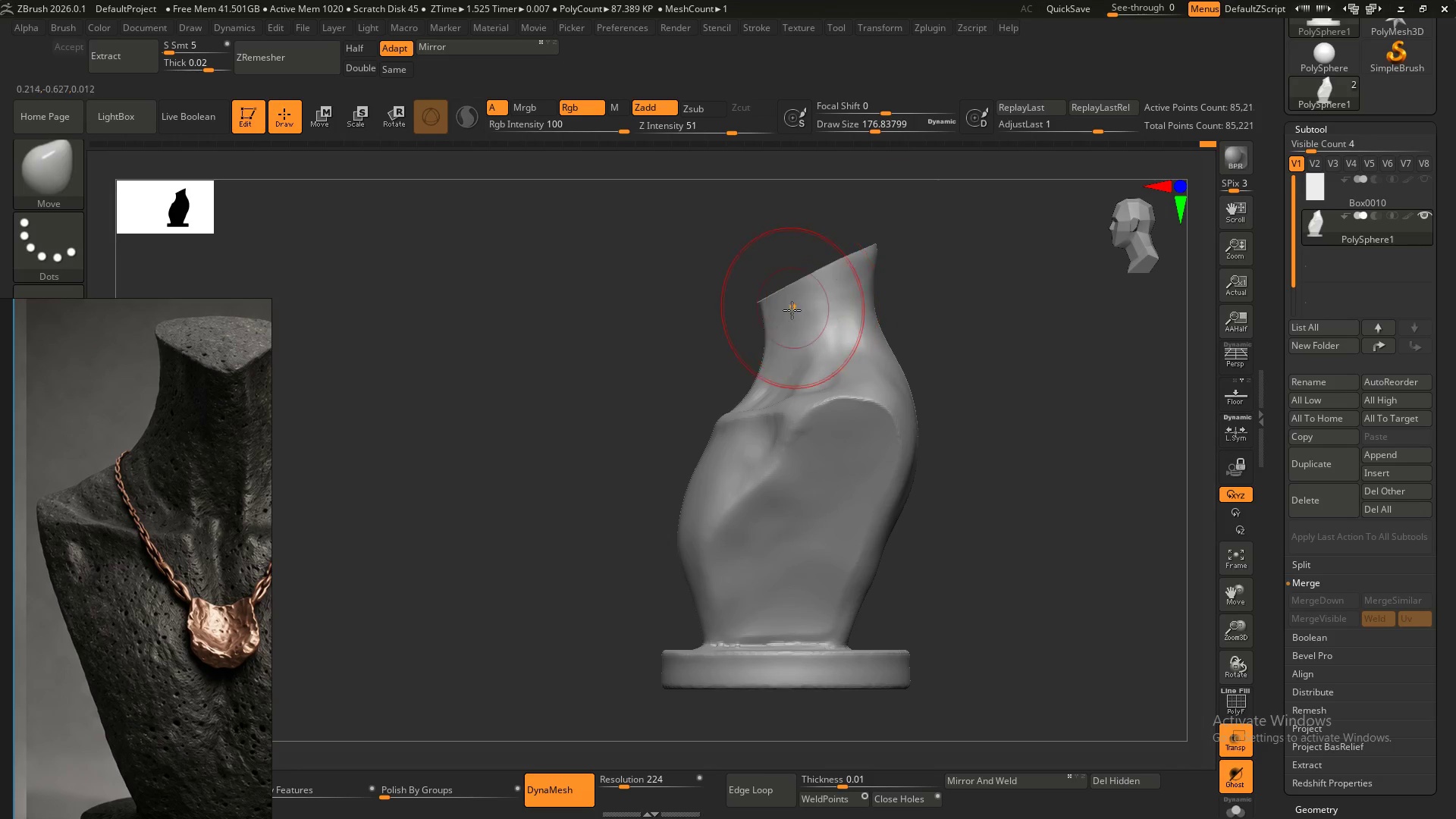 
left_click_drag(start_coordinate=[792, 310], to_coordinate=[787, 306])
 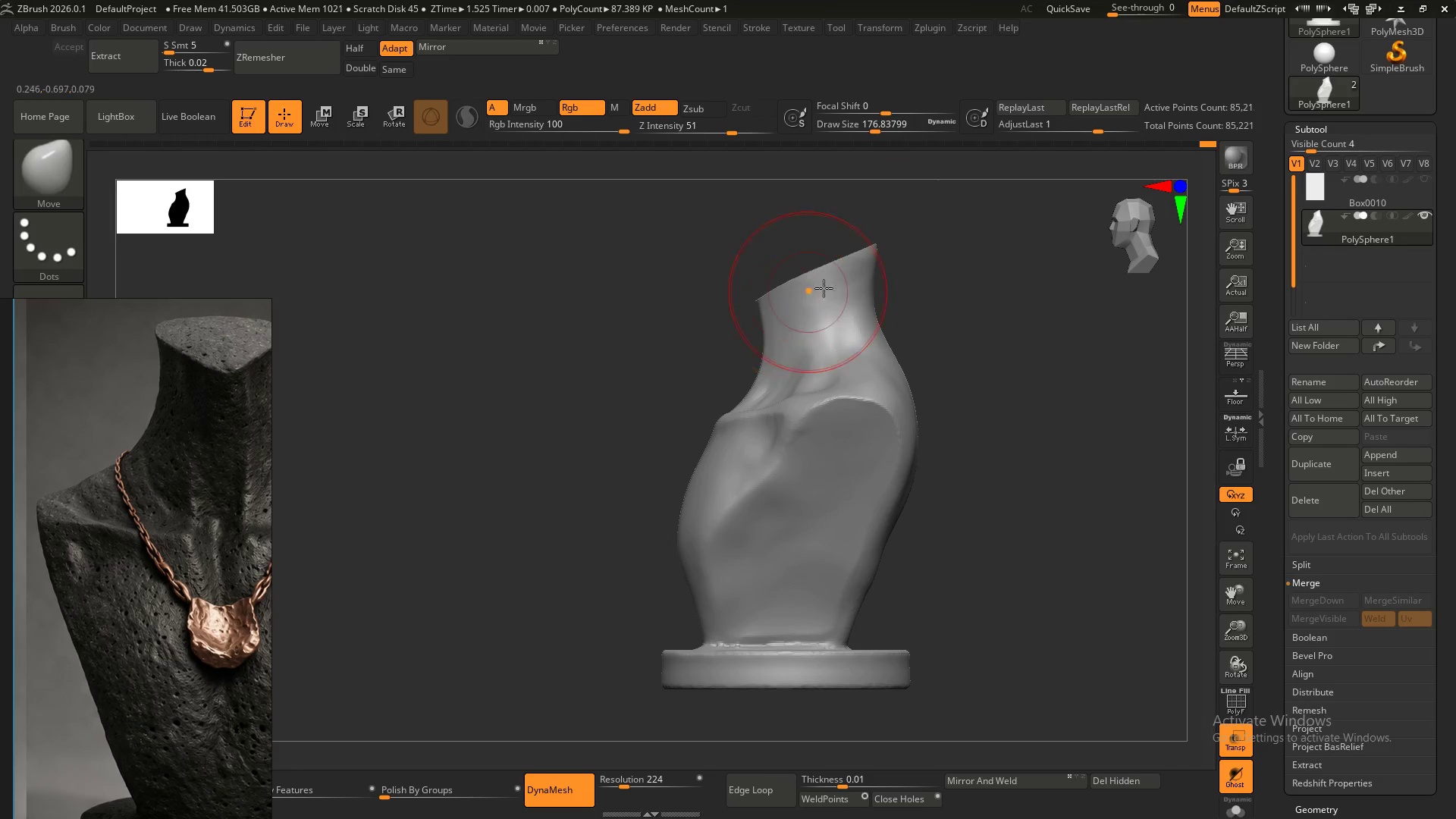 
left_click_drag(start_coordinate=[858, 275], to_coordinate=[855, 271])
 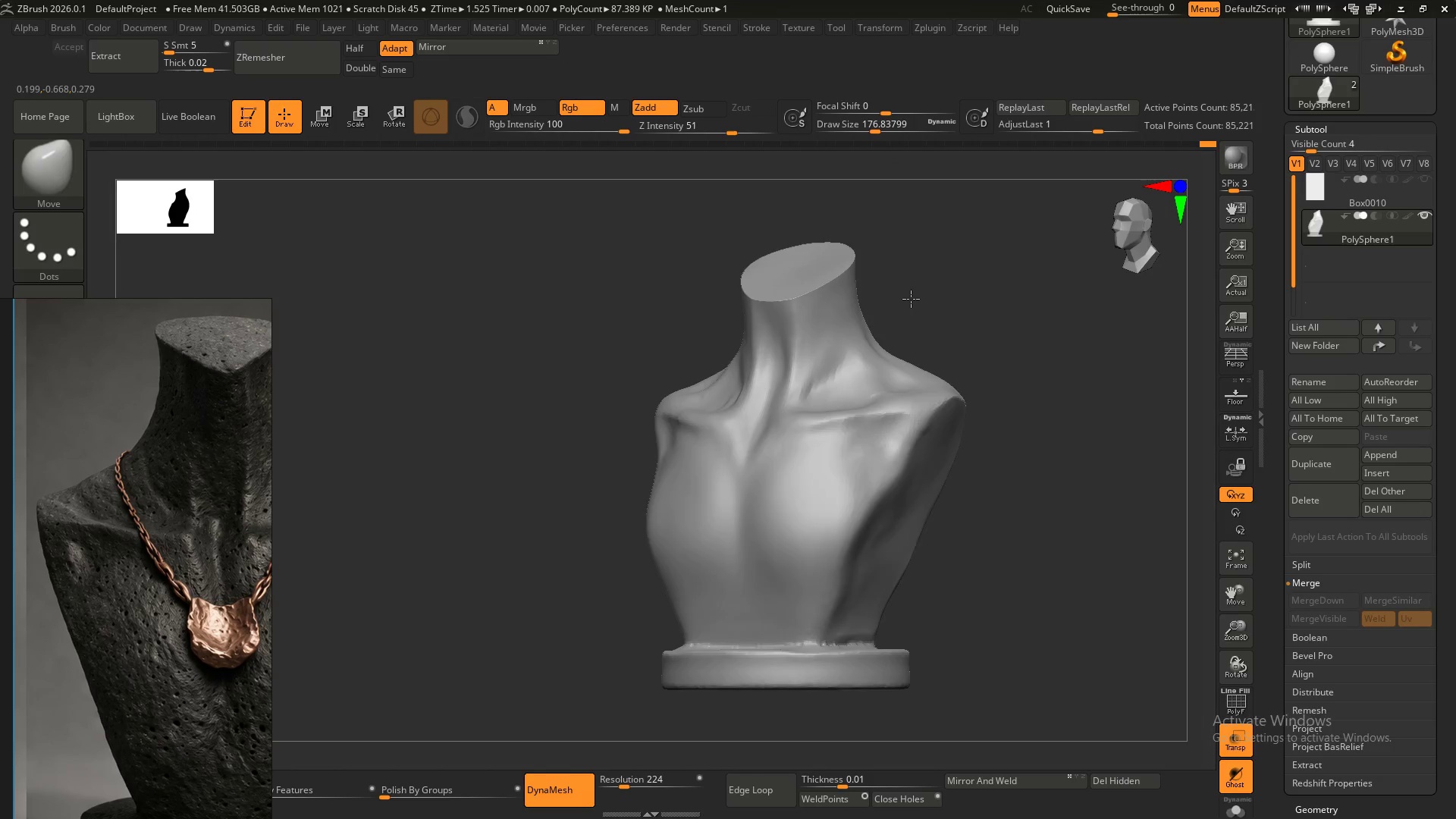 
hold_key(key=ShiftLeft, duration=0.45)
 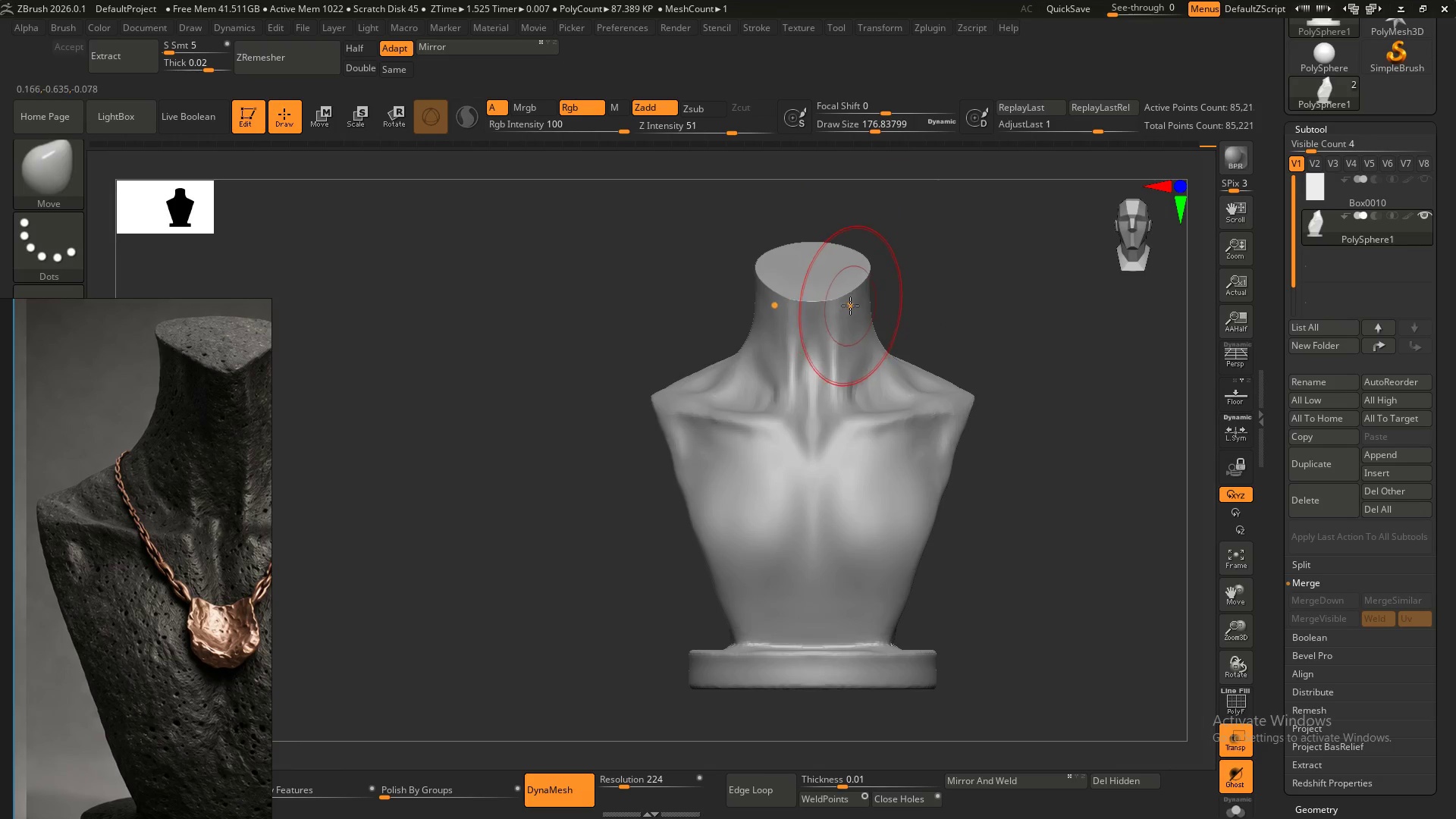 
left_click_drag(start_coordinate=[852, 306], to_coordinate=[854, 296])
 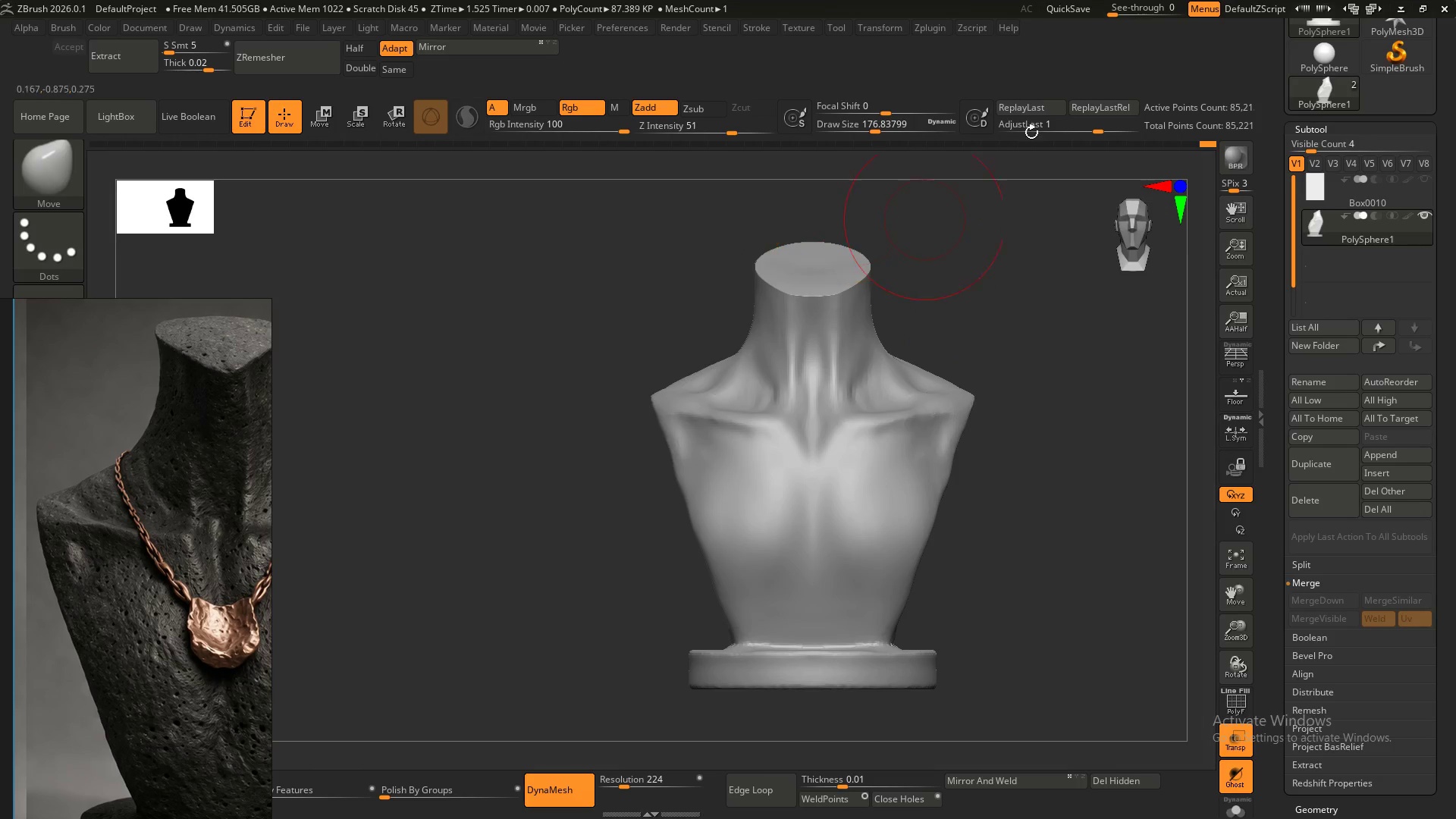 
scroll: coordinate [190, 460], scroll_direction: down, amount: 3.0
 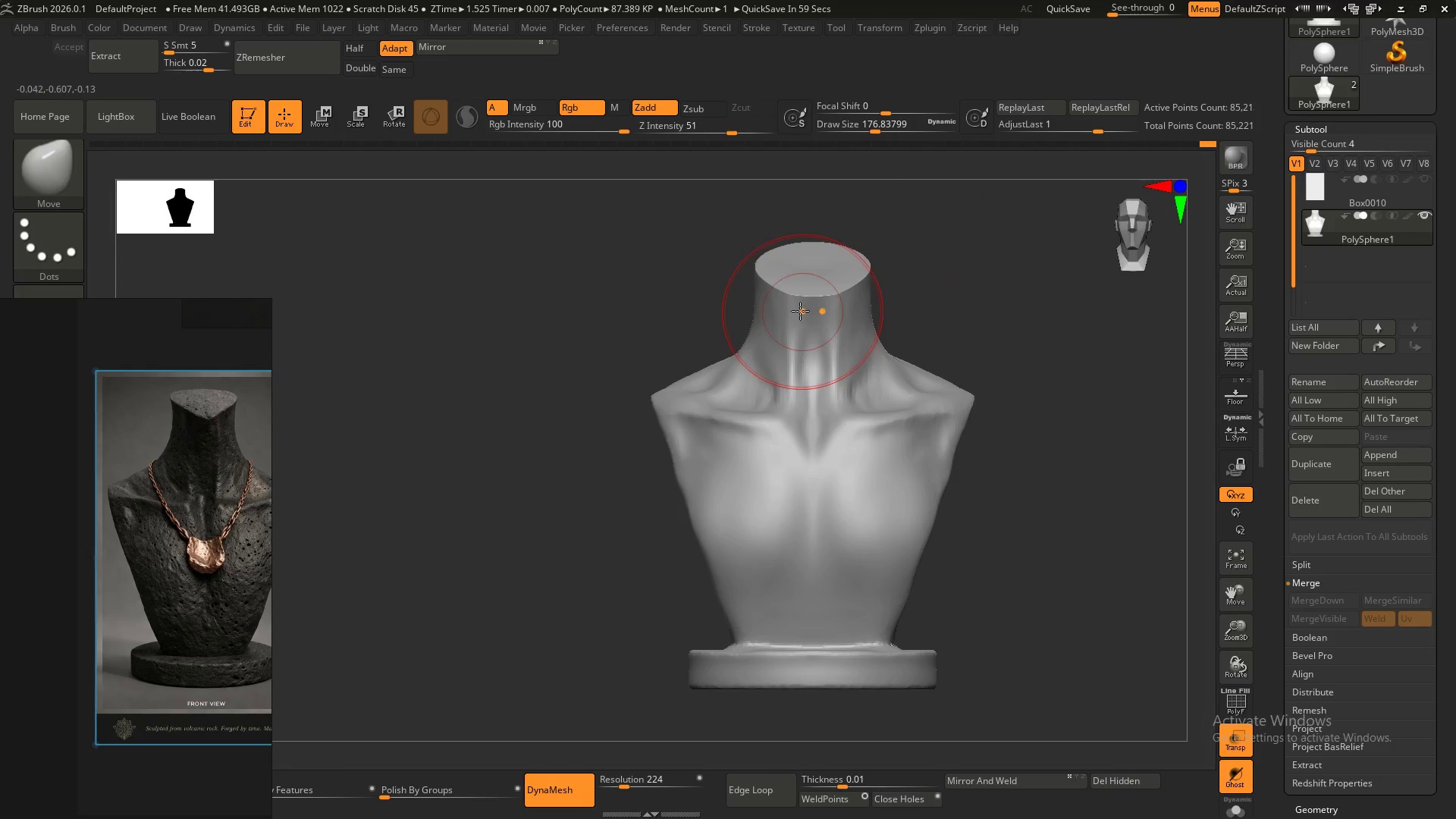 
left_click_drag(start_coordinate=[789, 300], to_coordinate=[796, 304])
 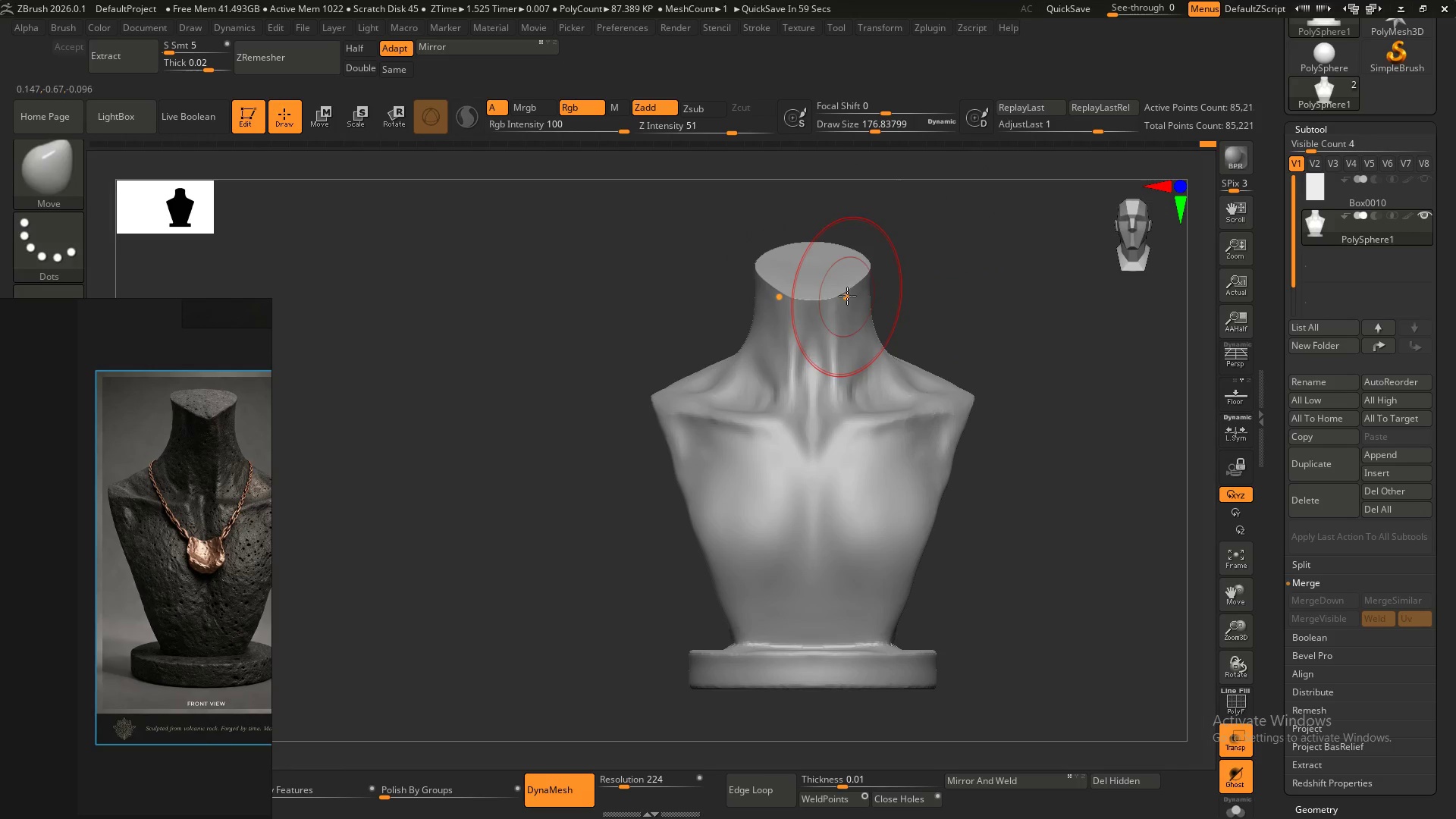 
key(Control+ControlLeft)
 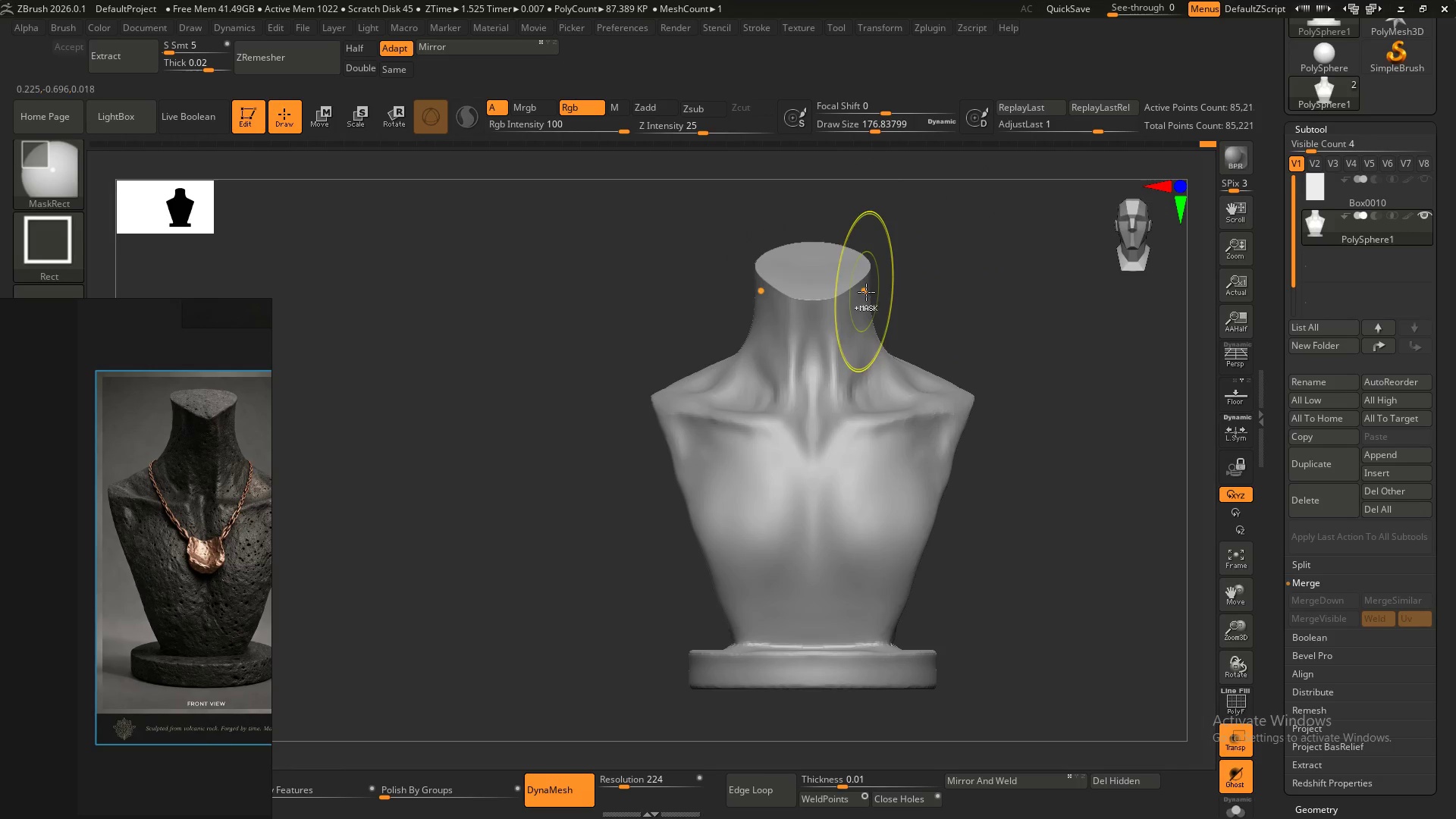 
key(Control+Z)
 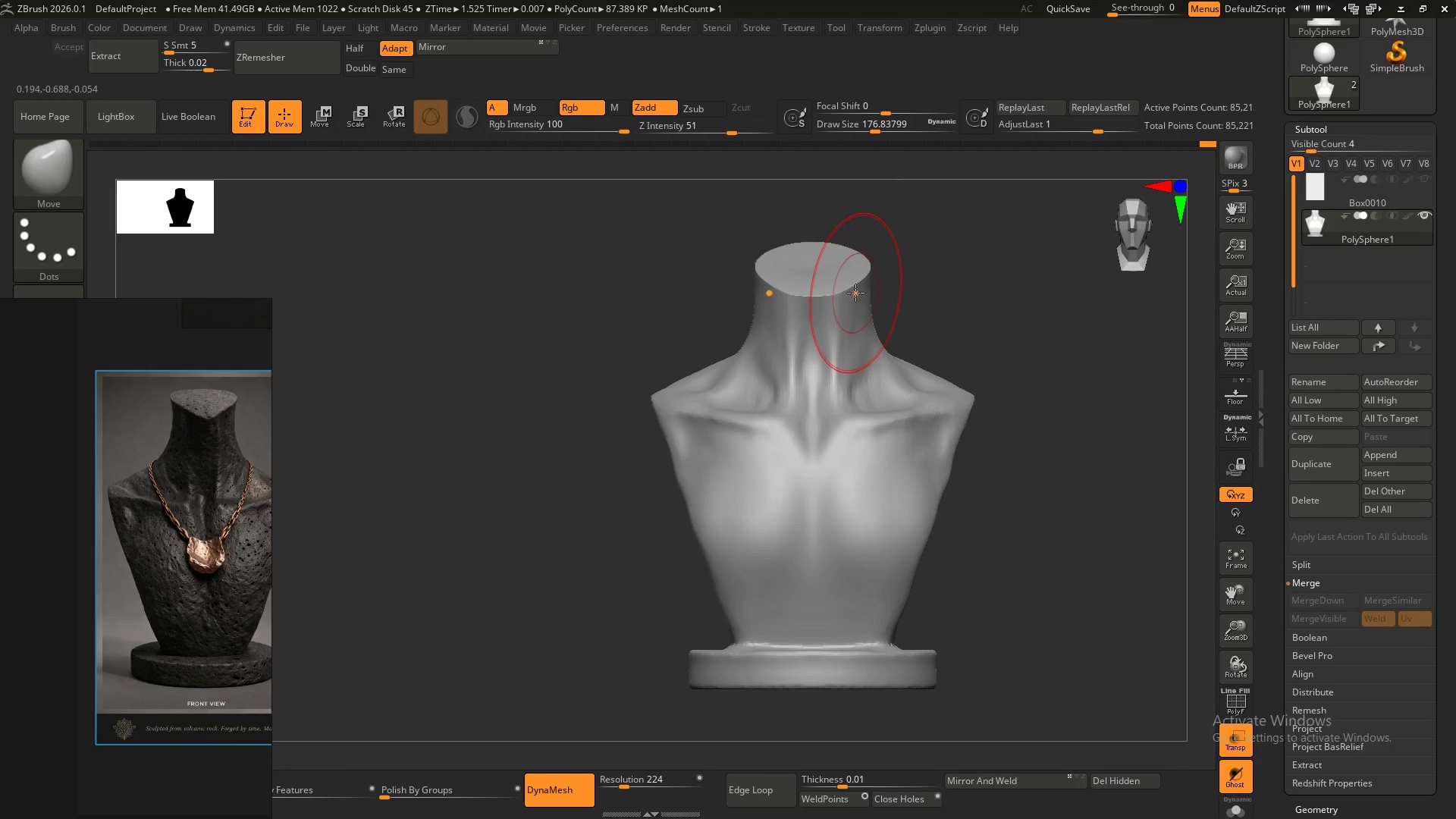 
left_click_drag(start_coordinate=[853, 293], to_coordinate=[843, 298])
 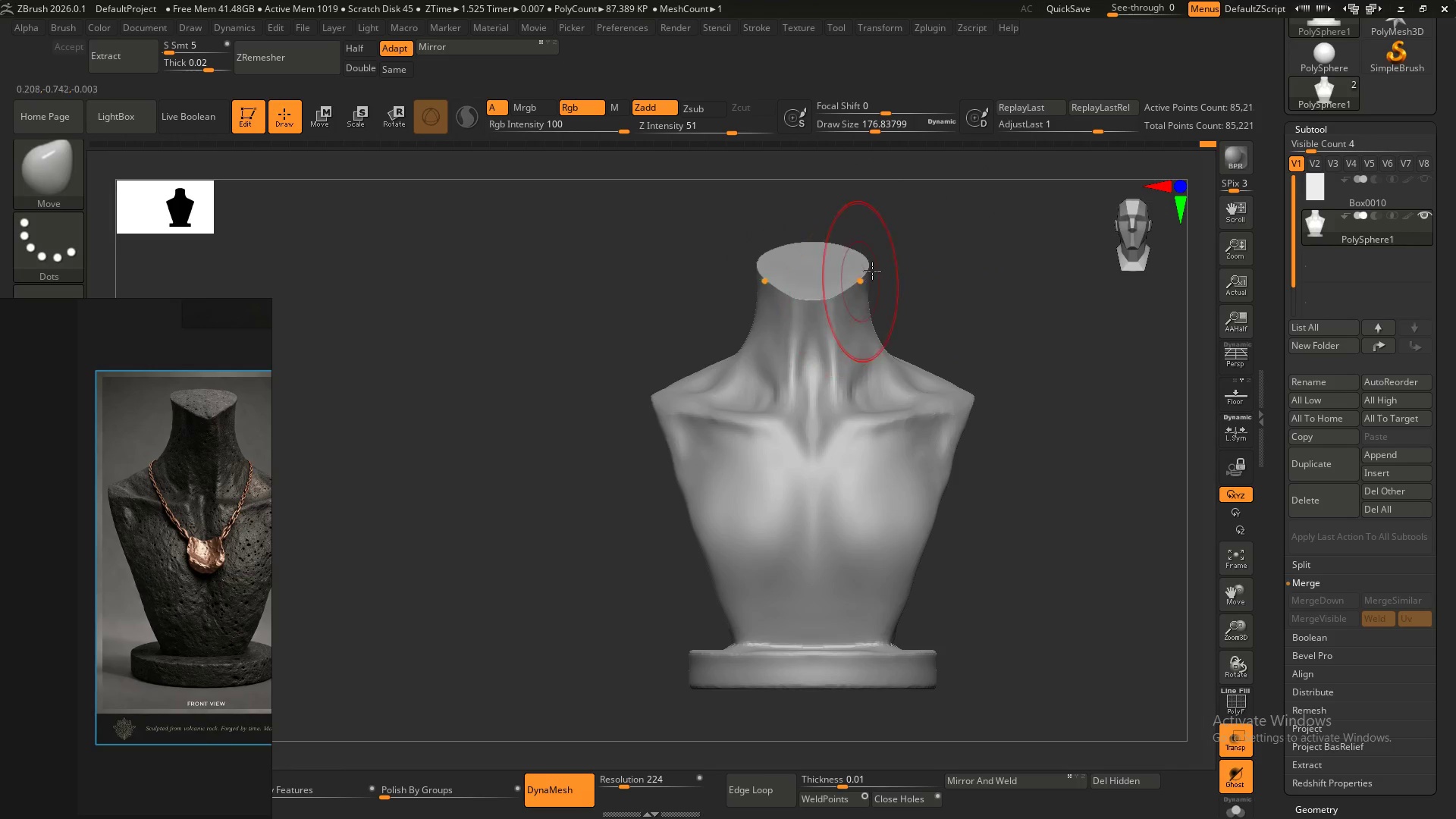 
left_click_drag(start_coordinate=[863, 279], to_coordinate=[869, 277])
 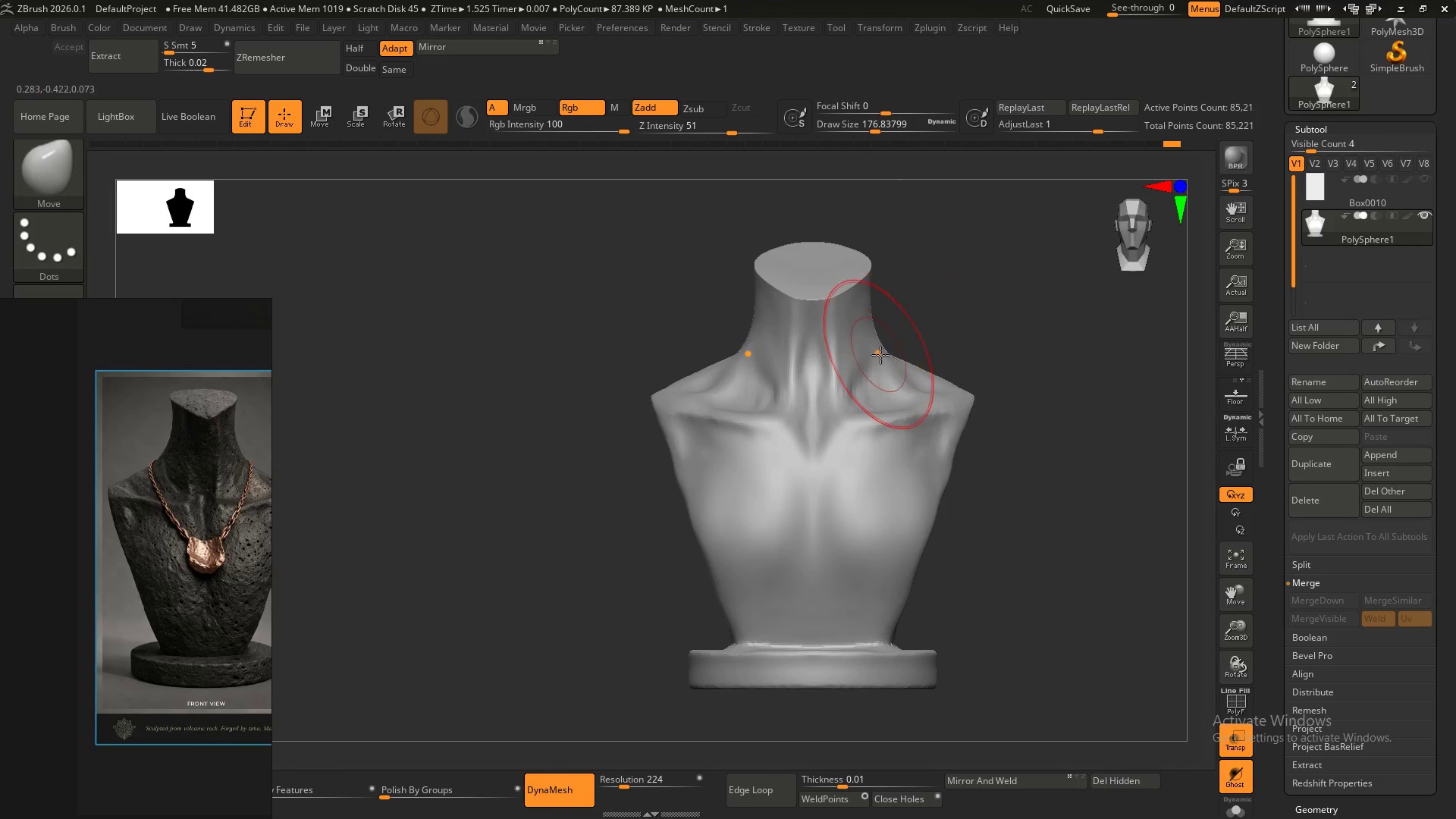 
left_click_drag(start_coordinate=[880, 355], to_coordinate=[868, 356])
 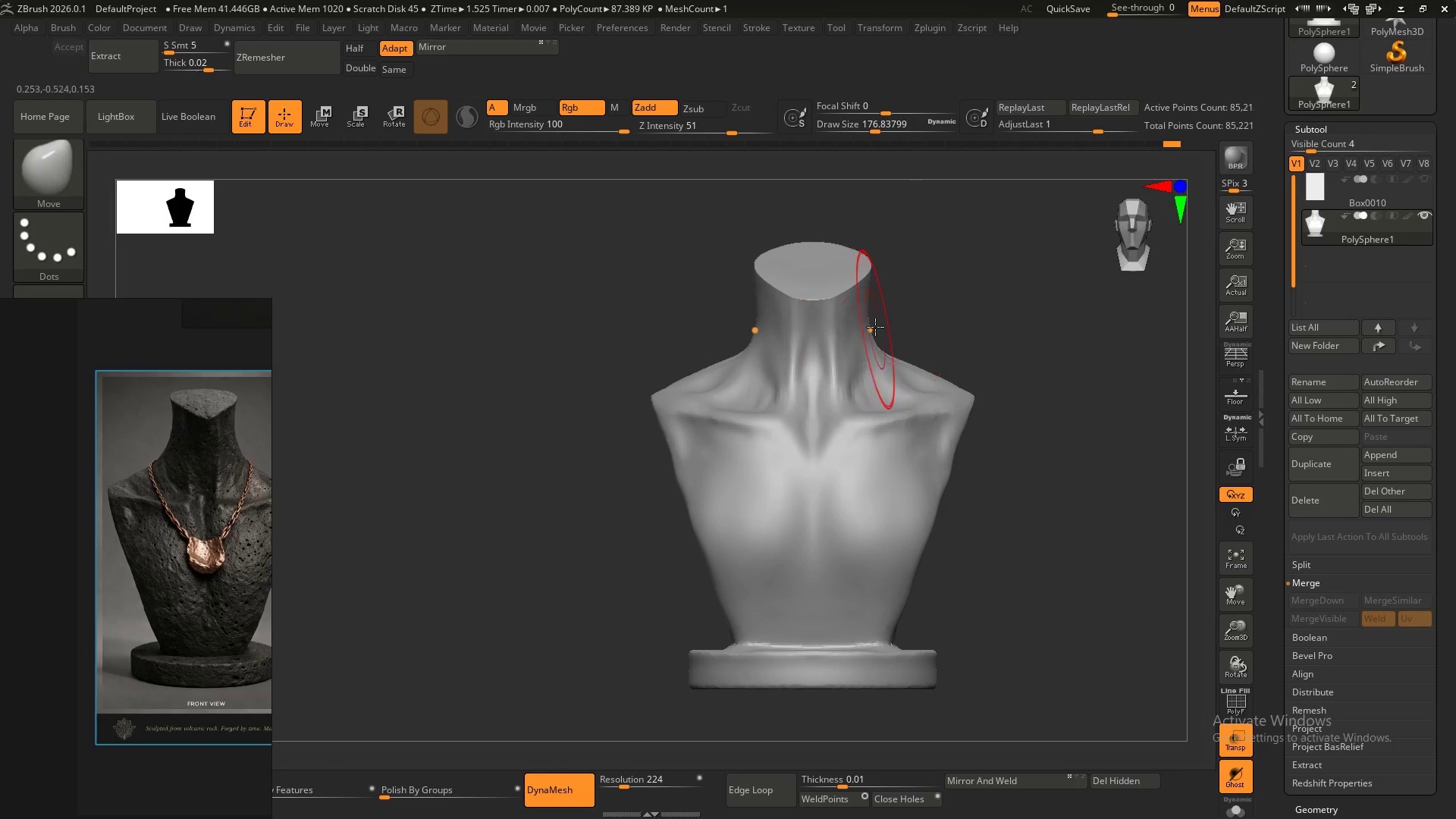 
left_click_drag(start_coordinate=[865, 287], to_coordinate=[869, 285])
 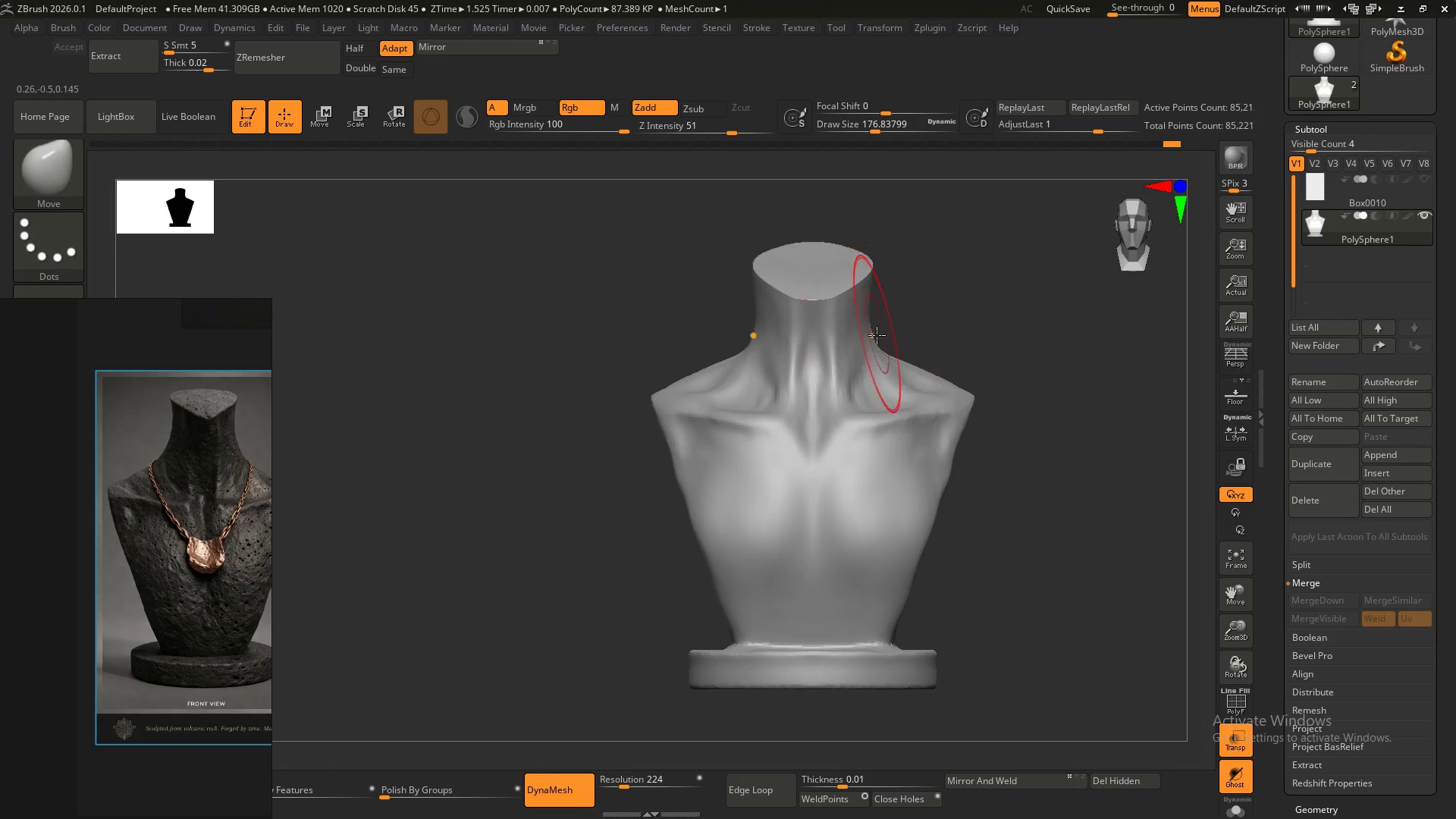 
left_click_drag(start_coordinate=[876, 337], to_coordinate=[871, 339])
 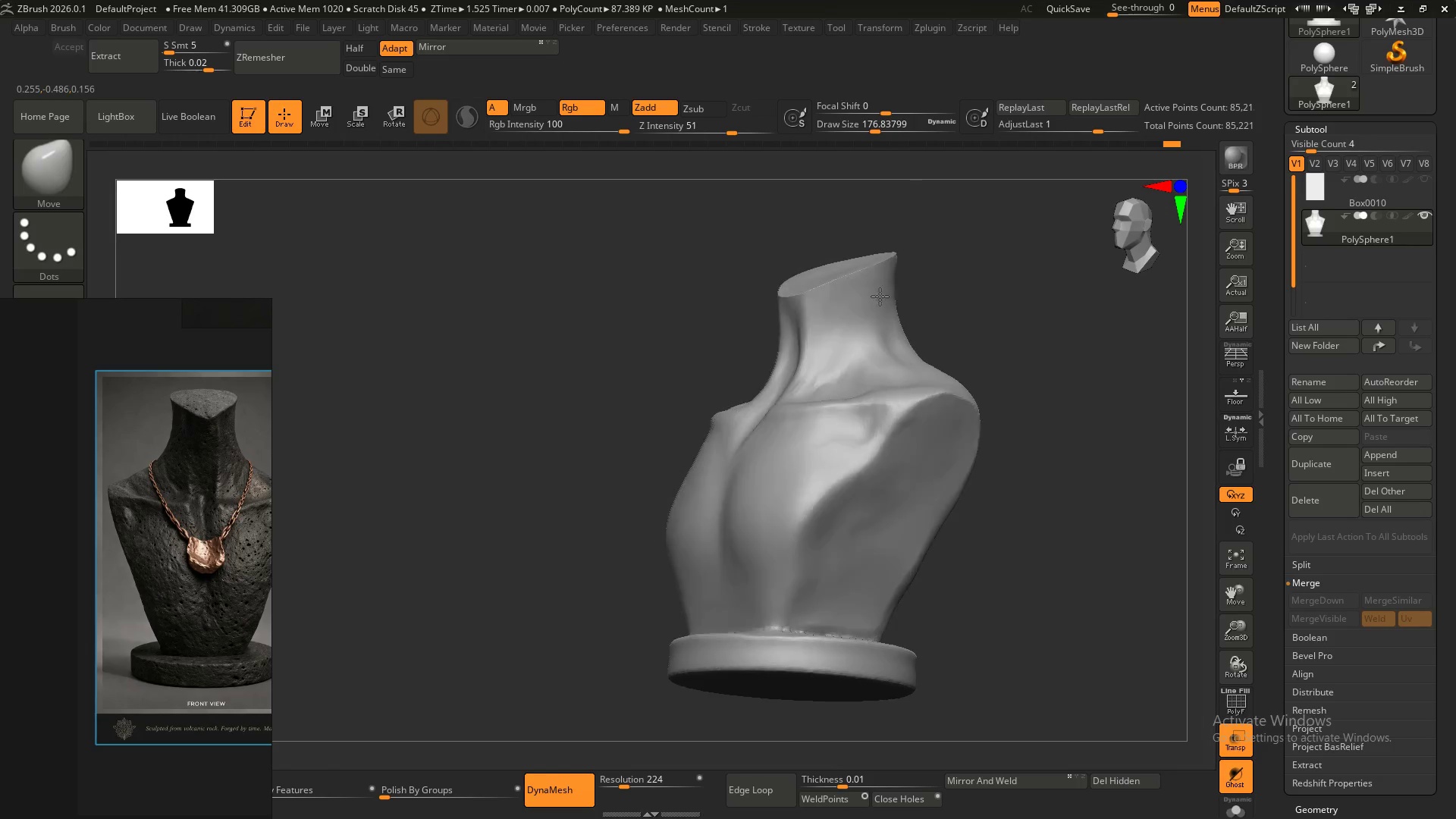 
hold_key(key=ShiftLeft, duration=0.36)
 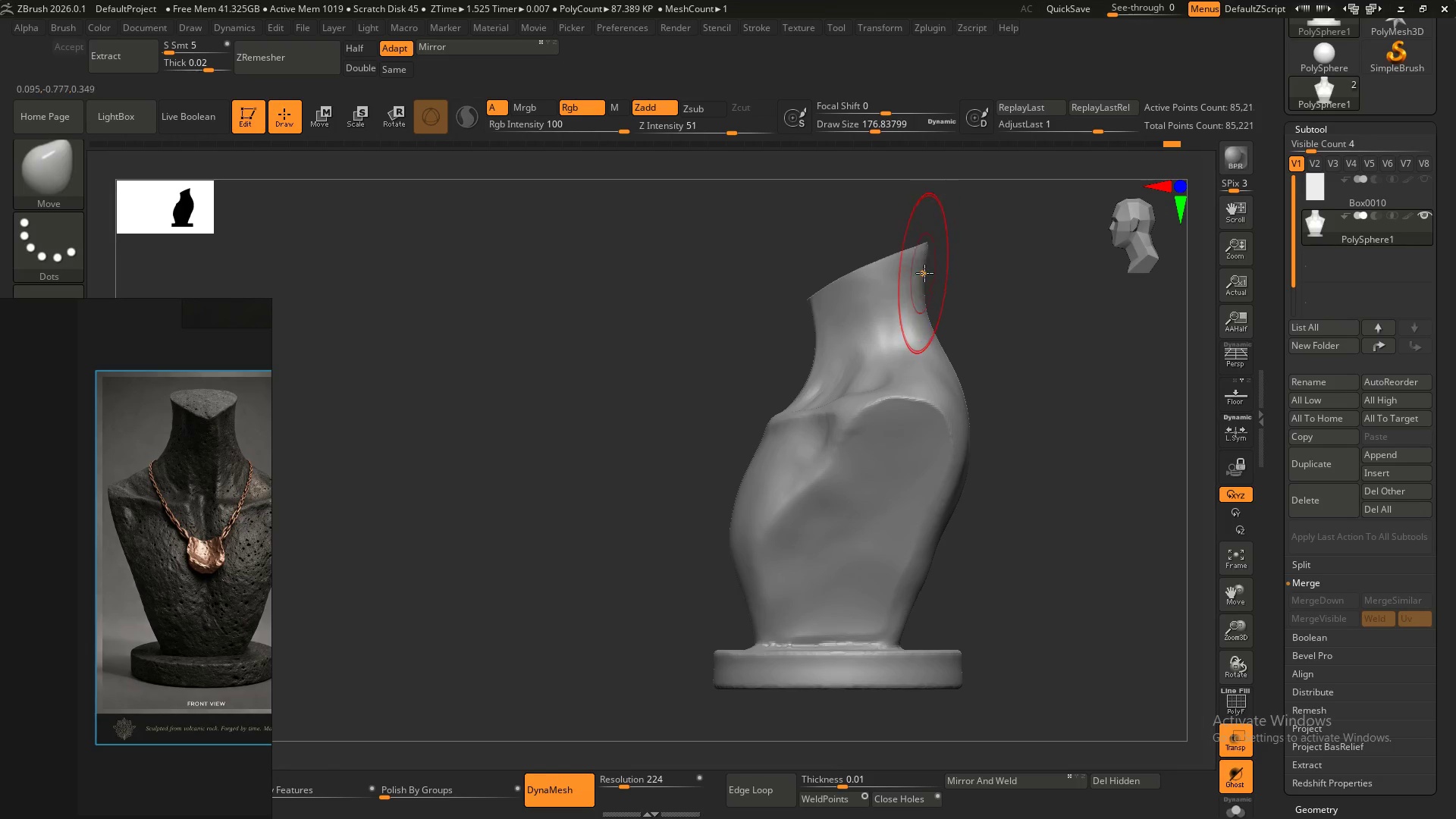 
left_click_drag(start_coordinate=[924, 276], to_coordinate=[921, 272])
 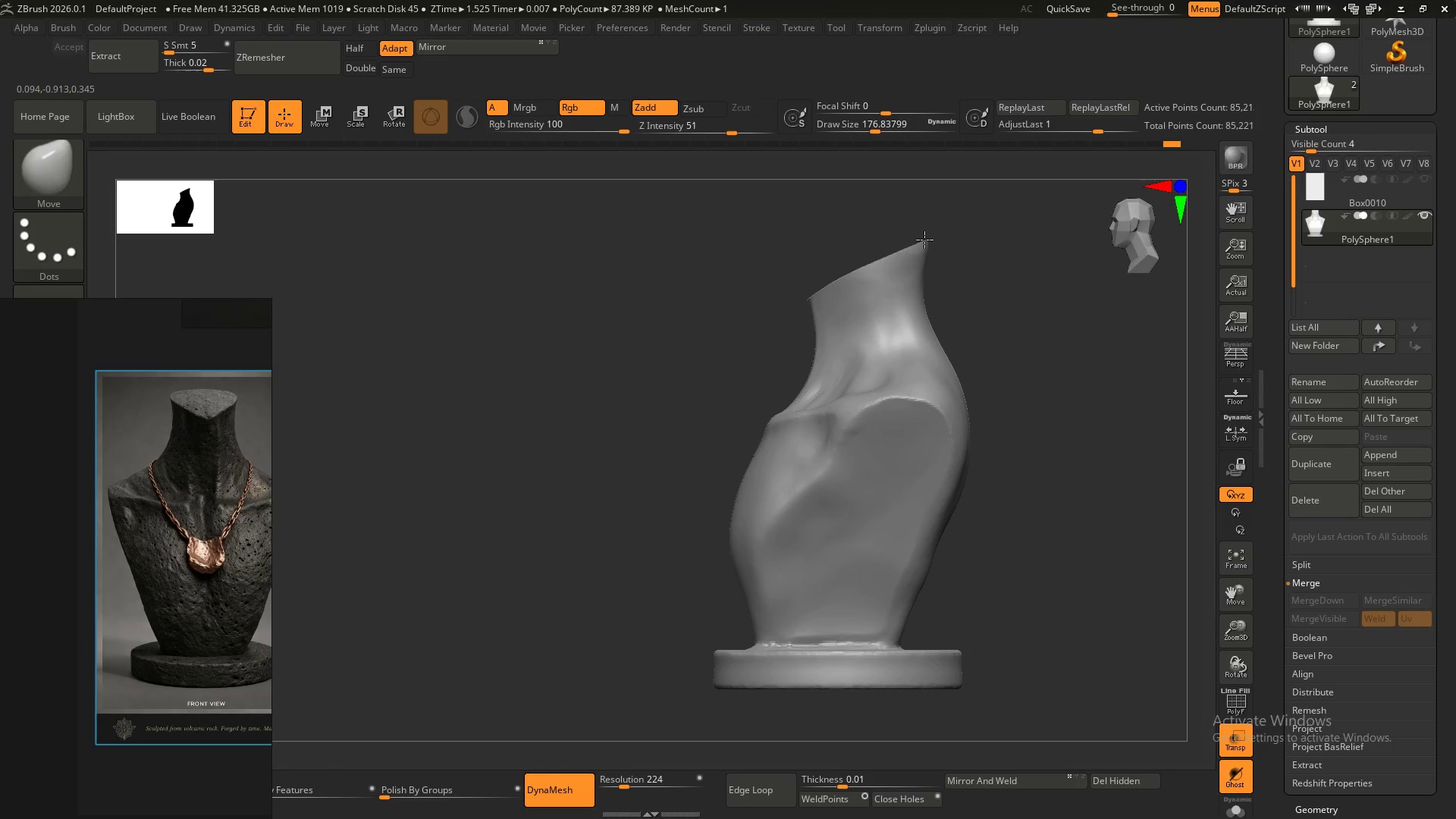 
left_click_drag(start_coordinate=[921, 241], to_coordinate=[927, 242])
 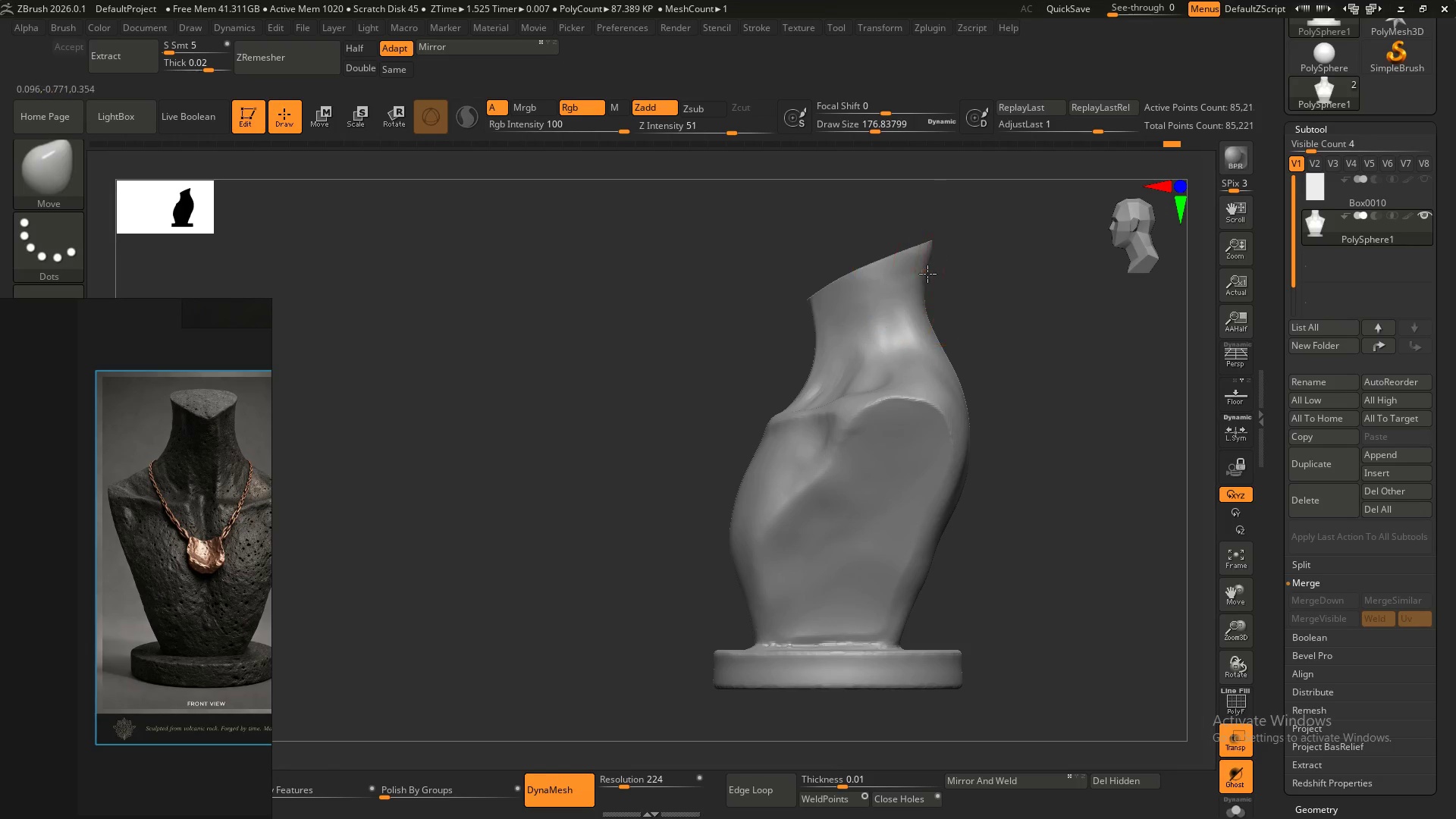 
left_click_drag(start_coordinate=[927, 274], to_coordinate=[922, 275])
 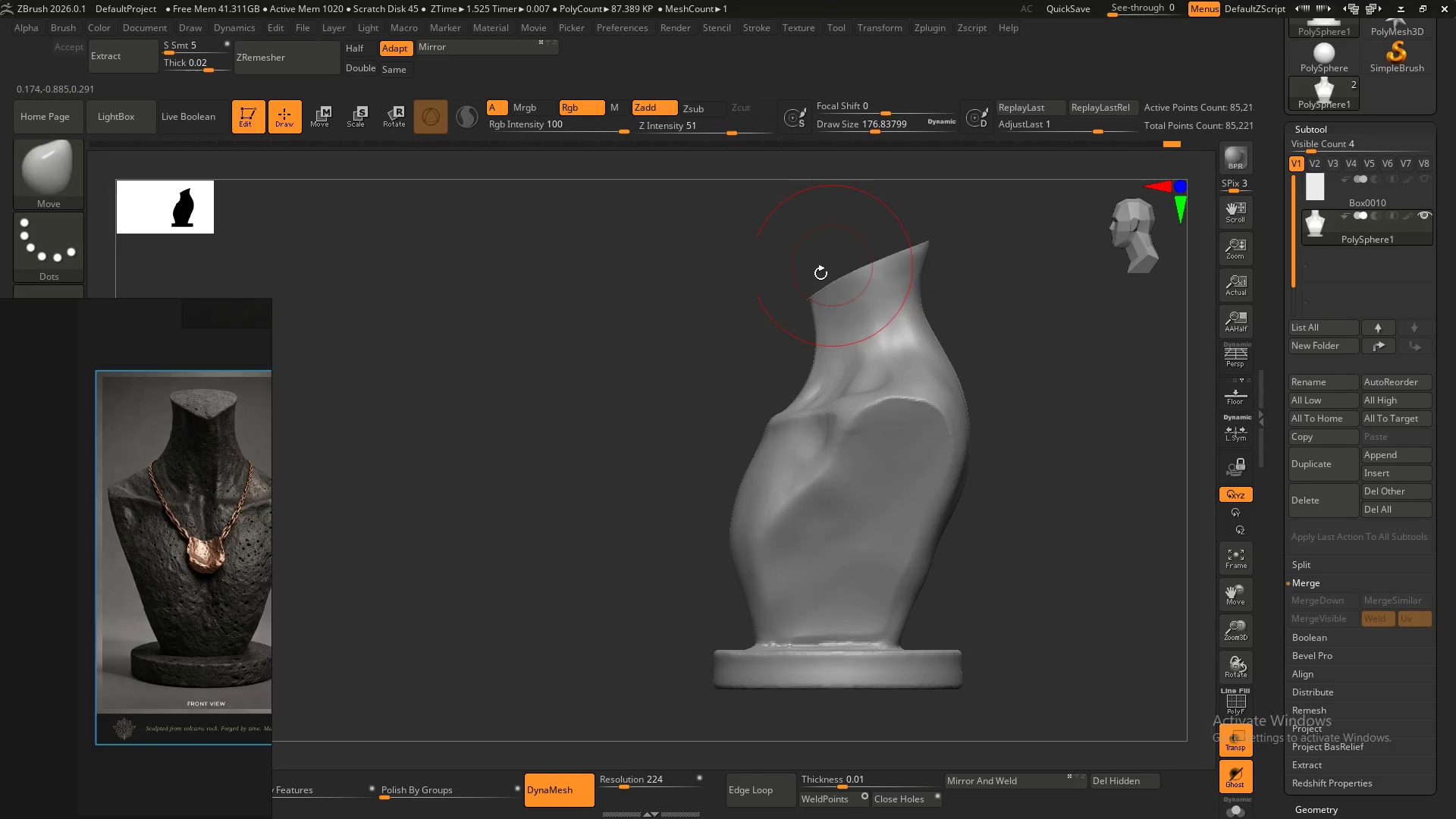 
left_click_drag(start_coordinate=[810, 297], to_coordinate=[806, 297])
 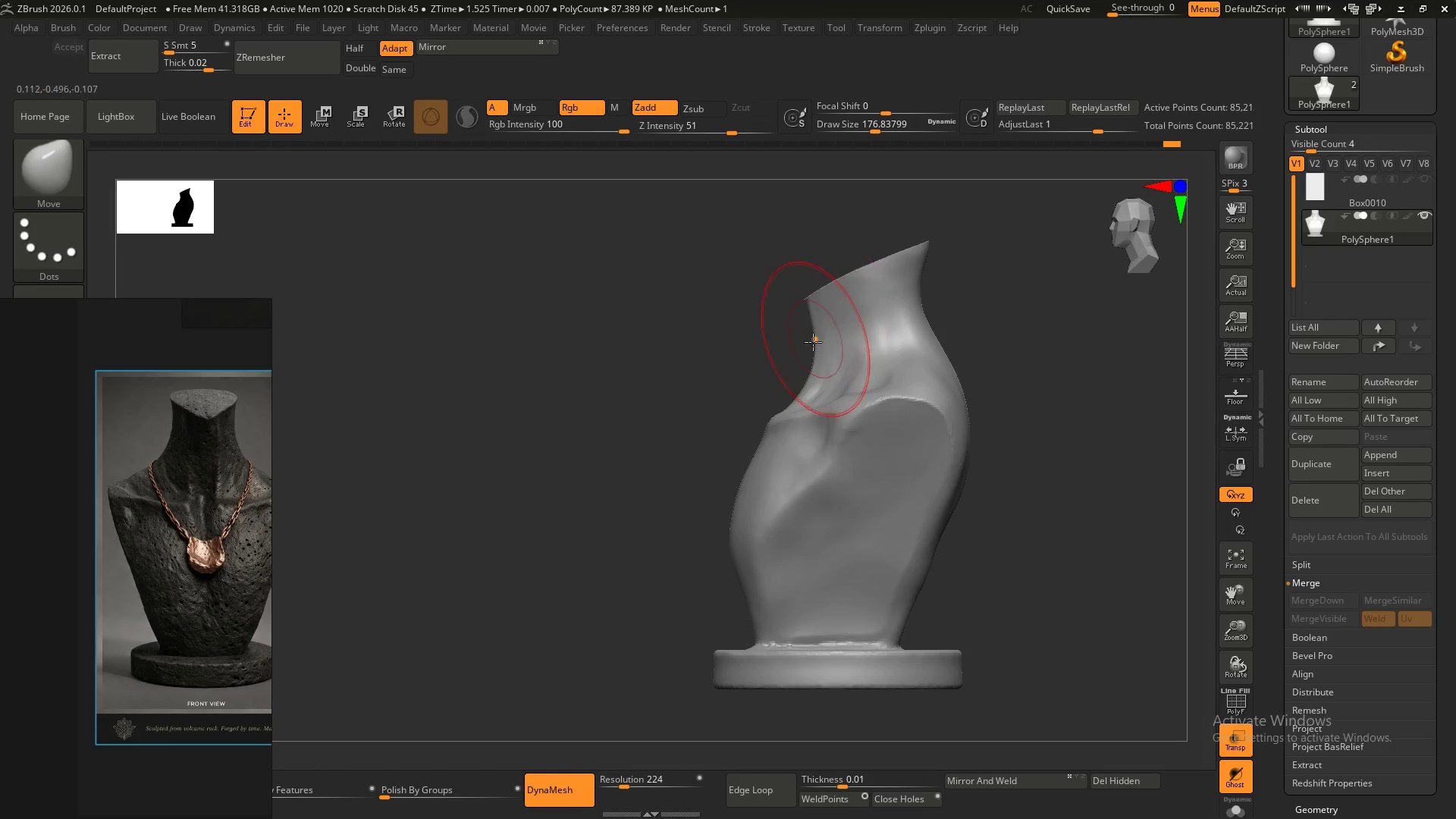 
left_click_drag(start_coordinate=[814, 345], to_coordinate=[819, 341])
 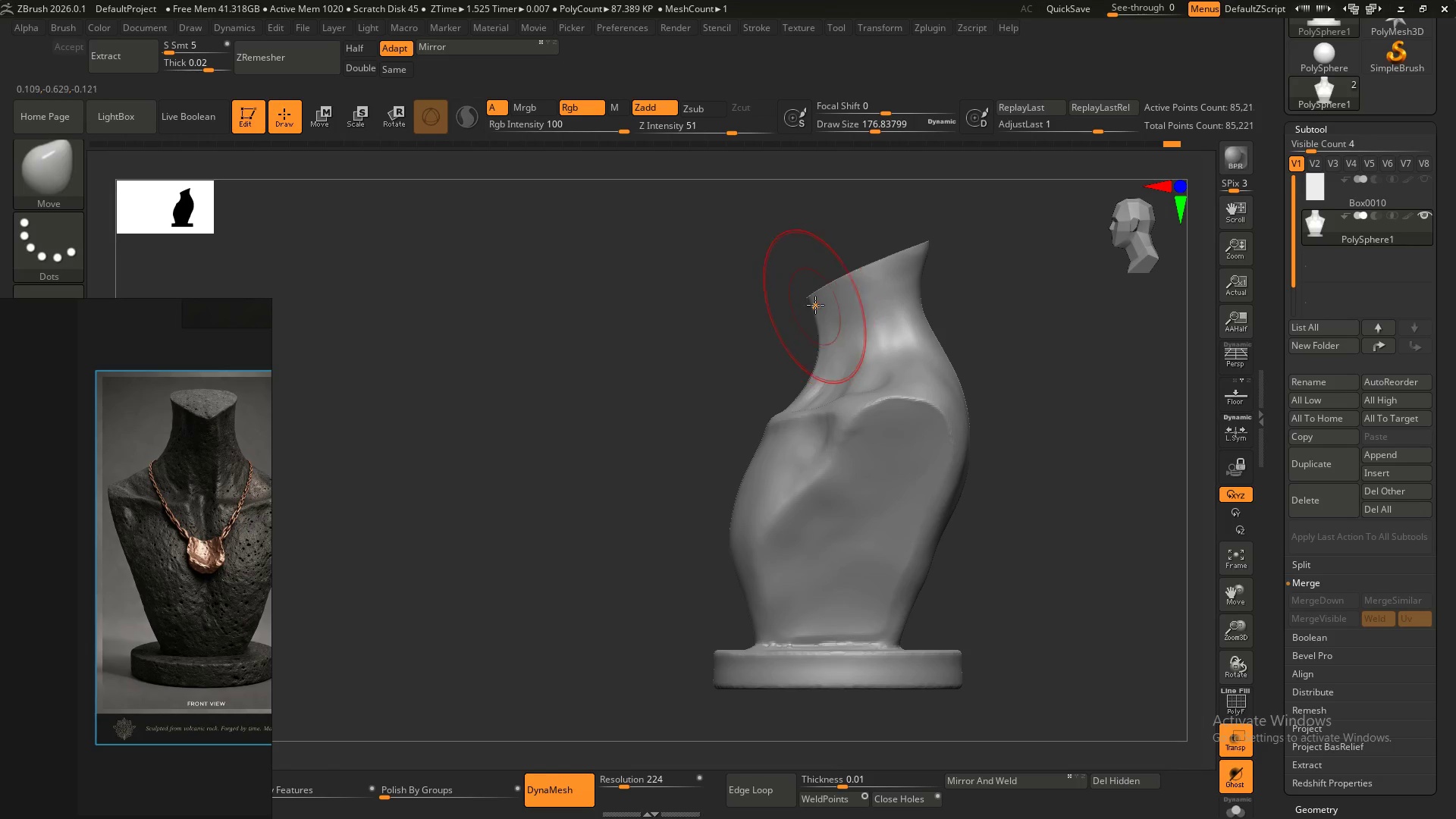 
left_click_drag(start_coordinate=[814, 303], to_coordinate=[811, 306])
 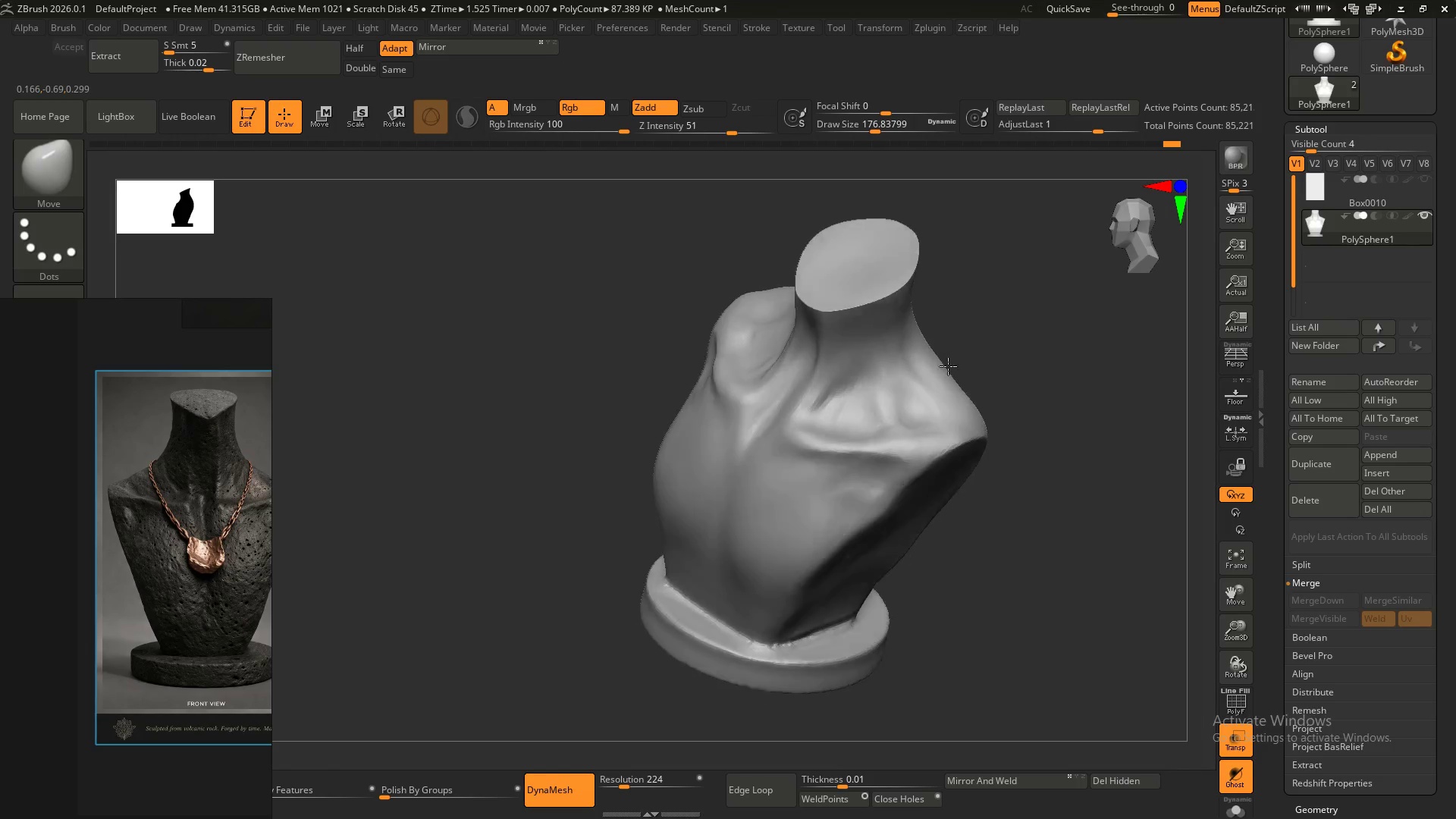 
hold_key(key=ShiftLeft, duration=0.34)
 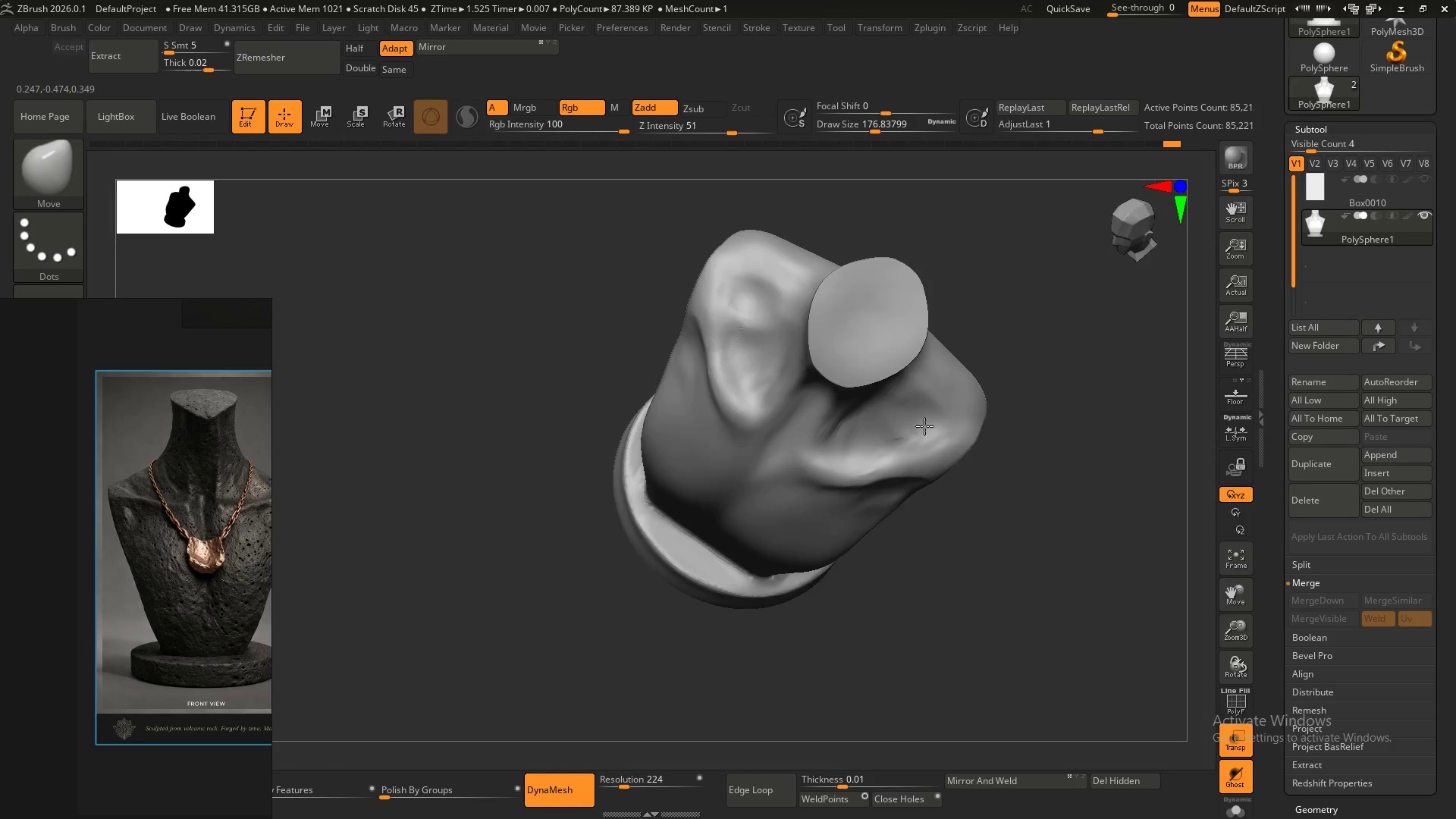 
hold_key(key=ShiftLeft, duration=0.42)
 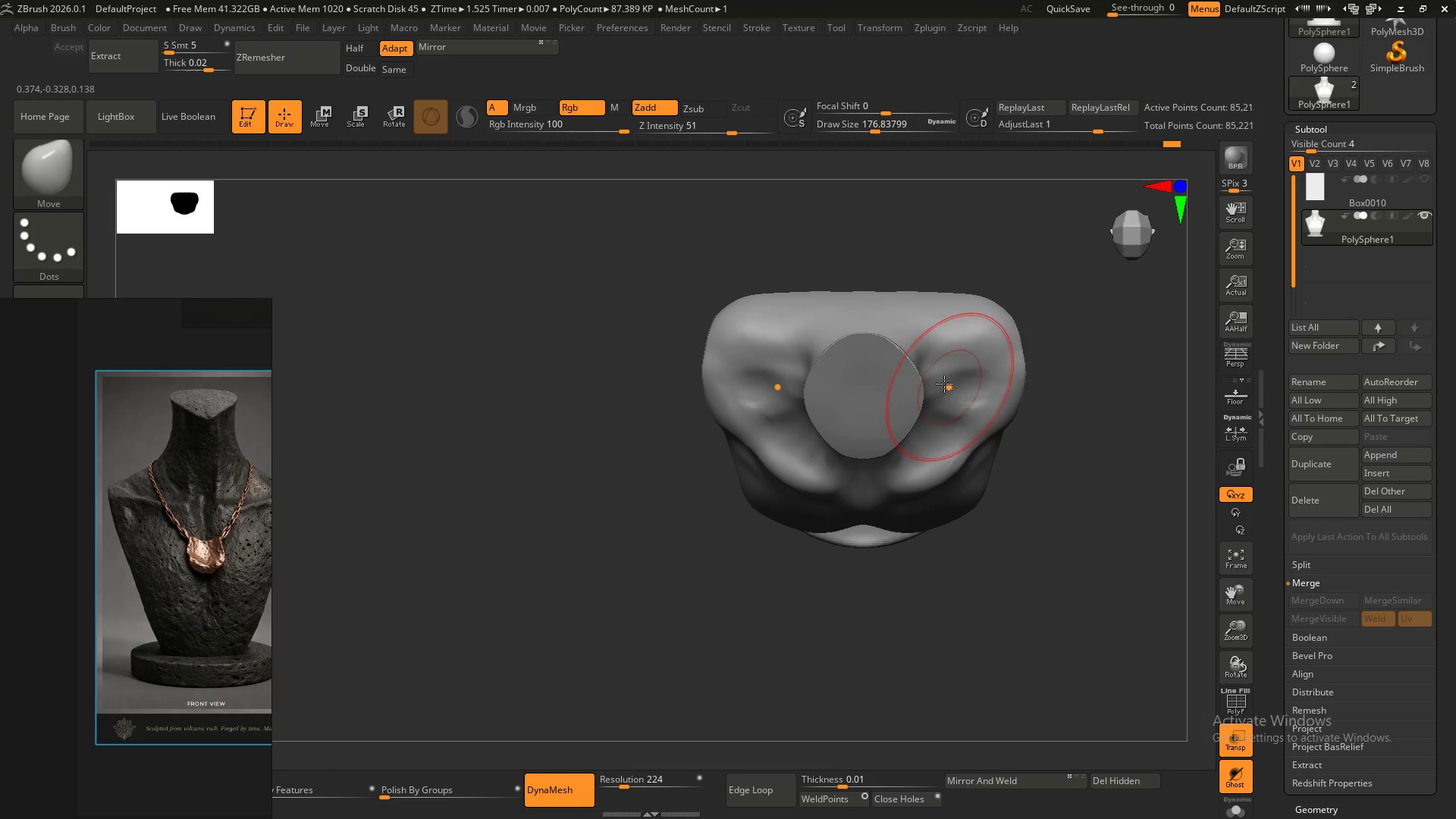 
hold_key(key=AltLeft, duration=0.36)
 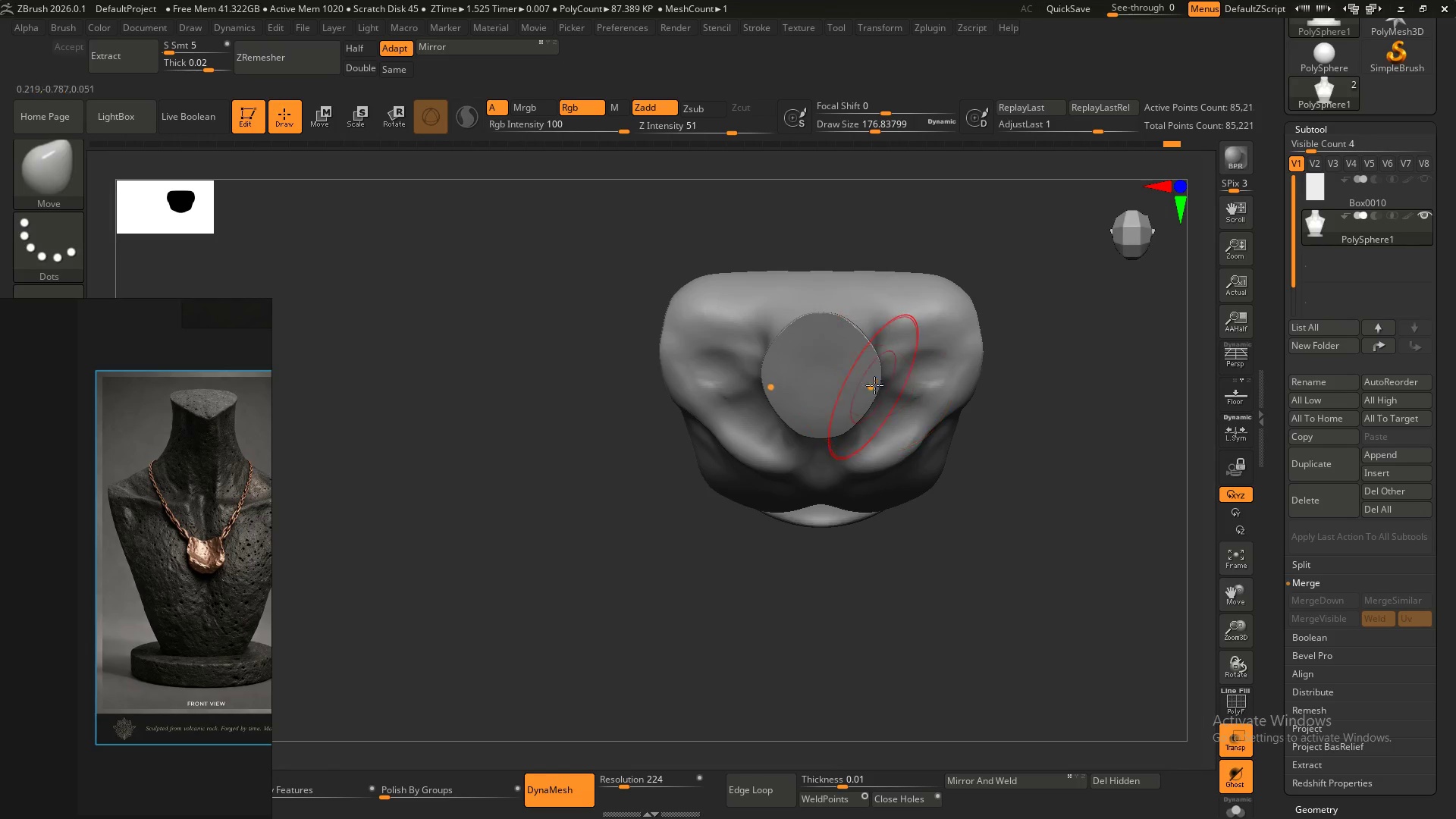 
hold_key(key=ControlLeft, duration=0.33)
 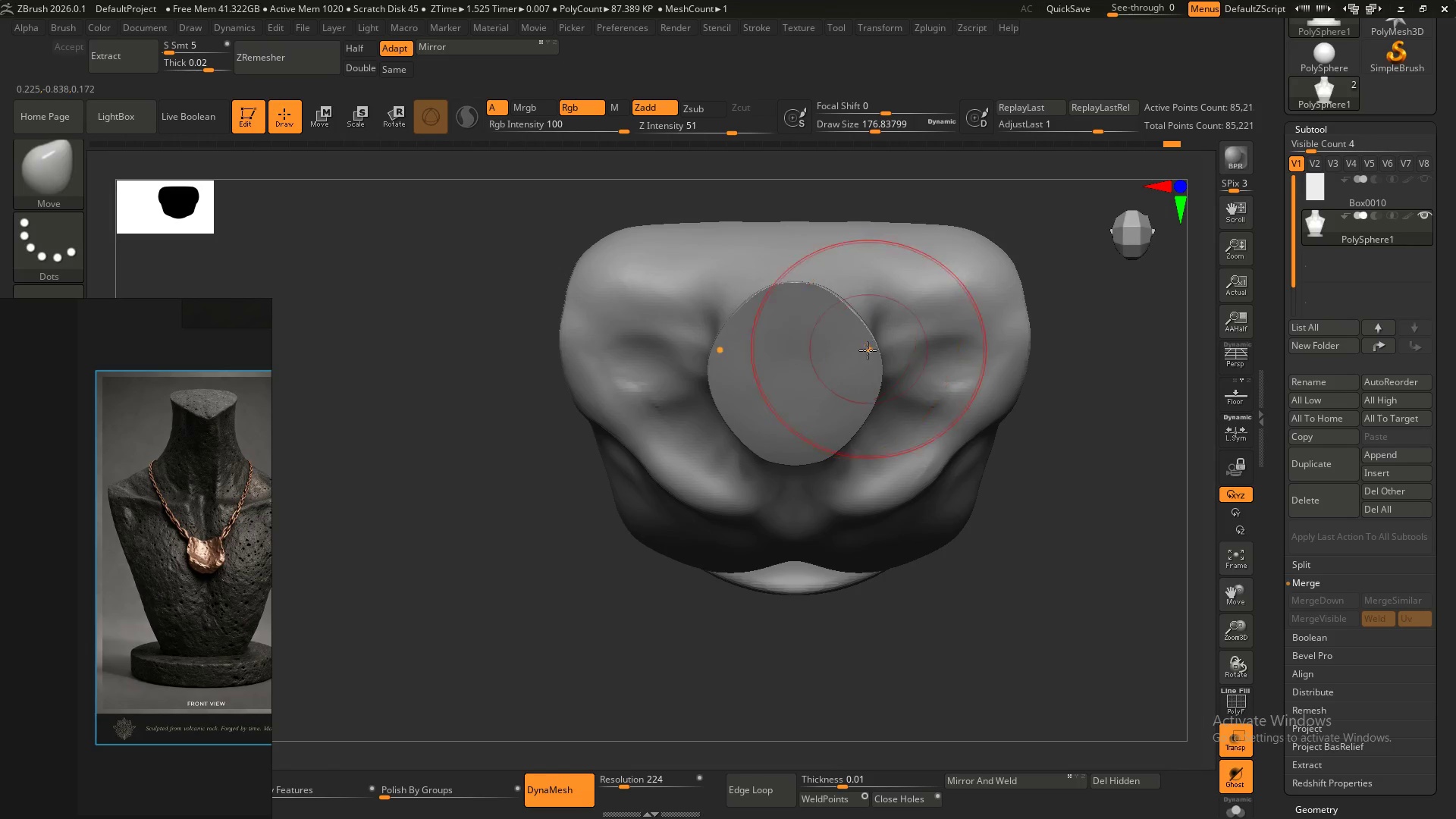 
left_click_drag(start_coordinate=[869, 351], to_coordinate=[875, 323])
 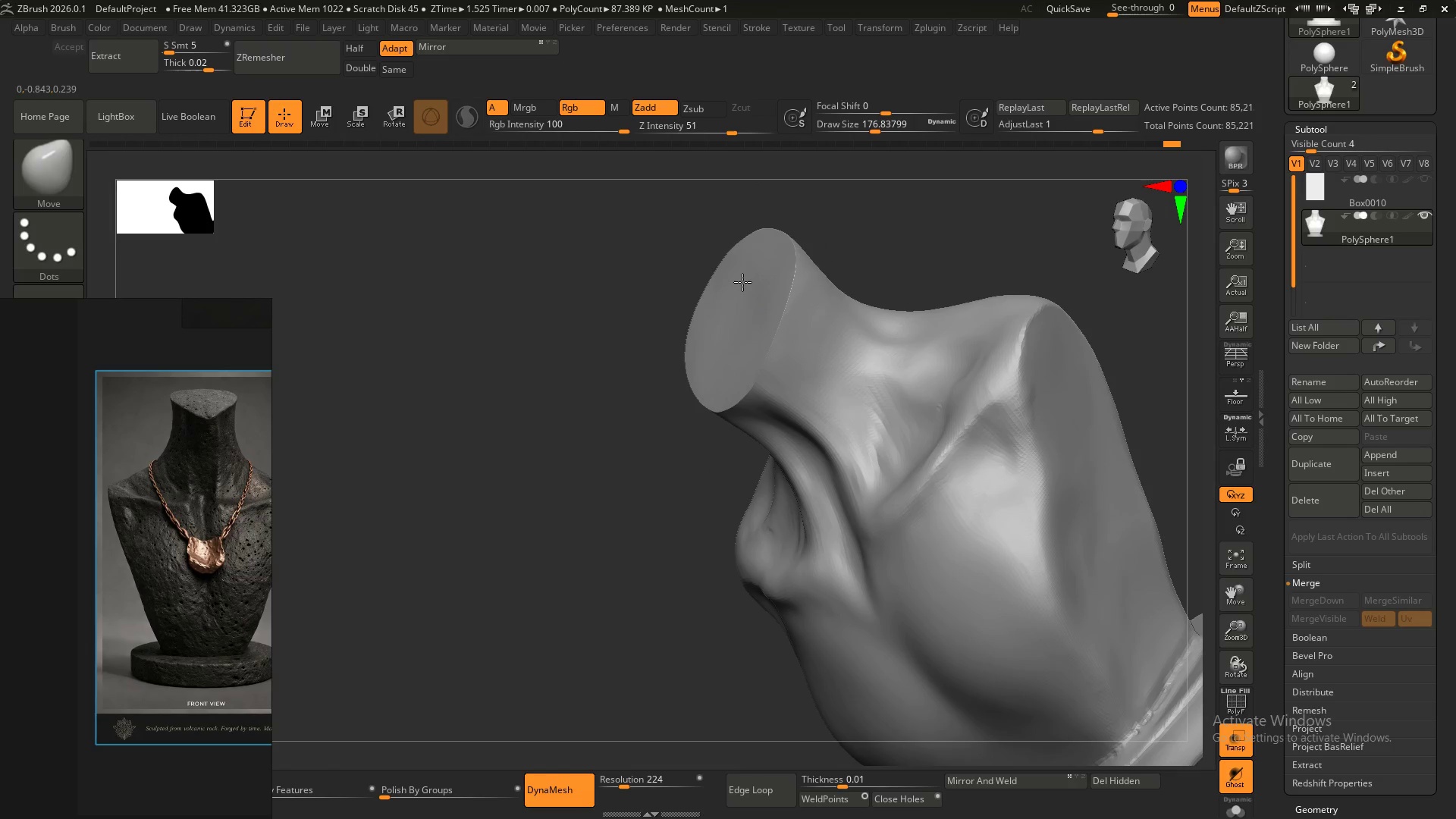 
key(Control+Z)
 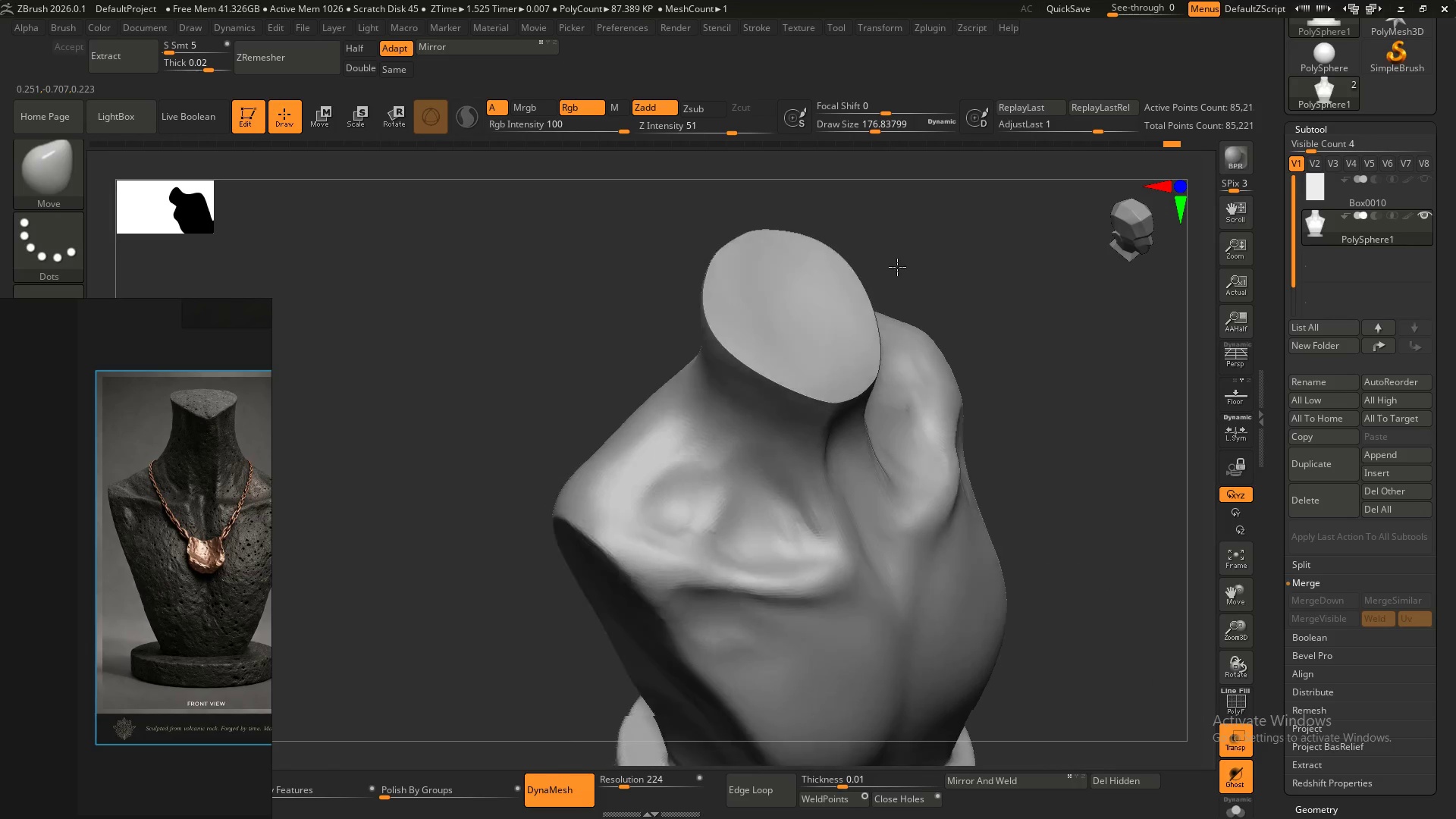 
hold_key(key=ShiftLeft, duration=0.39)
 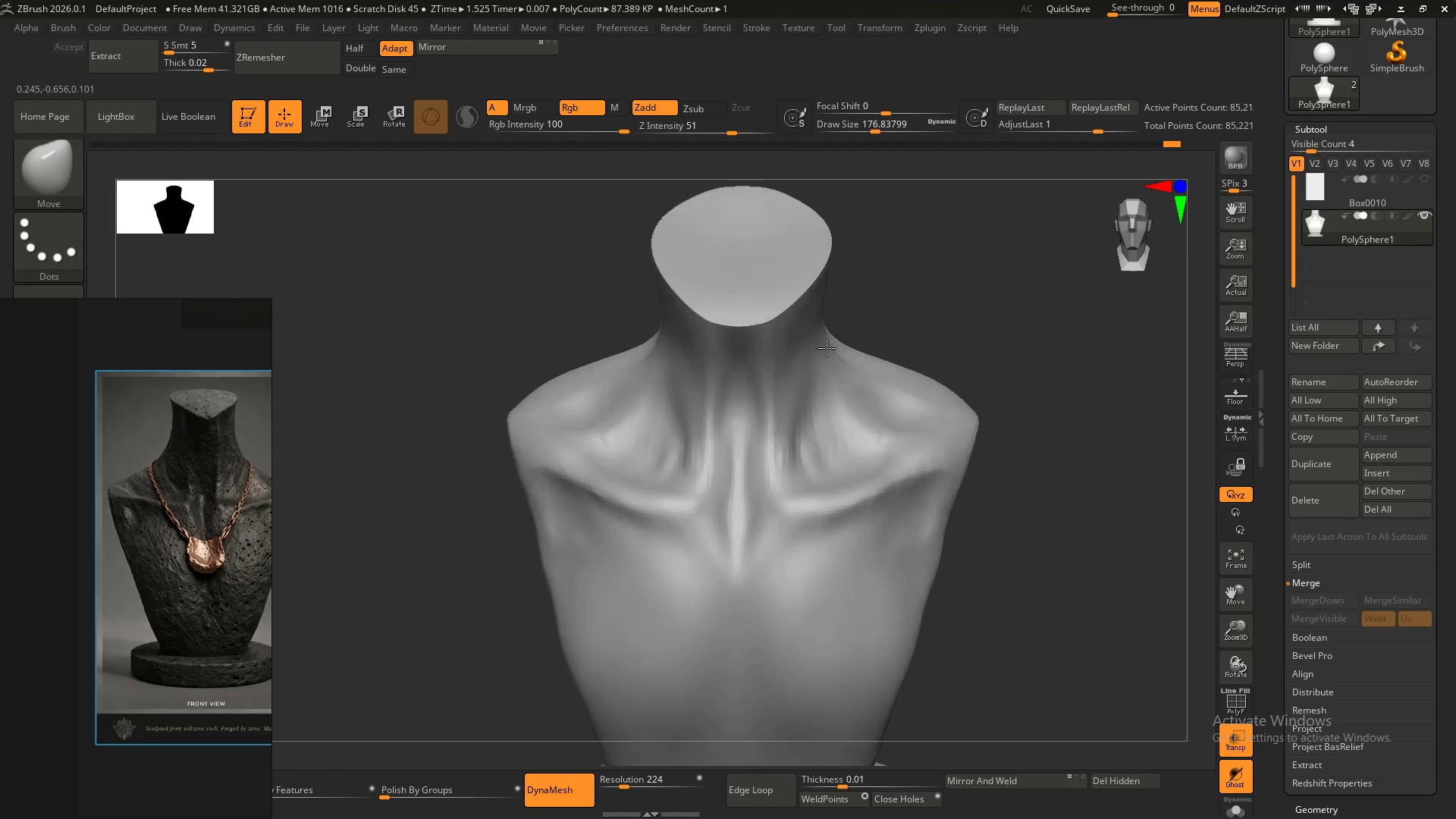 
hold_key(key=ShiftLeft, duration=0.34)
 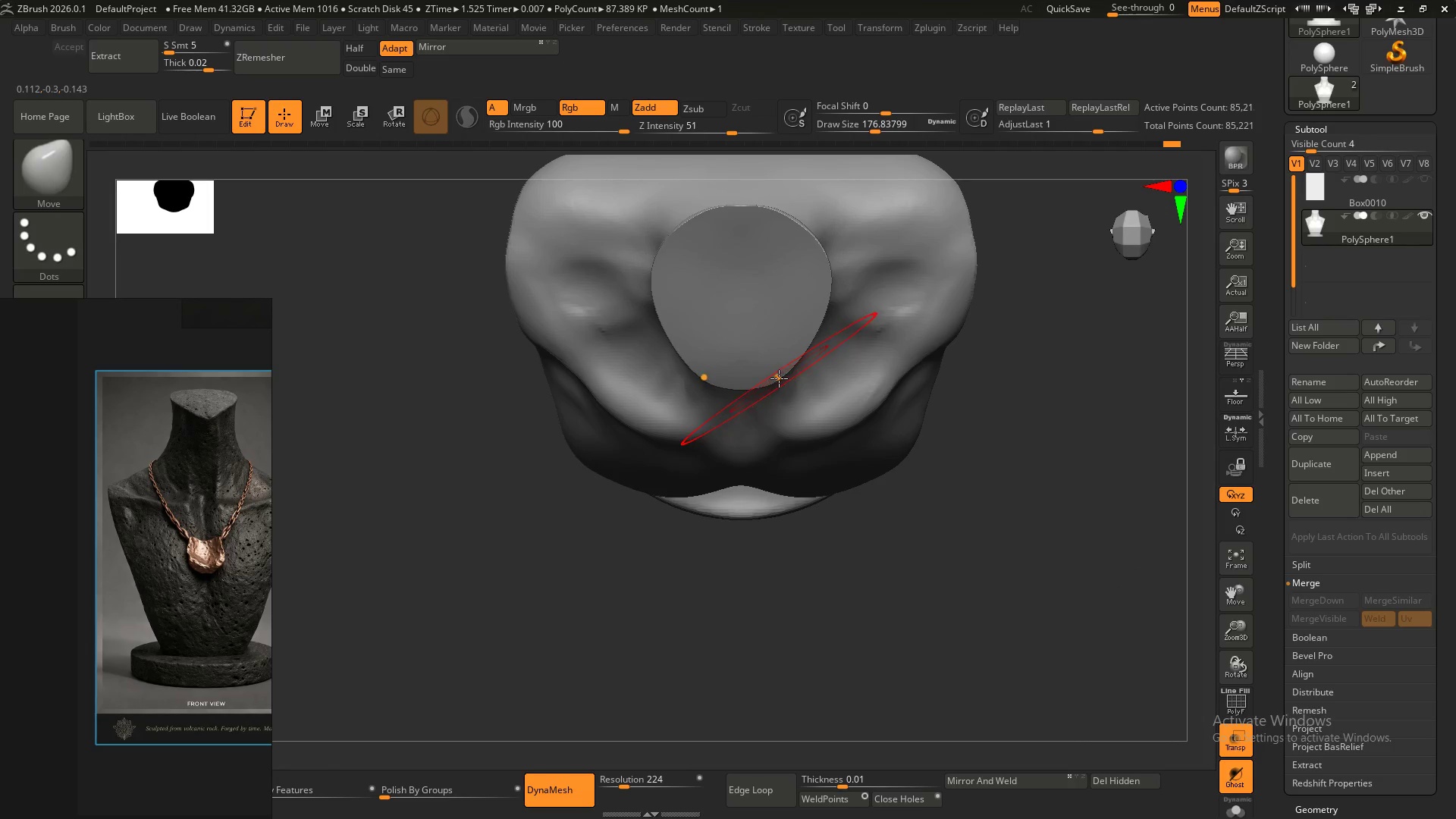 
left_click_drag(start_coordinate=[779, 381], to_coordinate=[774, 384])
 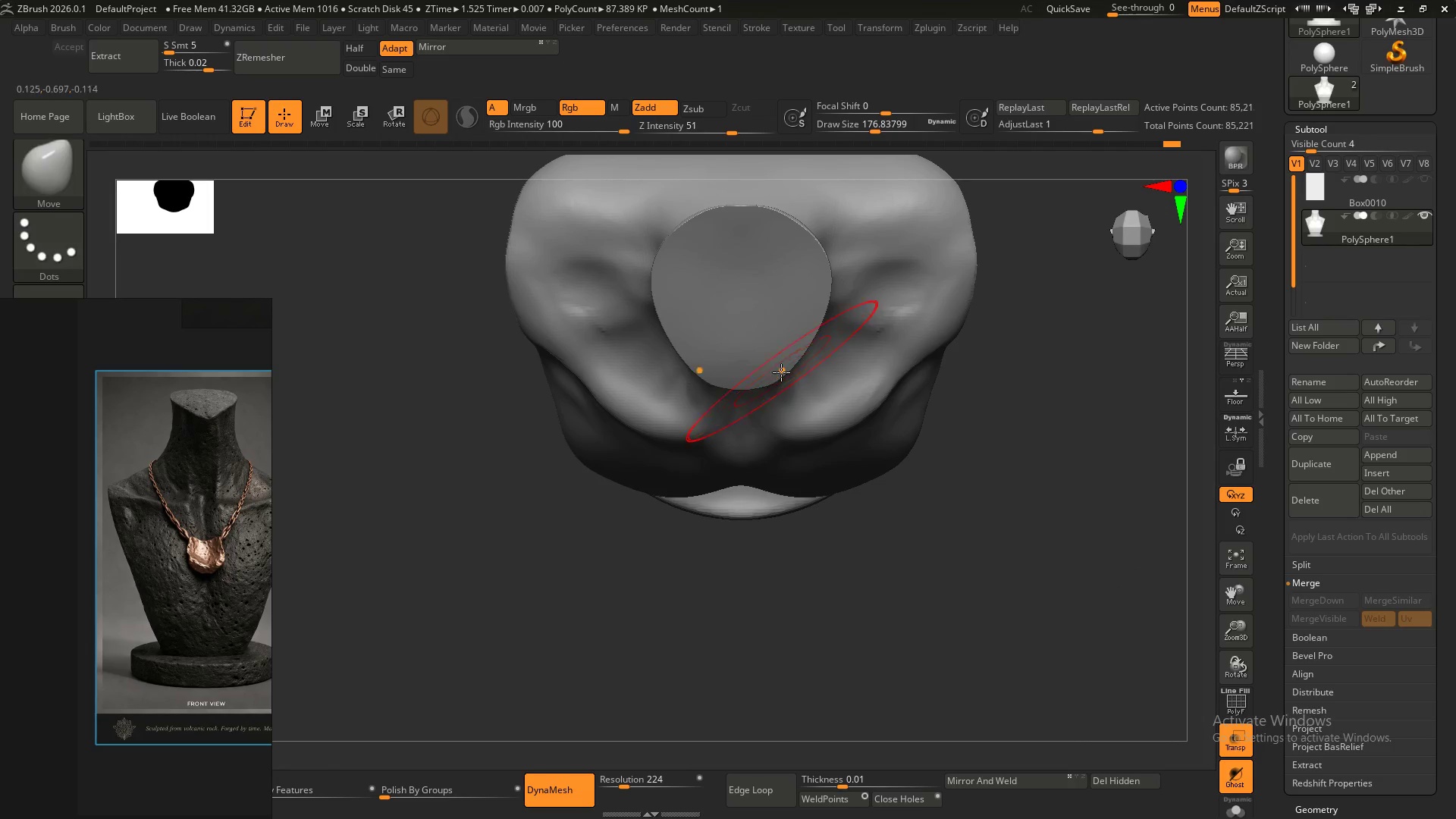 
key(Control+ControlLeft)
 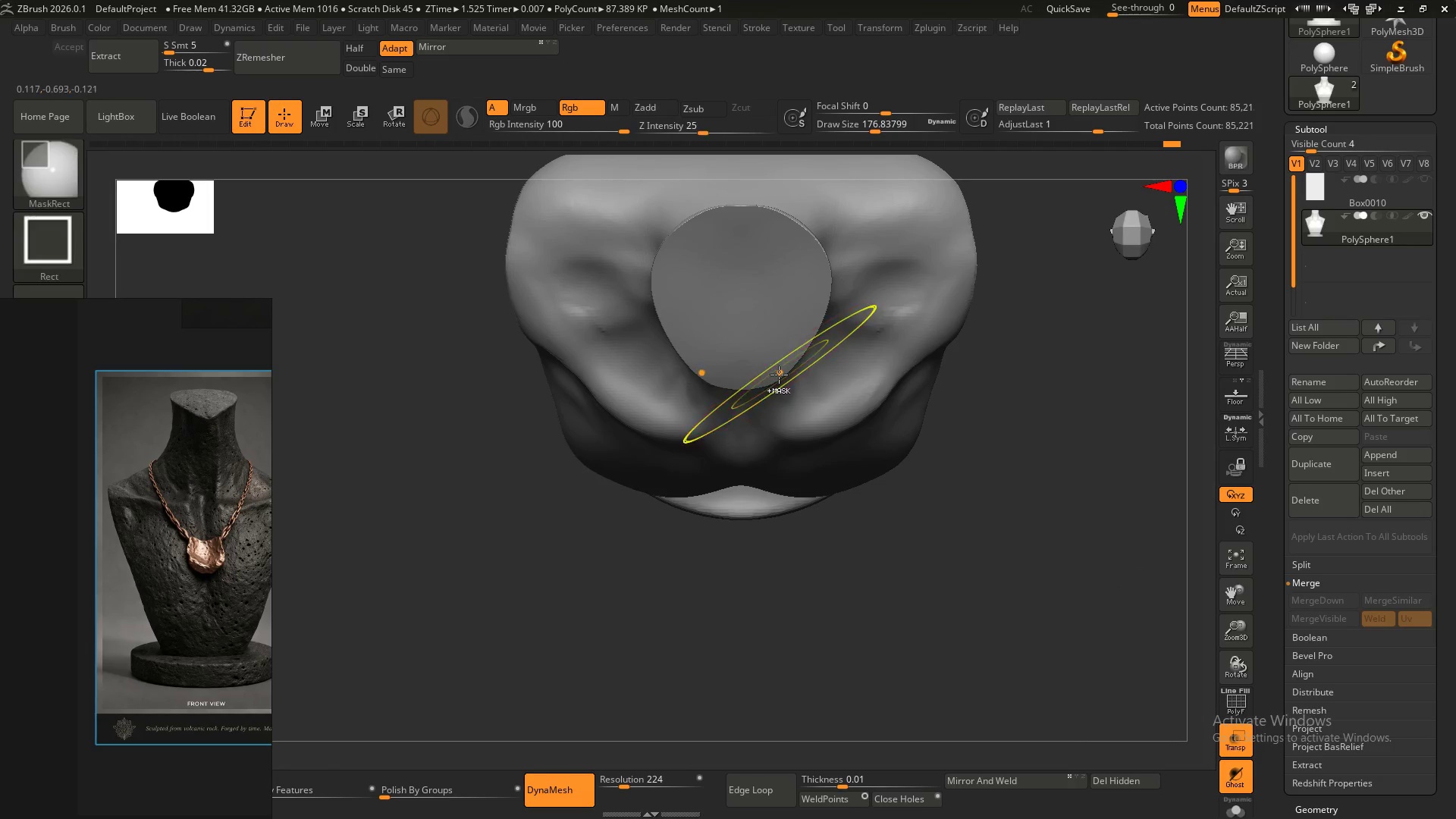 
key(Control+Z)
 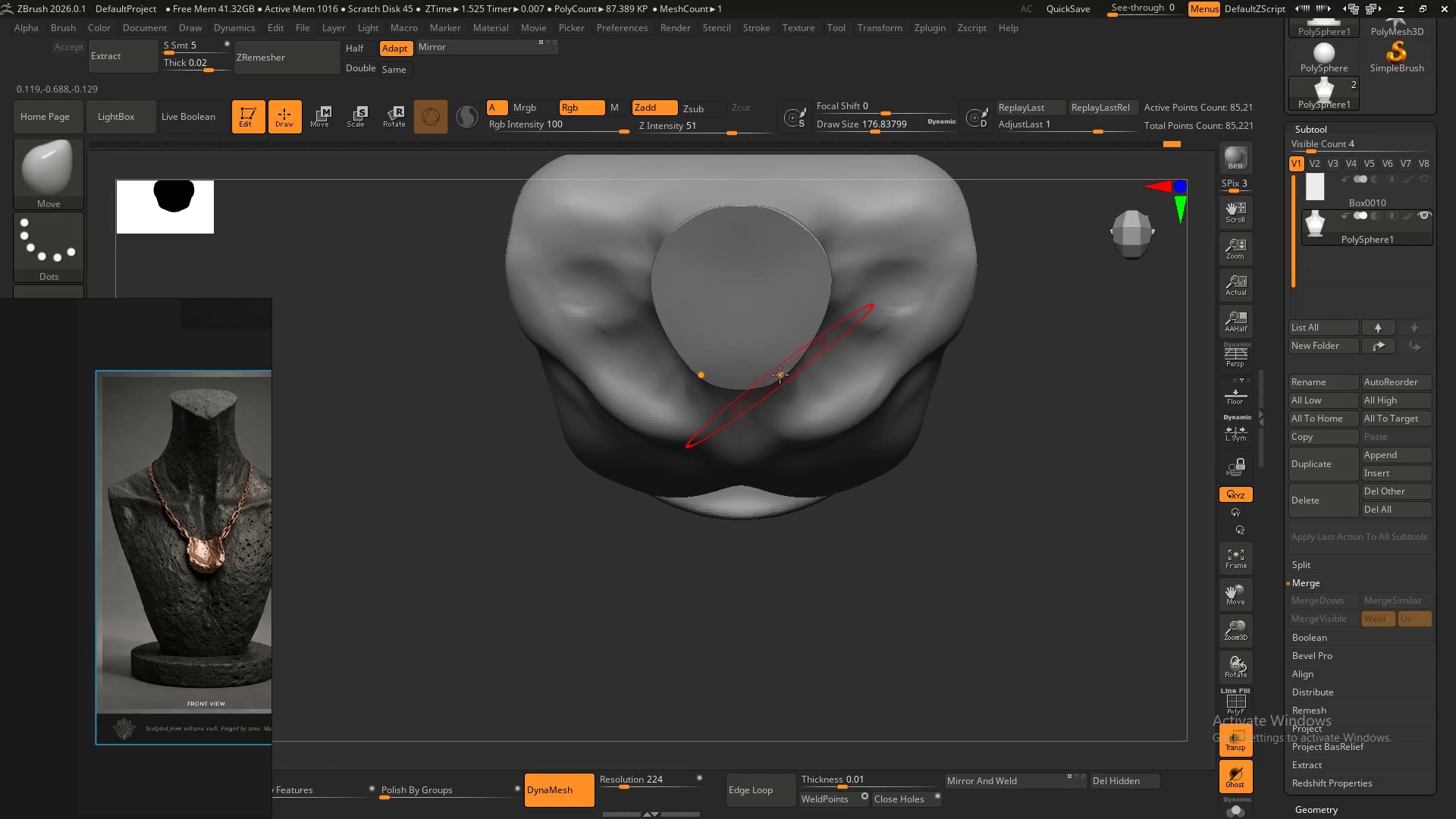 
left_click_drag(start_coordinate=[778, 375], to_coordinate=[774, 376])
 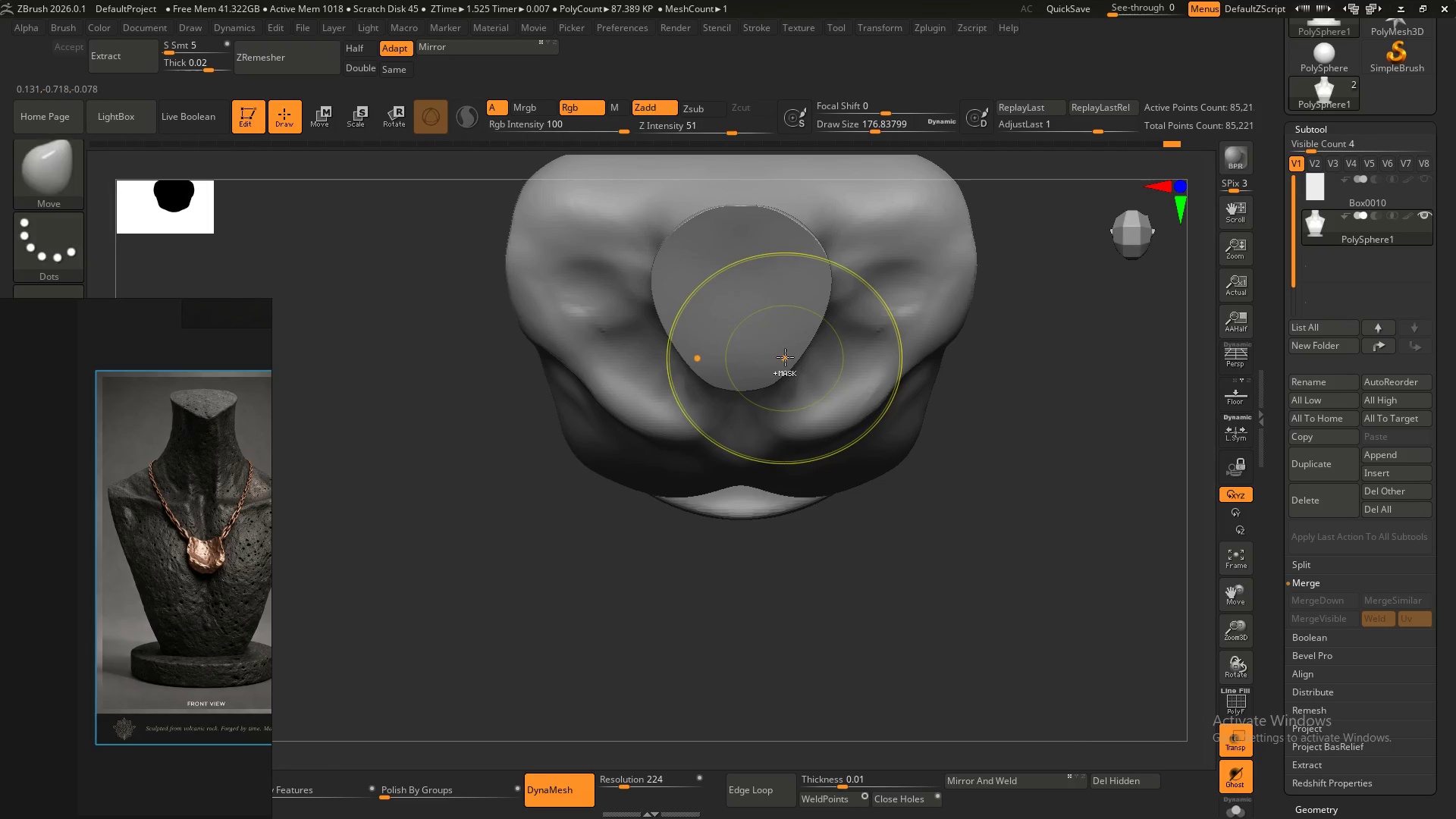 
key(Control+Z)
 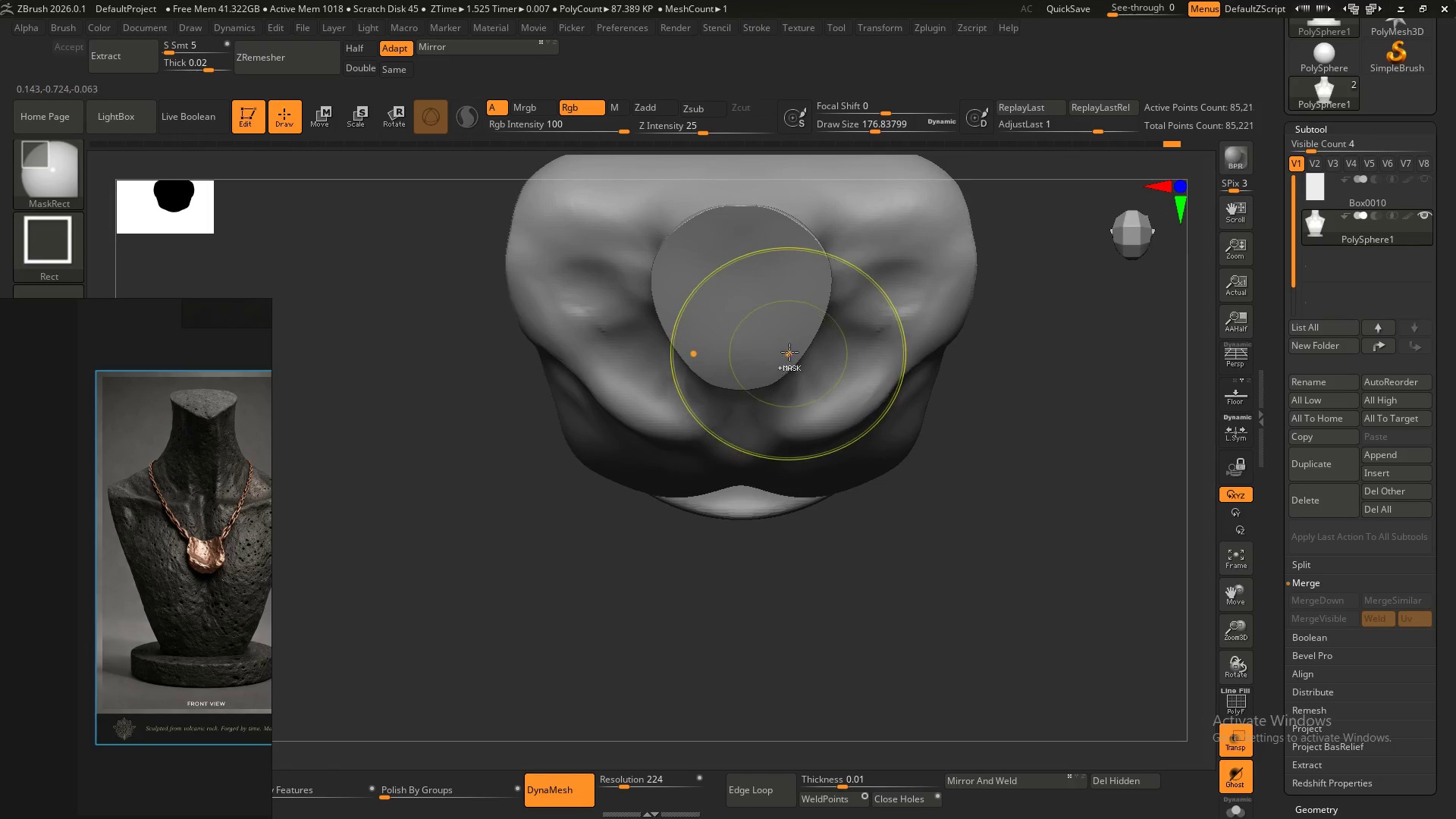 
key(Control+Z)
 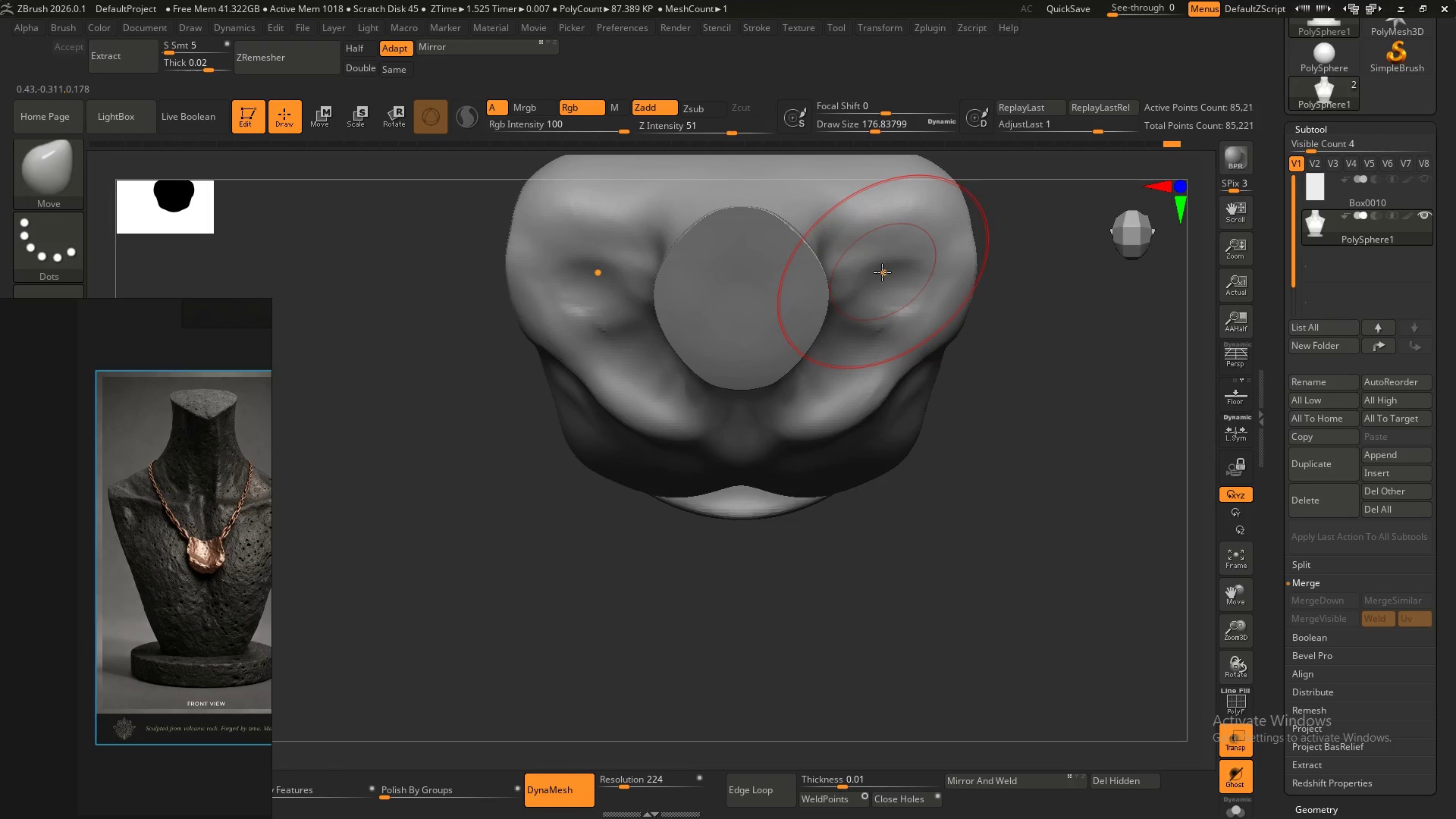 
type(bmt)
 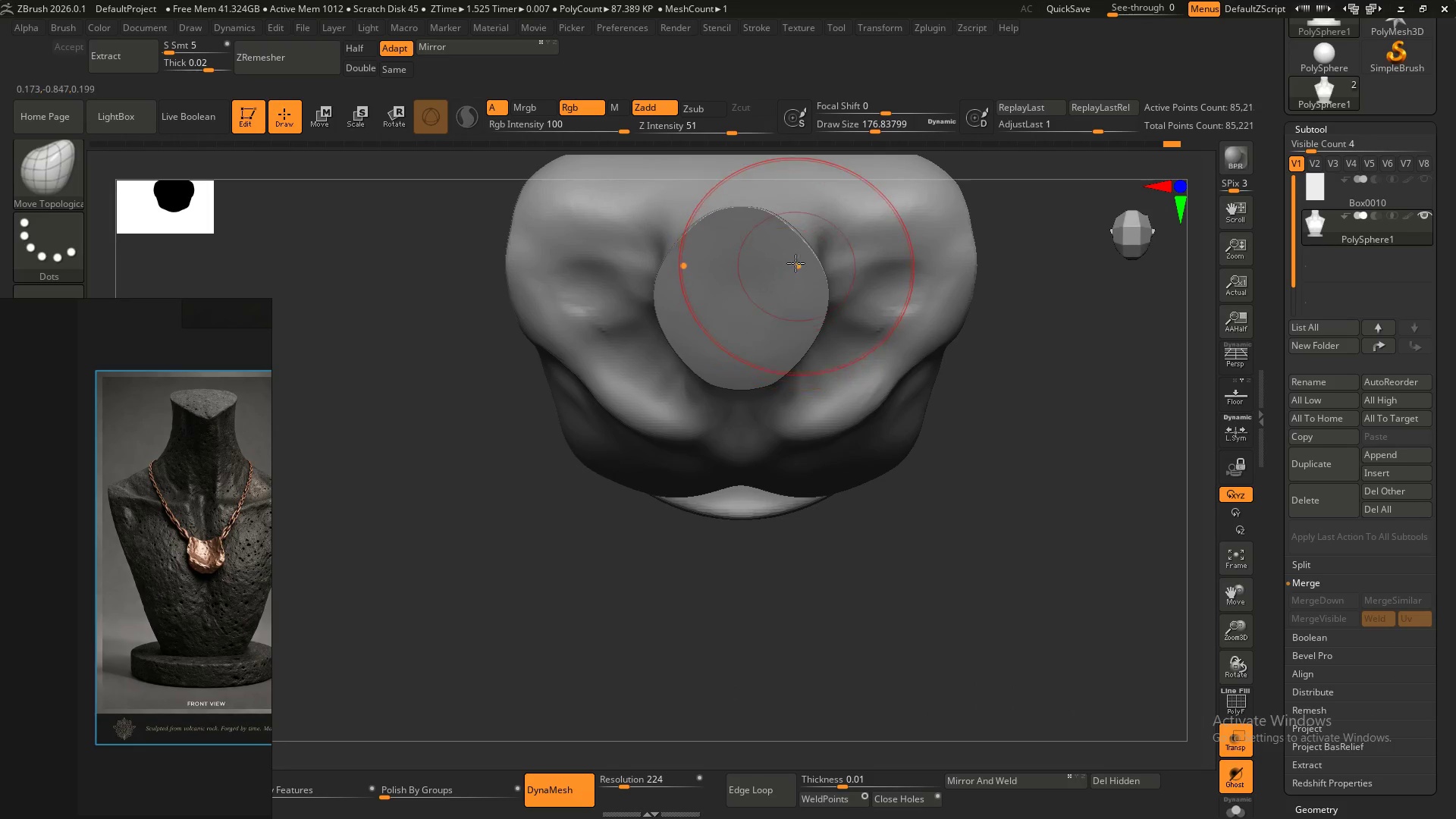 
left_click_drag(start_coordinate=[802, 254], to_coordinate=[813, 231])
 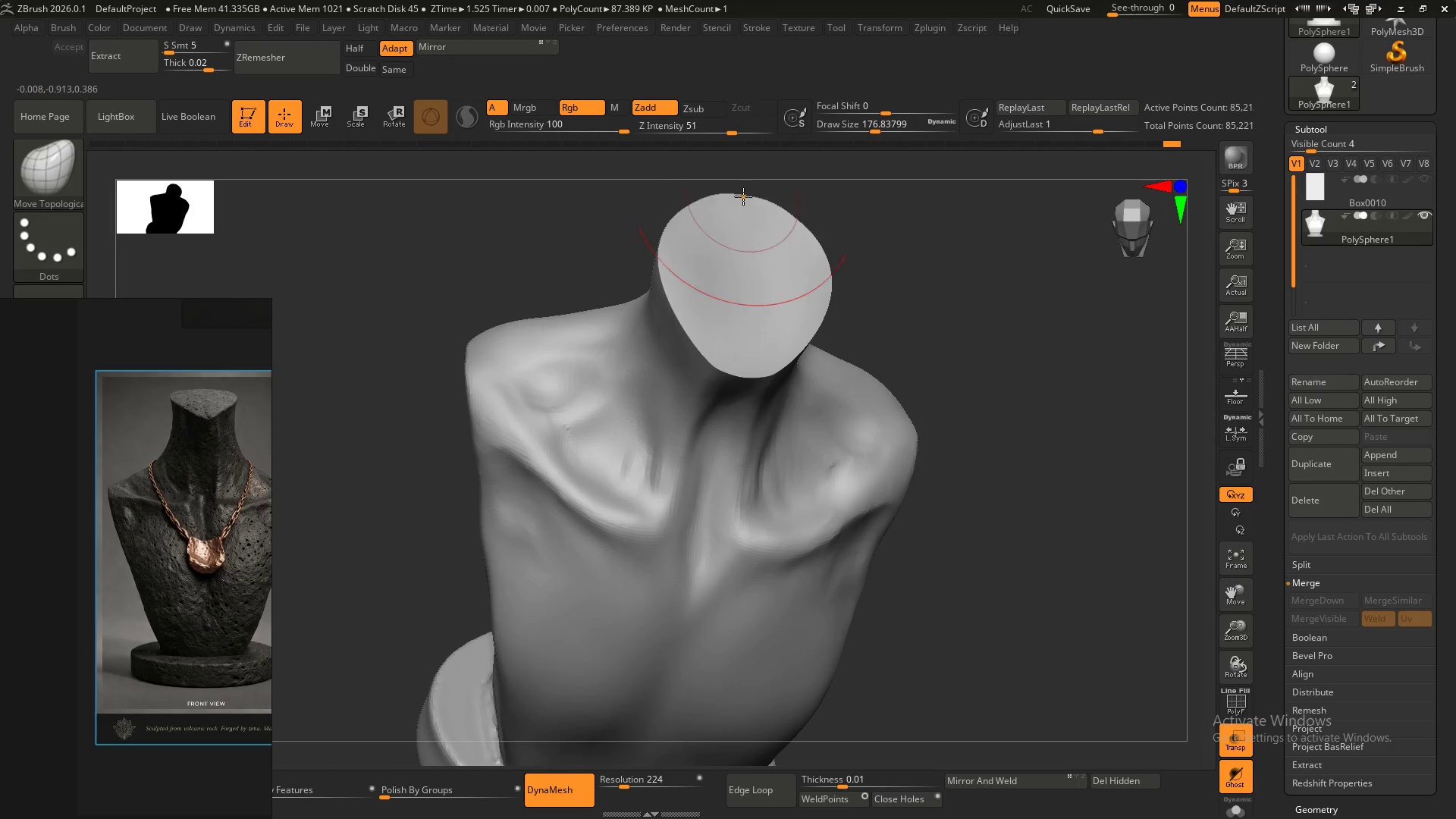 
hold_key(key=ShiftLeft, duration=0.33)
 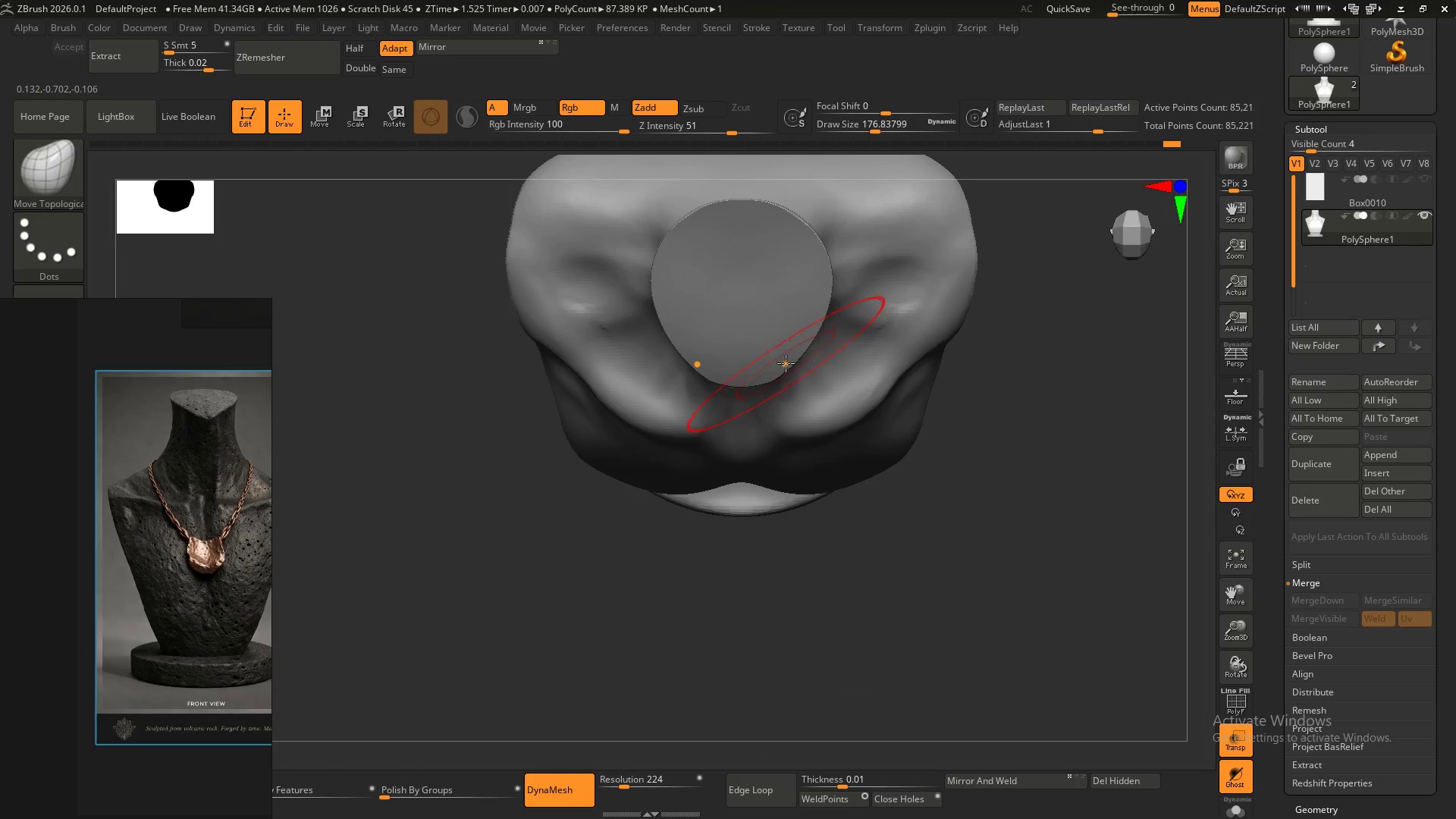 
left_click_drag(start_coordinate=[786, 363], to_coordinate=[777, 374])
 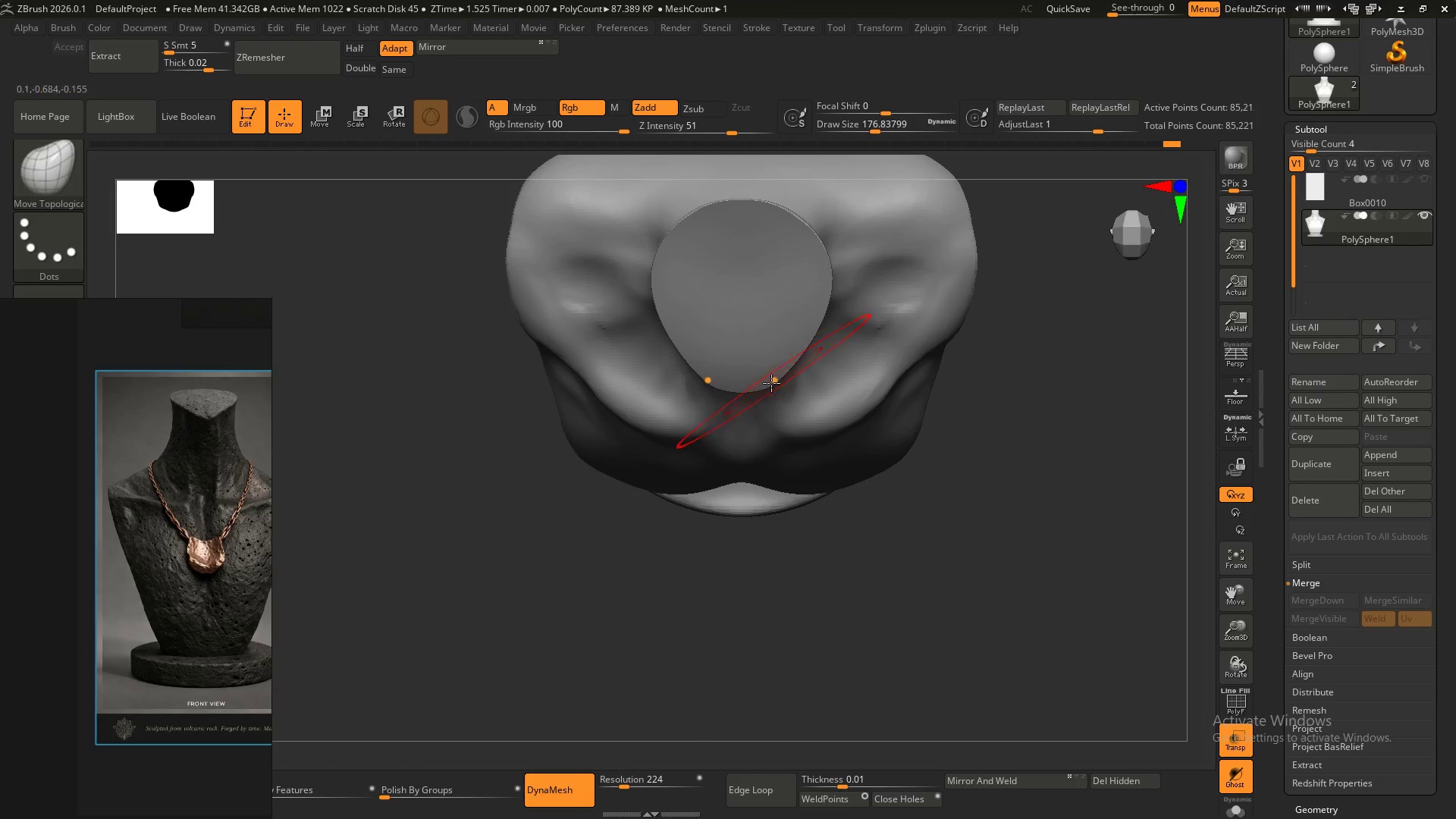 
left_click_drag(start_coordinate=[771, 383], to_coordinate=[761, 388])
 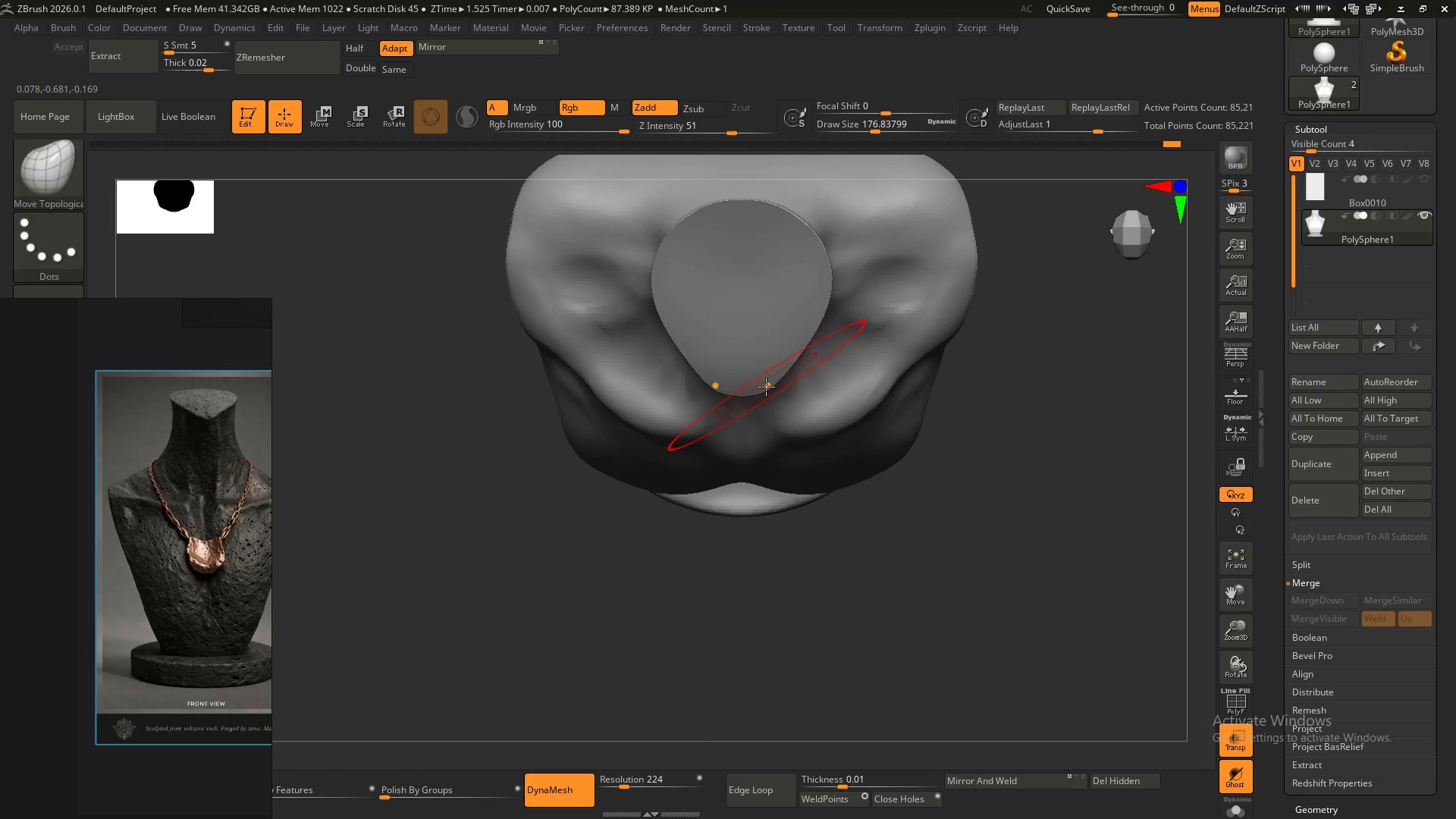 
left_click_drag(start_coordinate=[766, 387], to_coordinate=[758, 392])
 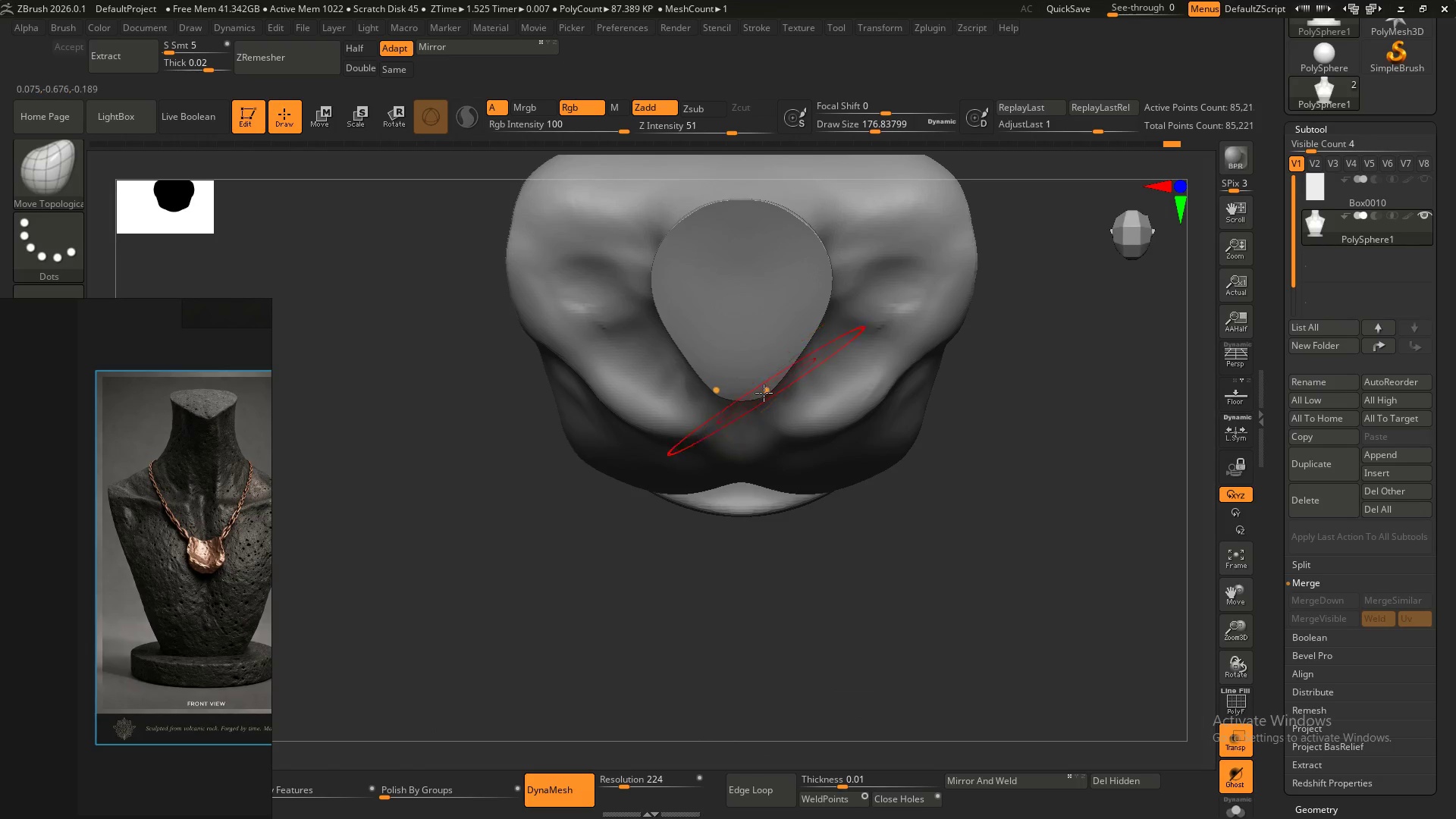 
left_click_drag(start_coordinate=[765, 392], to_coordinate=[758, 394])
 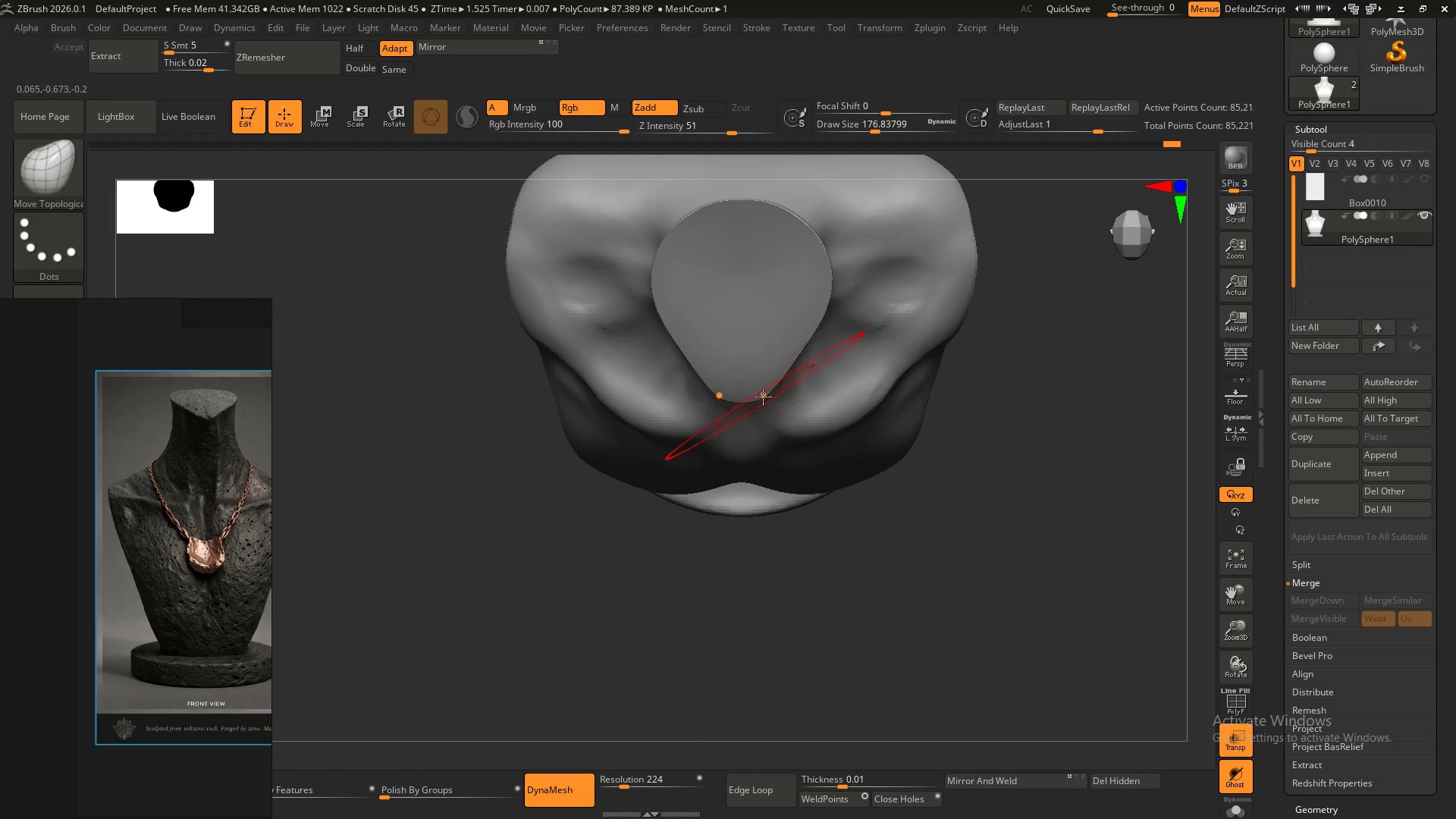 
left_click_drag(start_coordinate=[764, 396], to_coordinate=[758, 397])
 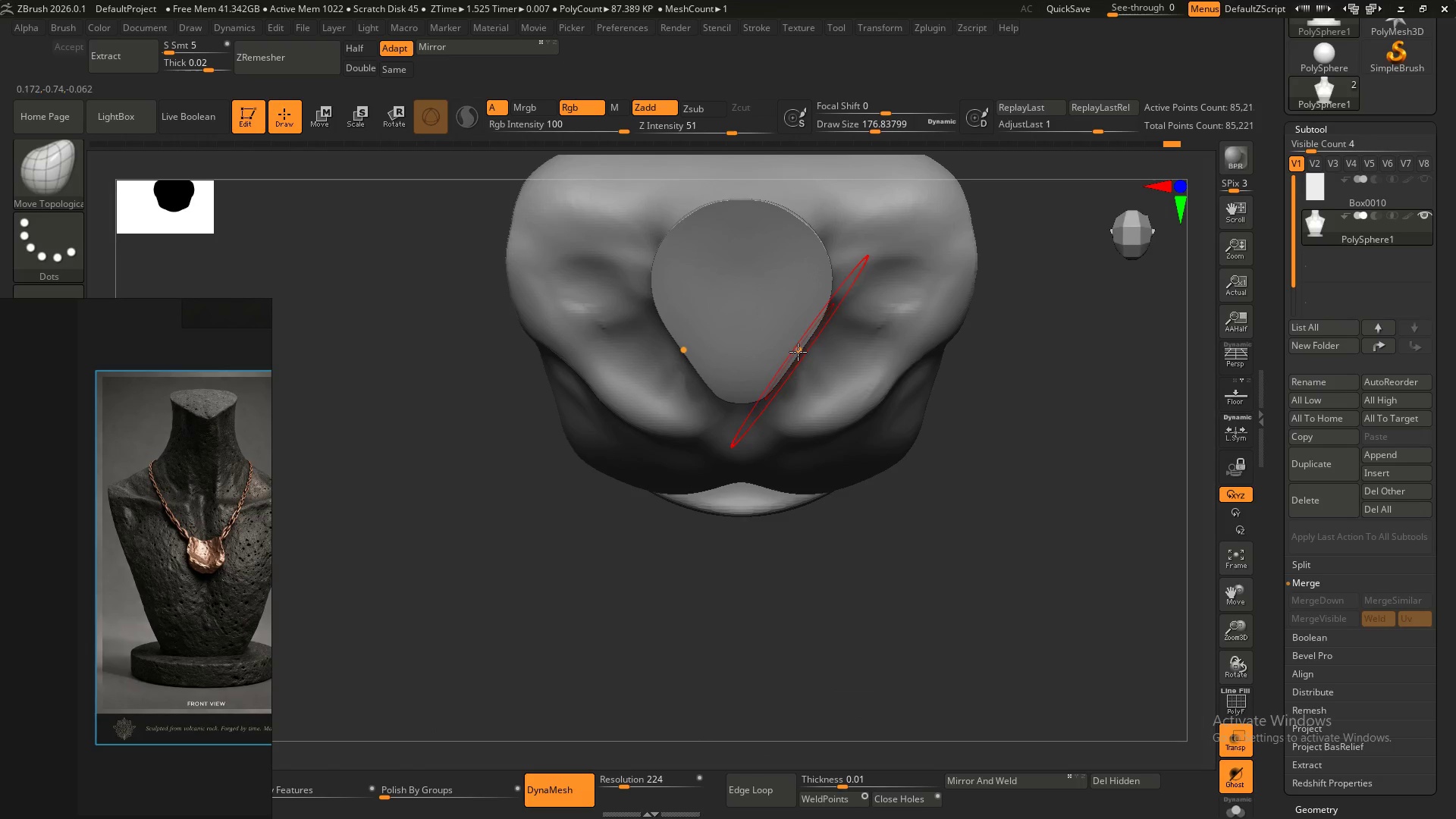 
left_click_drag(start_coordinate=[797, 354], to_coordinate=[803, 353])
 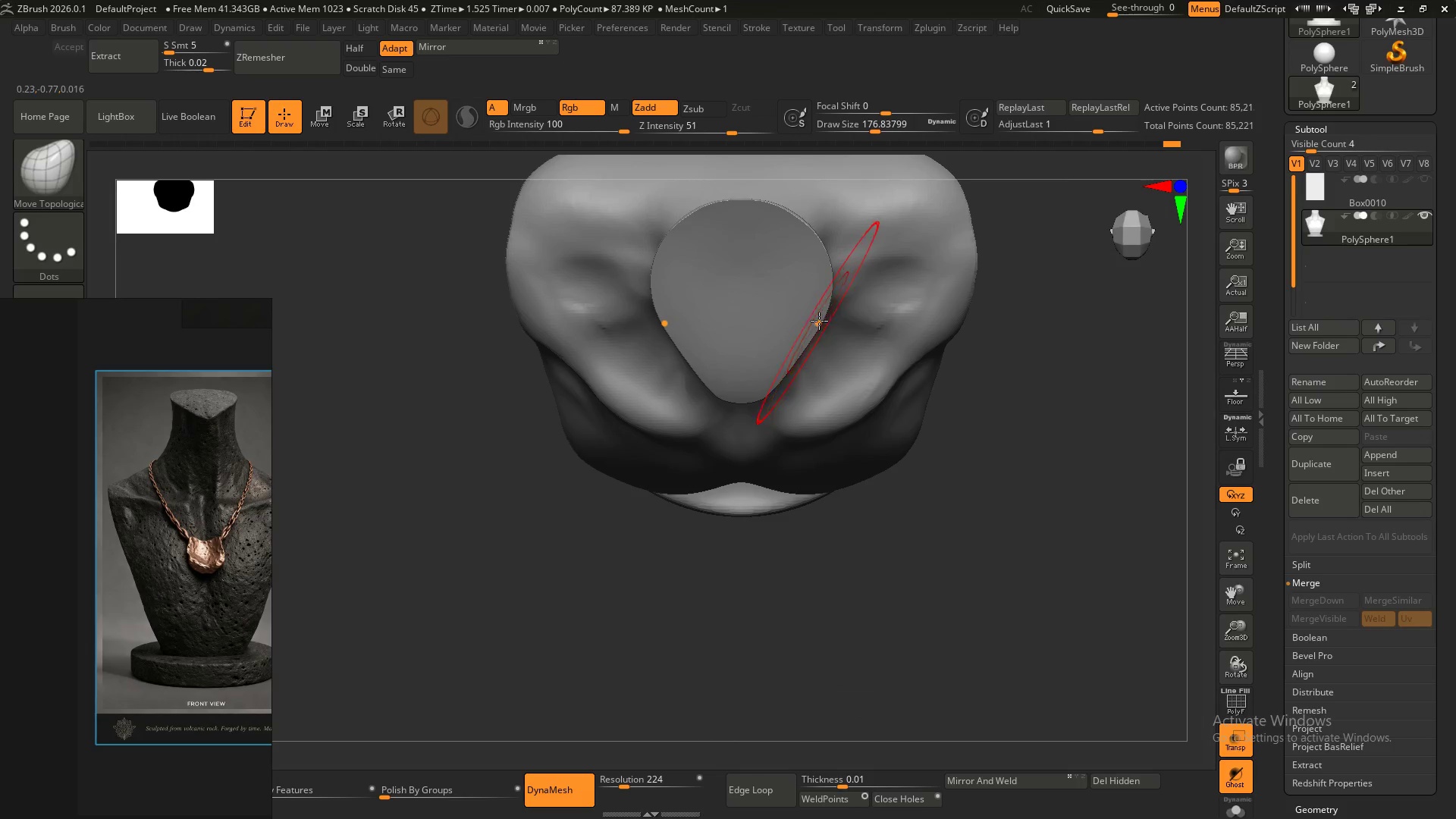 
left_click_drag(start_coordinate=[821, 320], to_coordinate=[830, 311])
 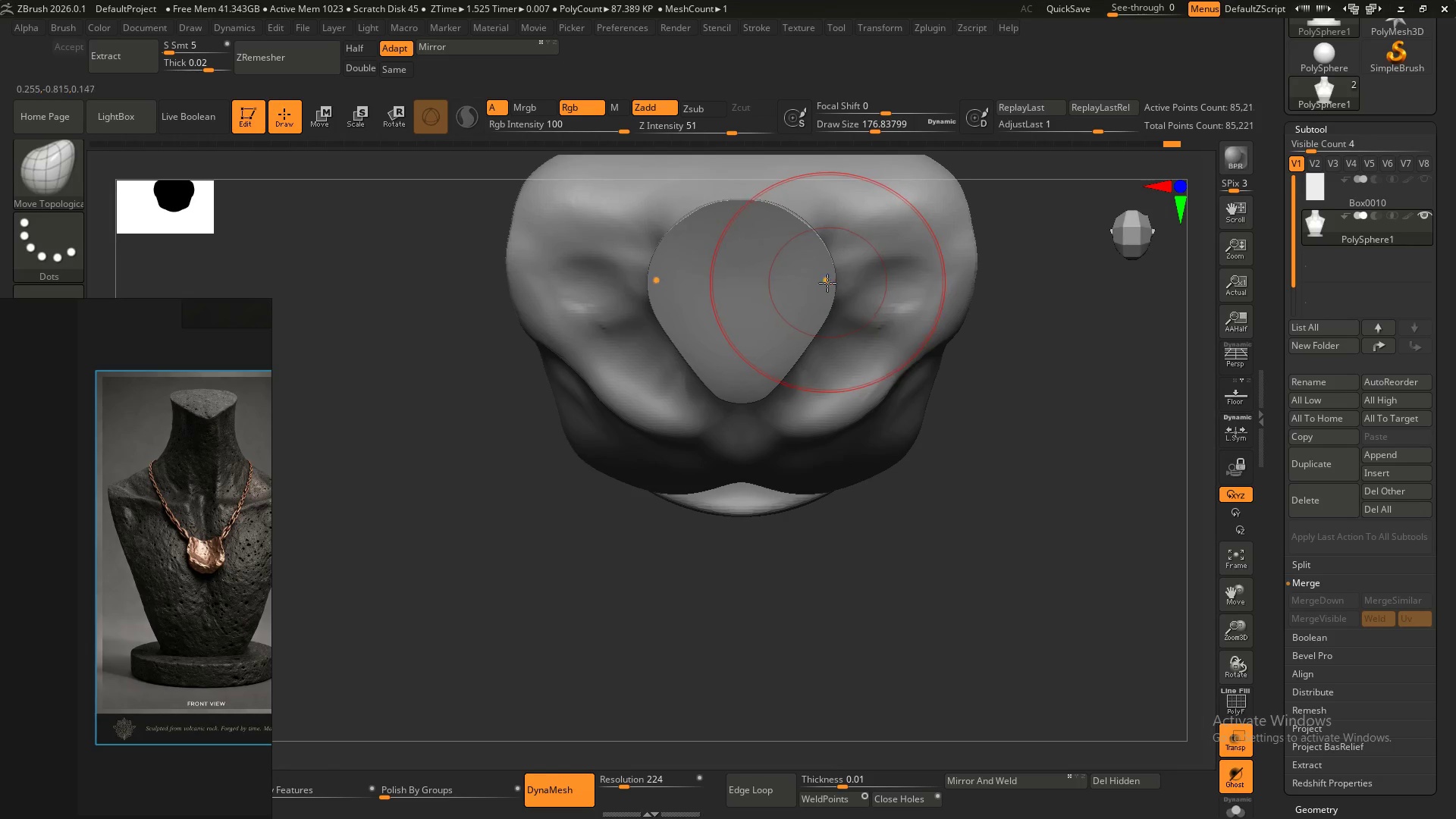 
left_click_drag(start_coordinate=[827, 284], to_coordinate=[835, 280])
 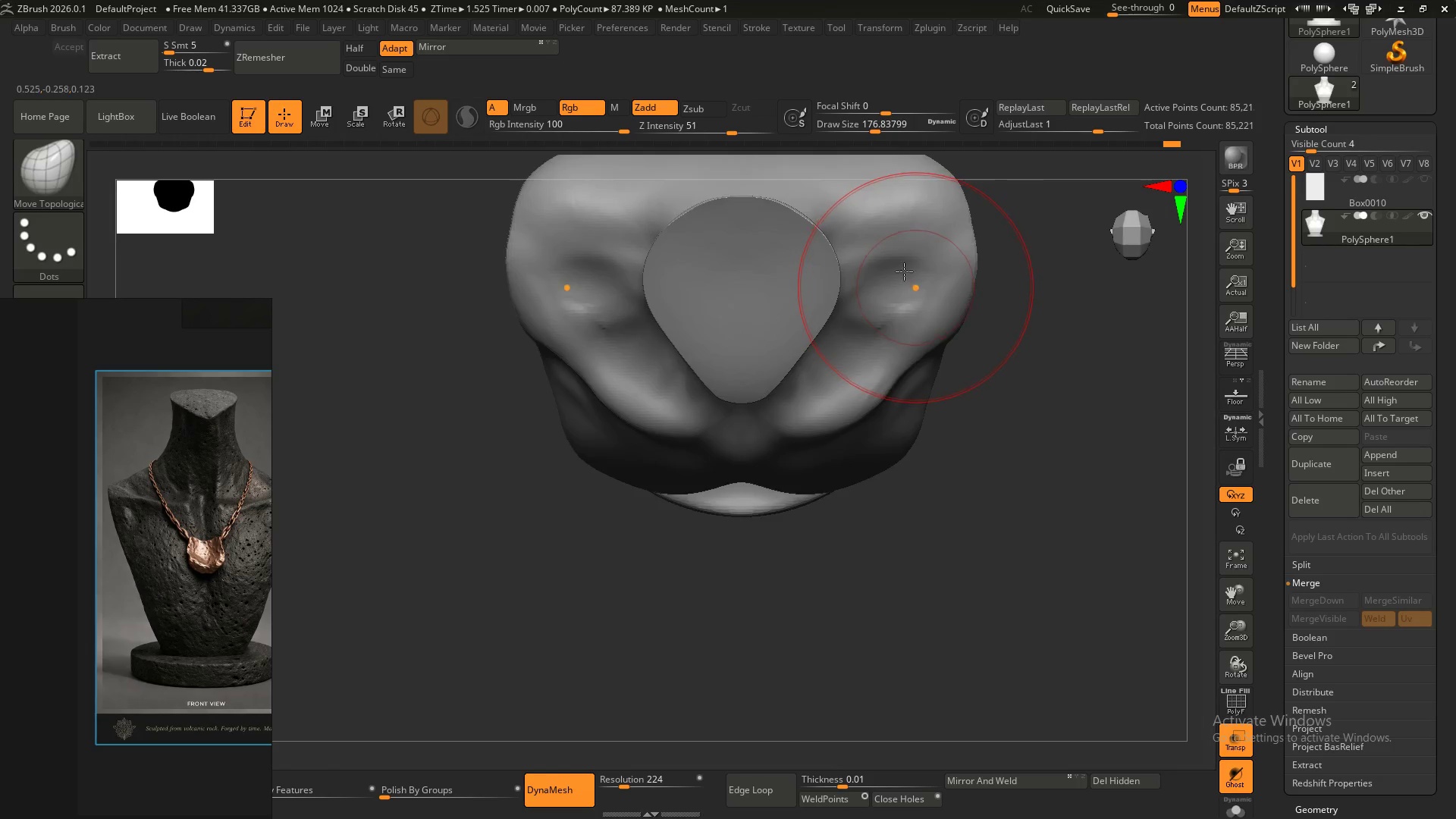 
hold_key(key=ShiftLeft, duration=0.31)
 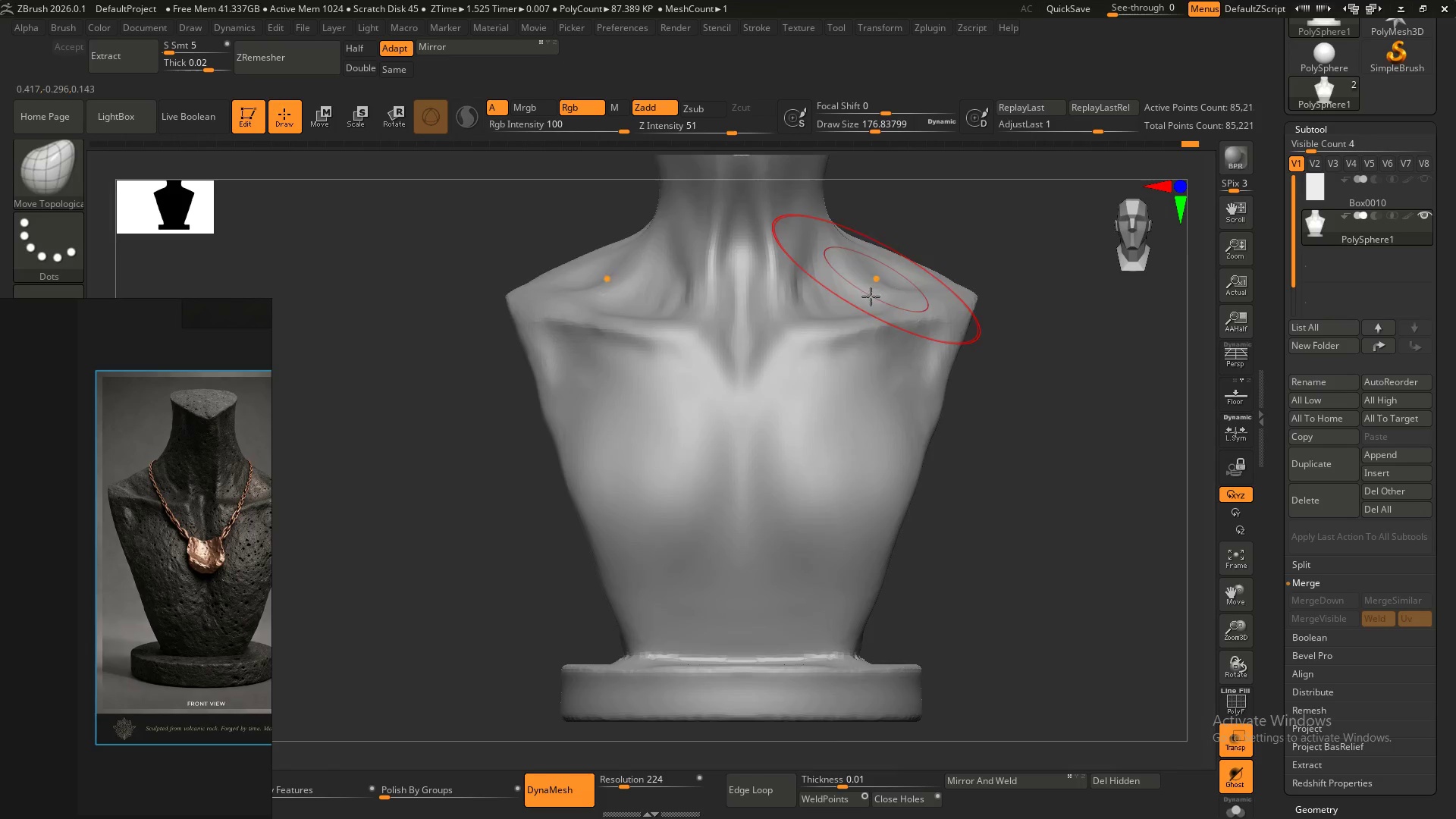 
hold_key(key=AltLeft, duration=0.44)
 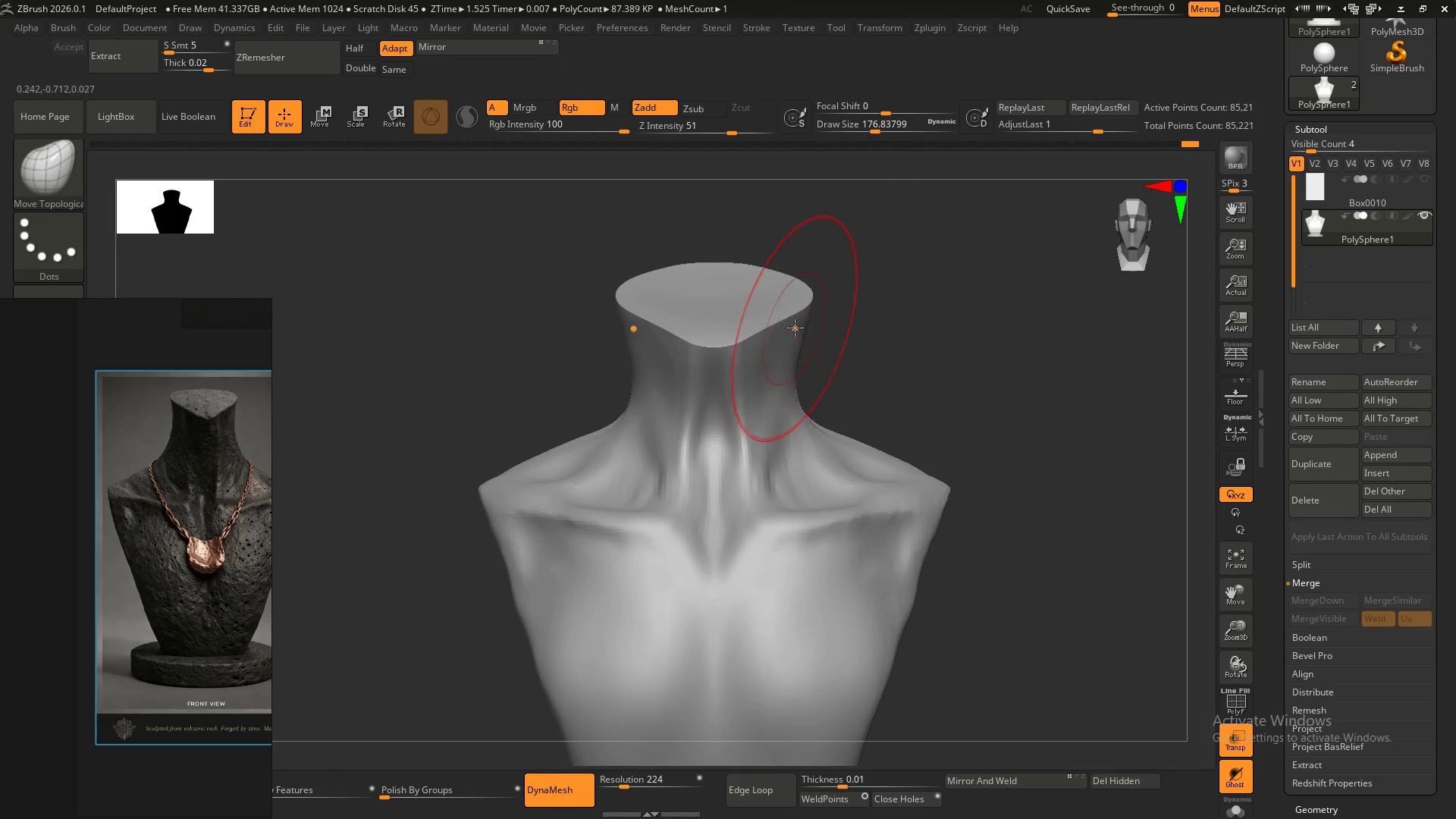 
left_click_drag(start_coordinate=[795, 327], to_coordinate=[789, 322])
 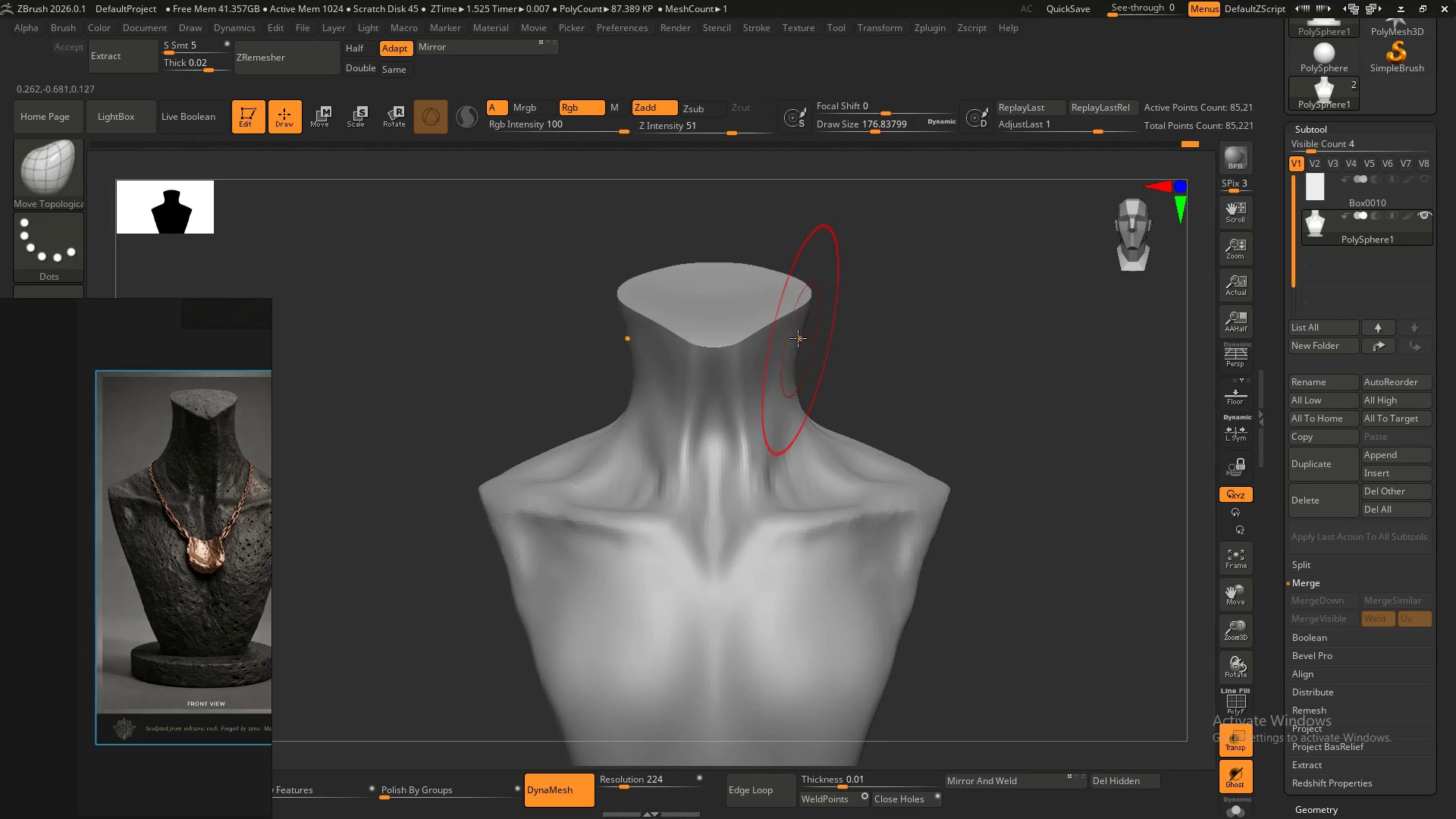 
left_click_drag(start_coordinate=[800, 340], to_coordinate=[789, 327])
 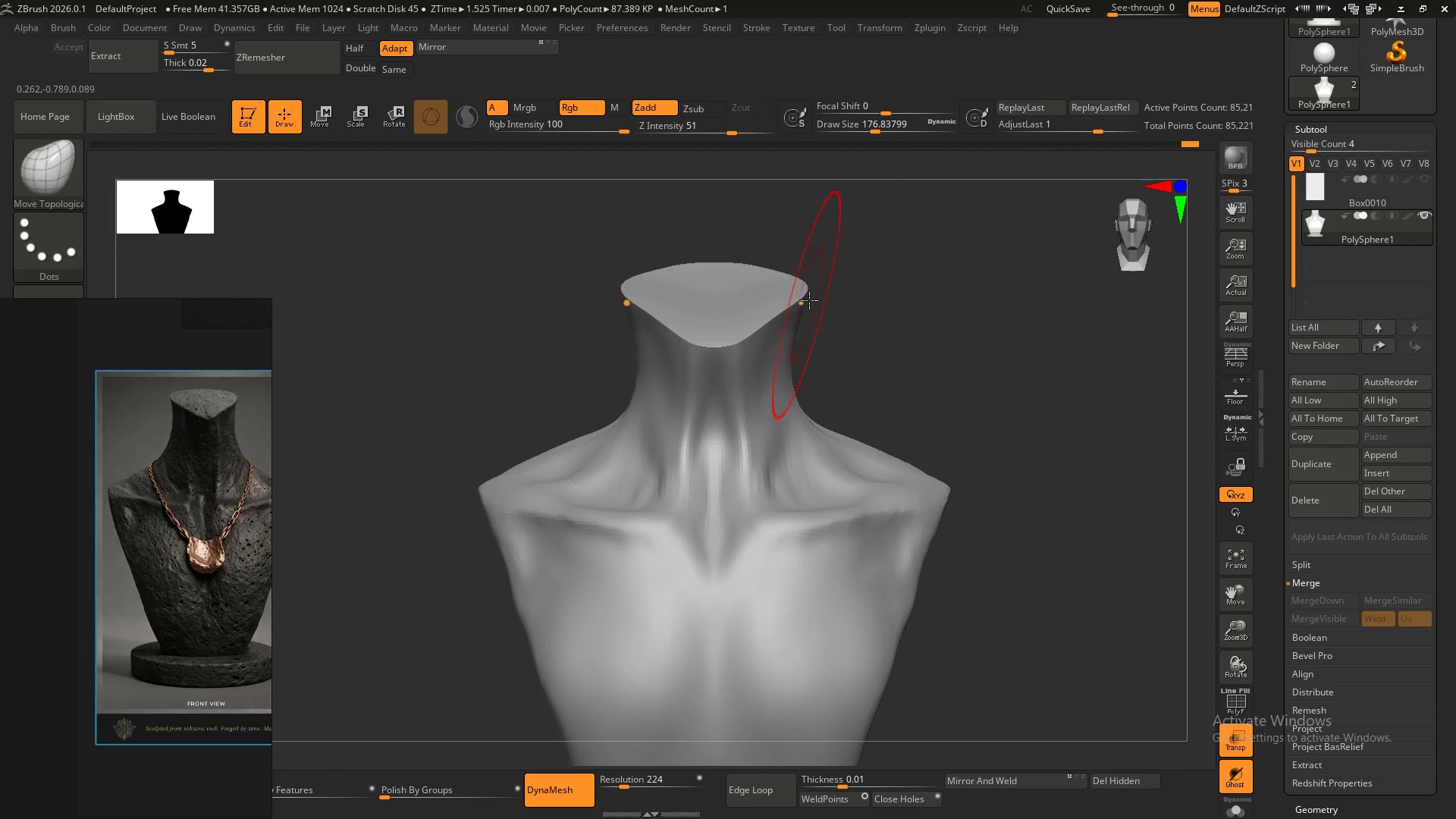 
left_click_drag(start_coordinate=[805, 301], to_coordinate=[801, 297])
 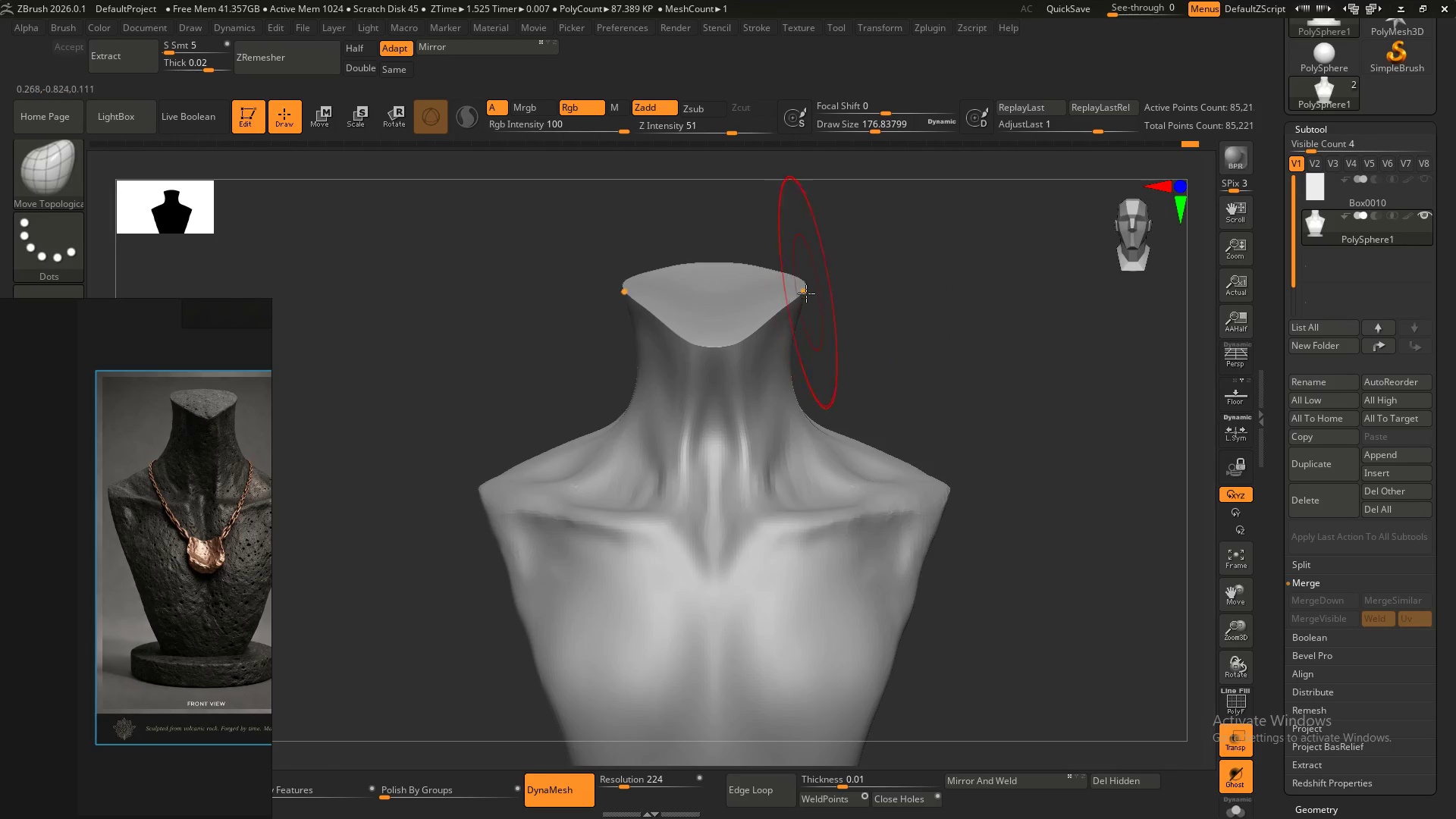 
left_click_drag(start_coordinate=[805, 293], to_coordinate=[799, 293])
 